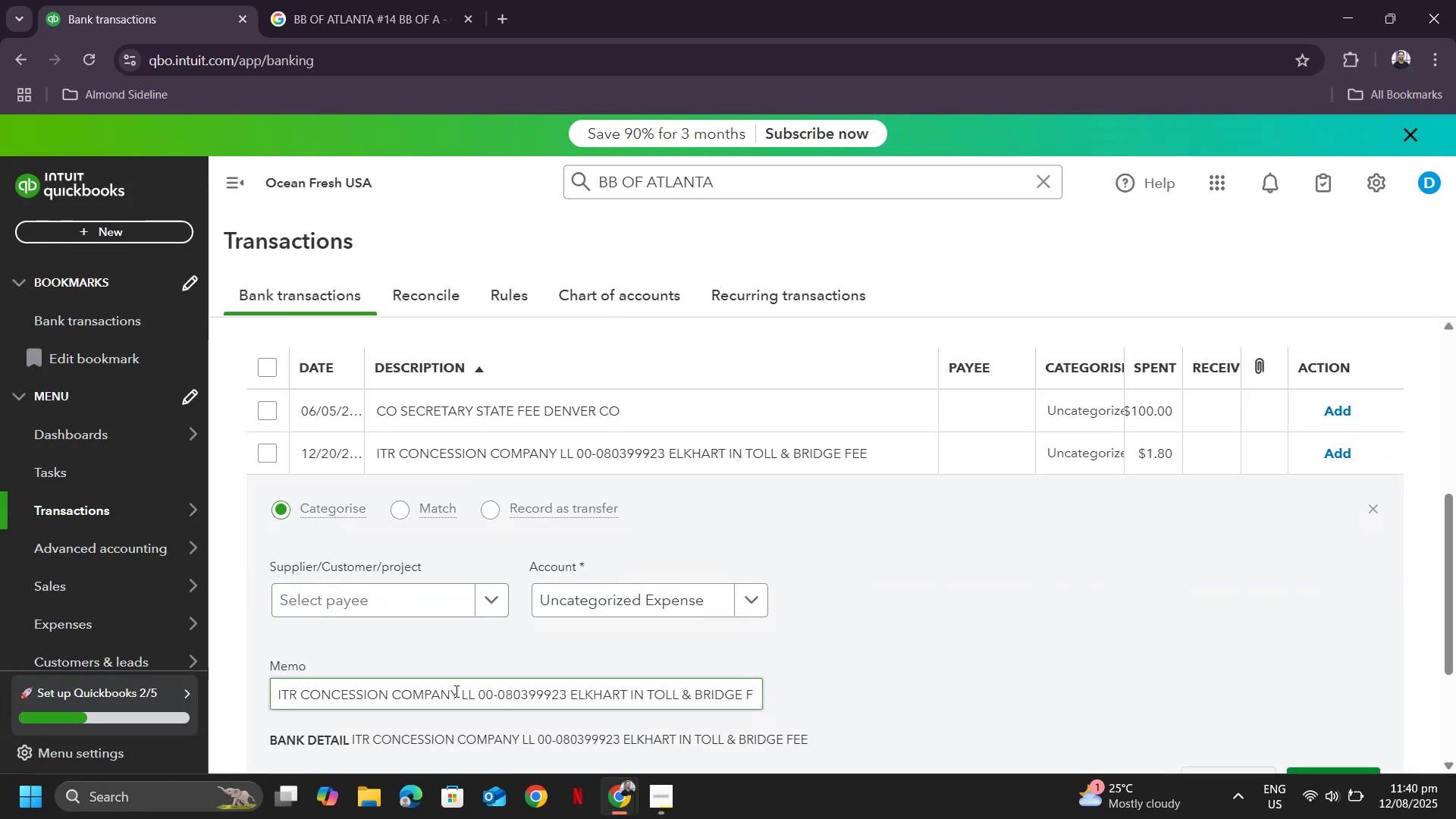 
left_click([455, 691])
 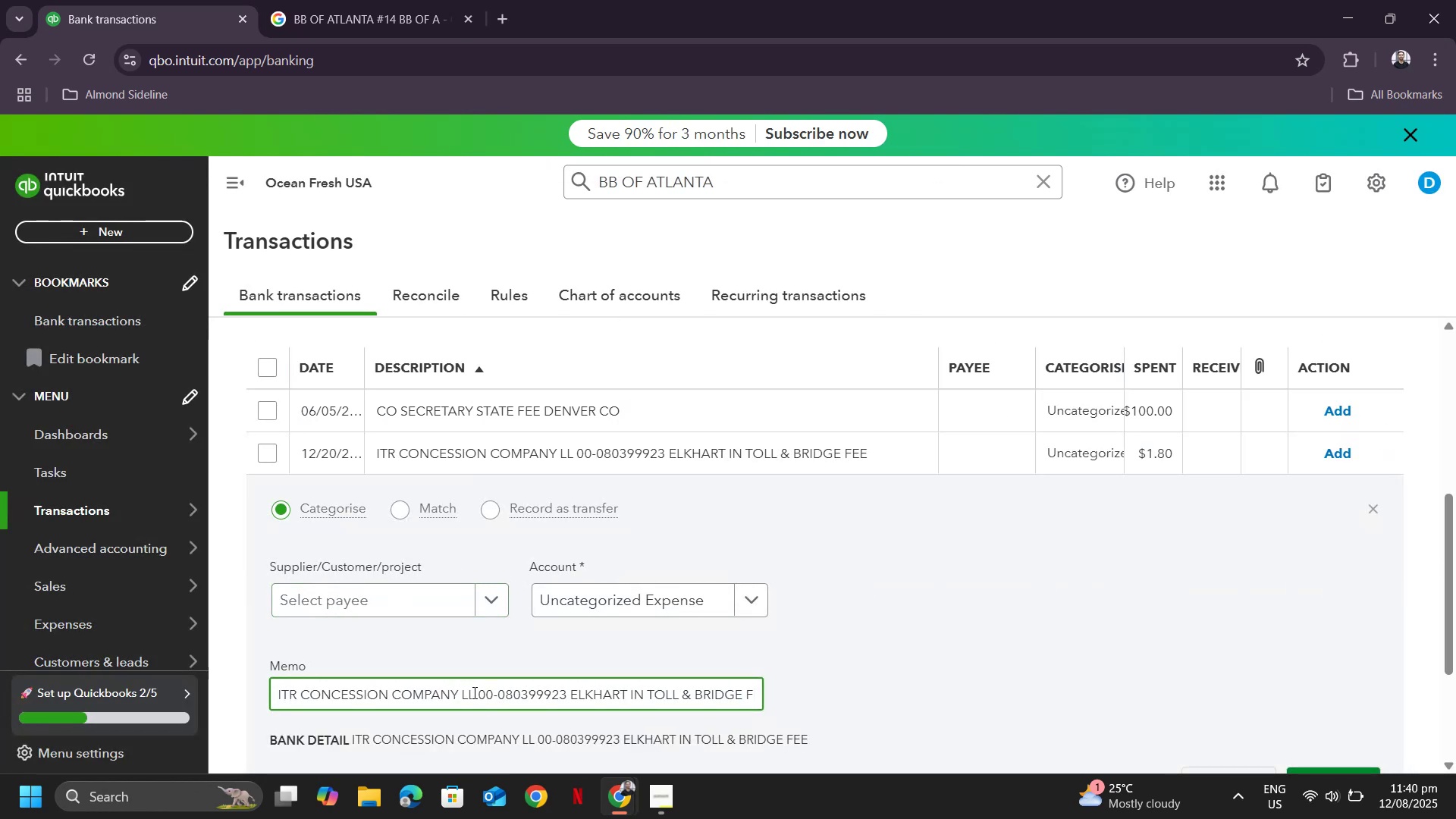 
left_click_drag(start_coordinate=[473, 692], to_coordinate=[269, 687])
 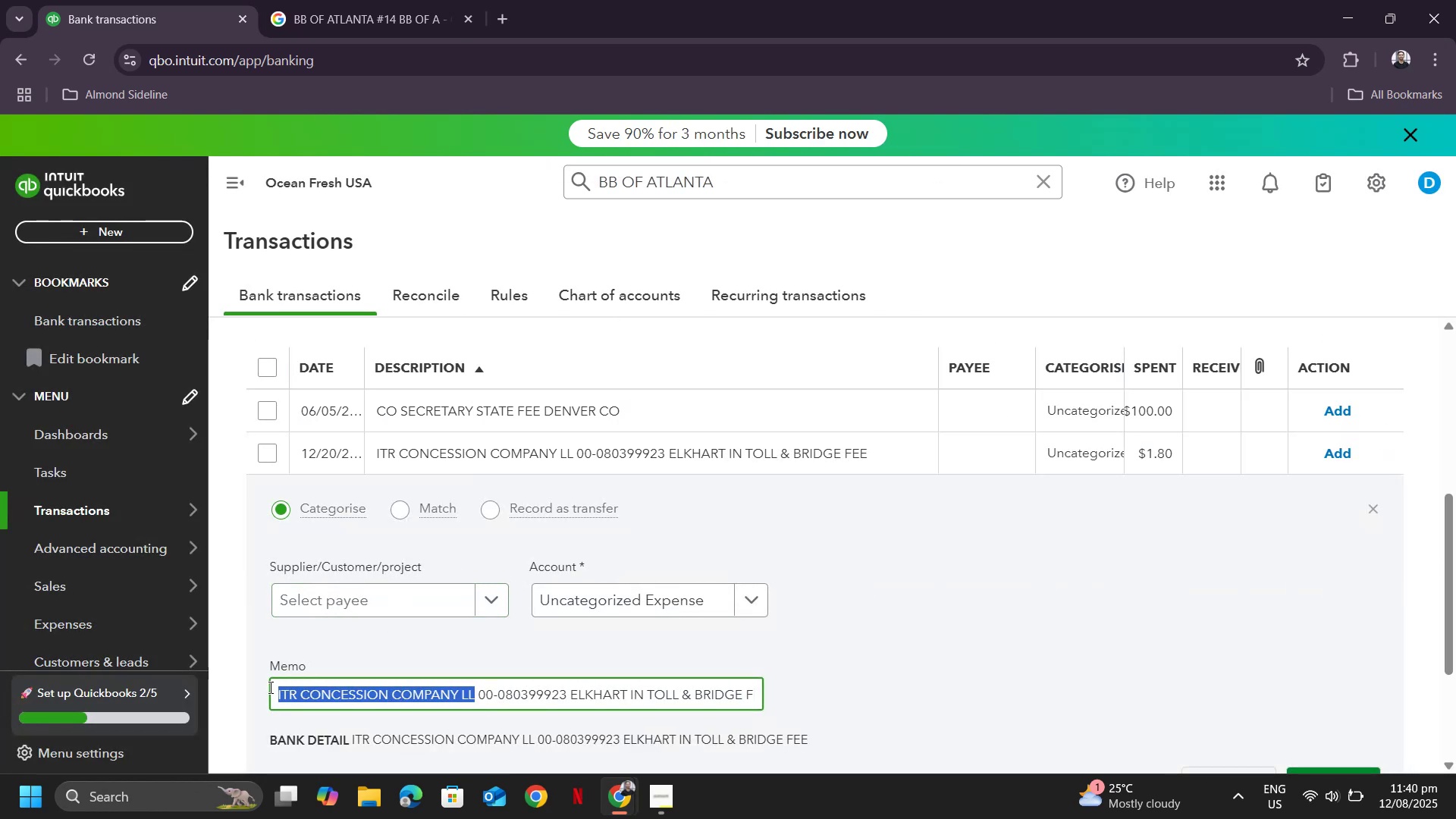 
key(Control+ControlLeft)
 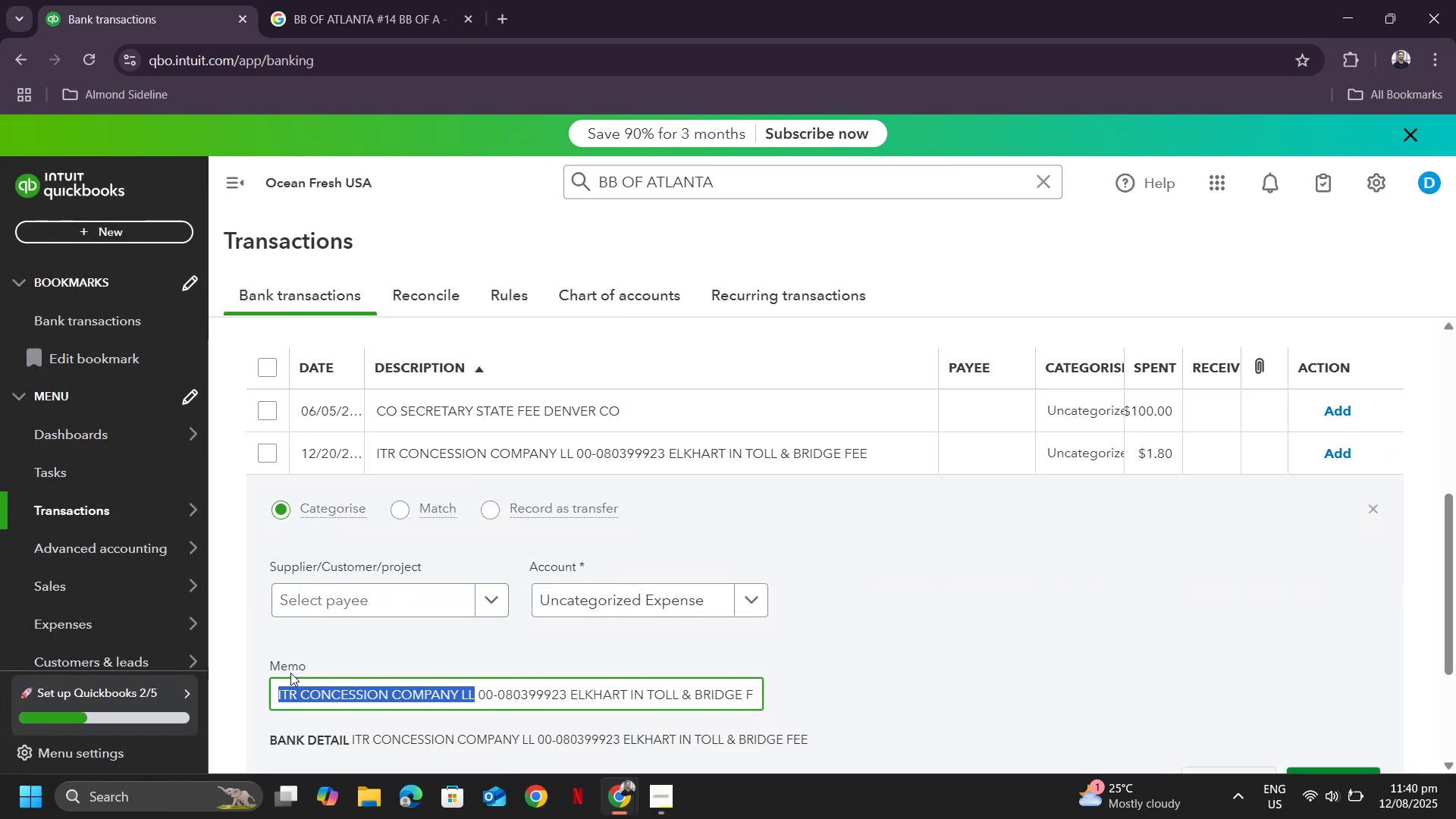 
key(Control+C)
 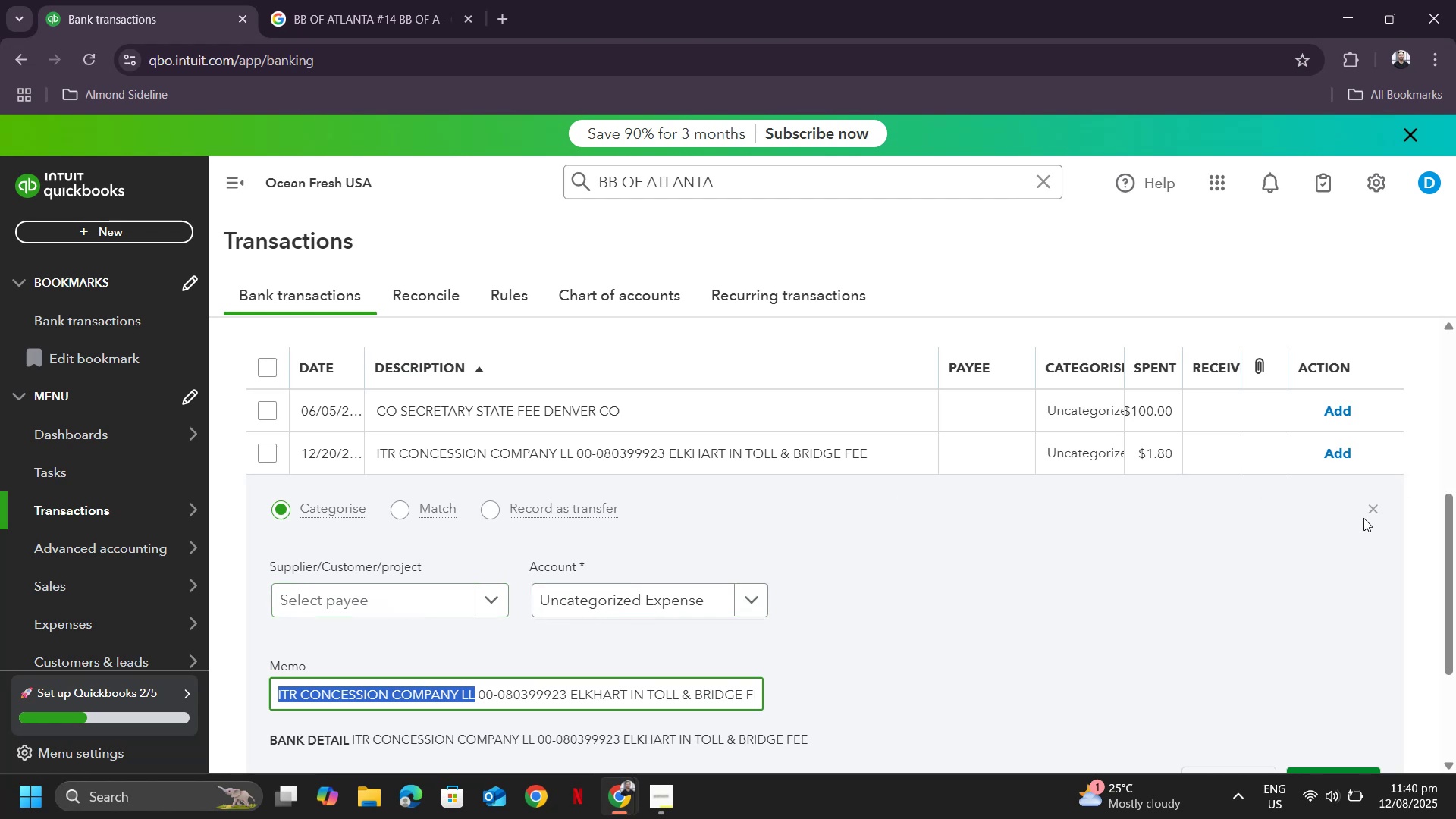 
left_click([1371, 508])
 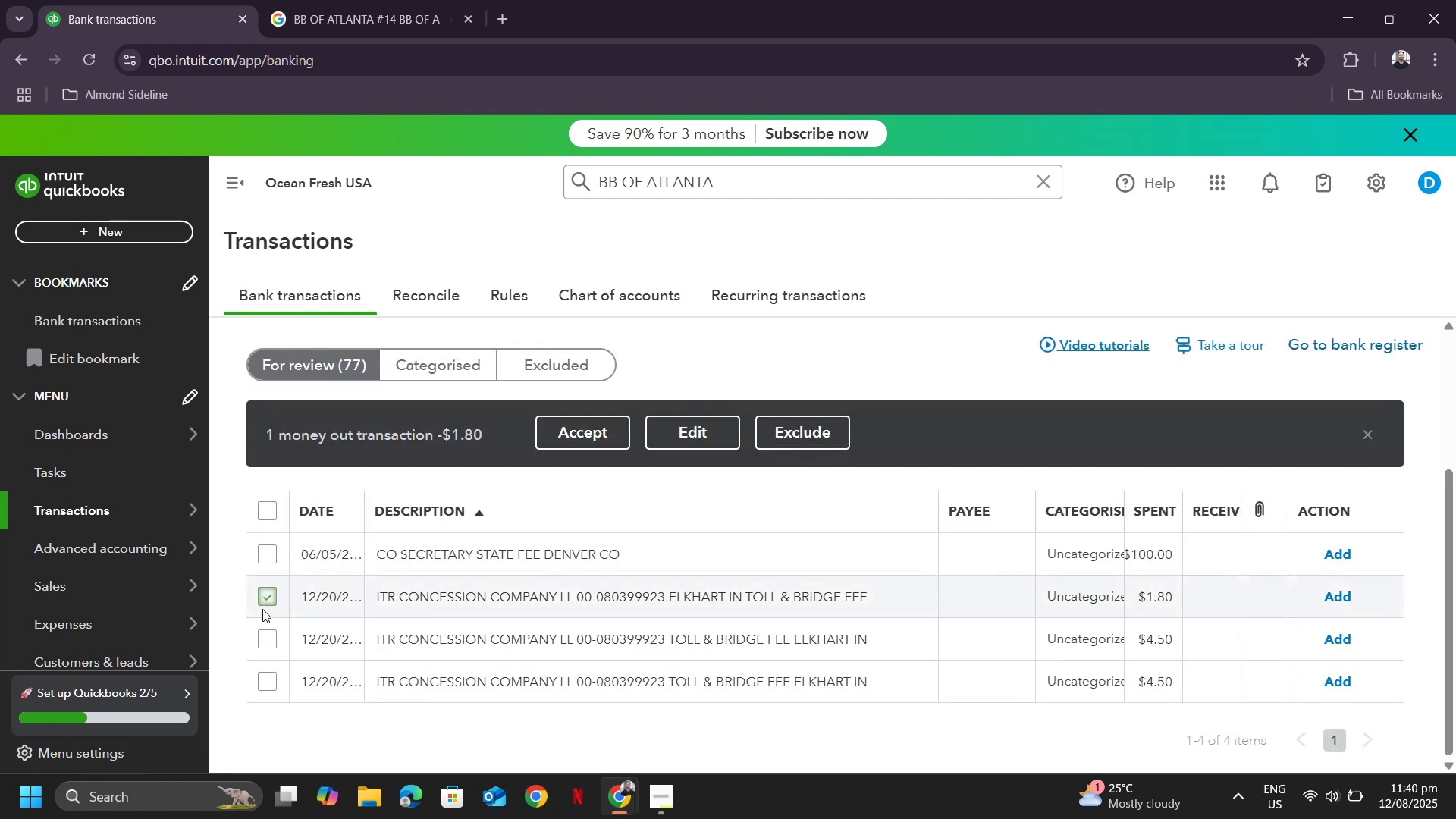 
double_click([266, 638])
 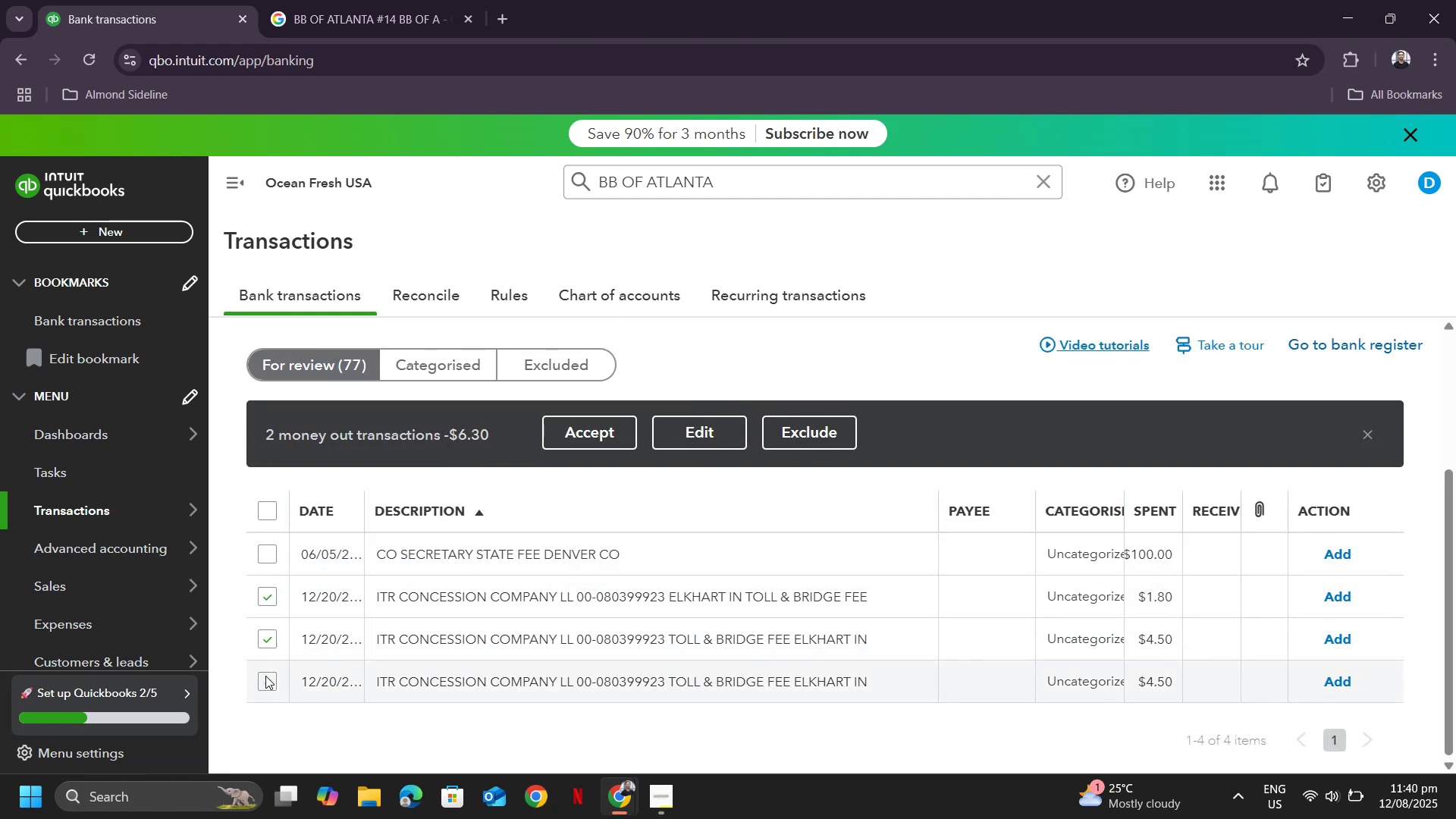 
triple_click([265, 676])
 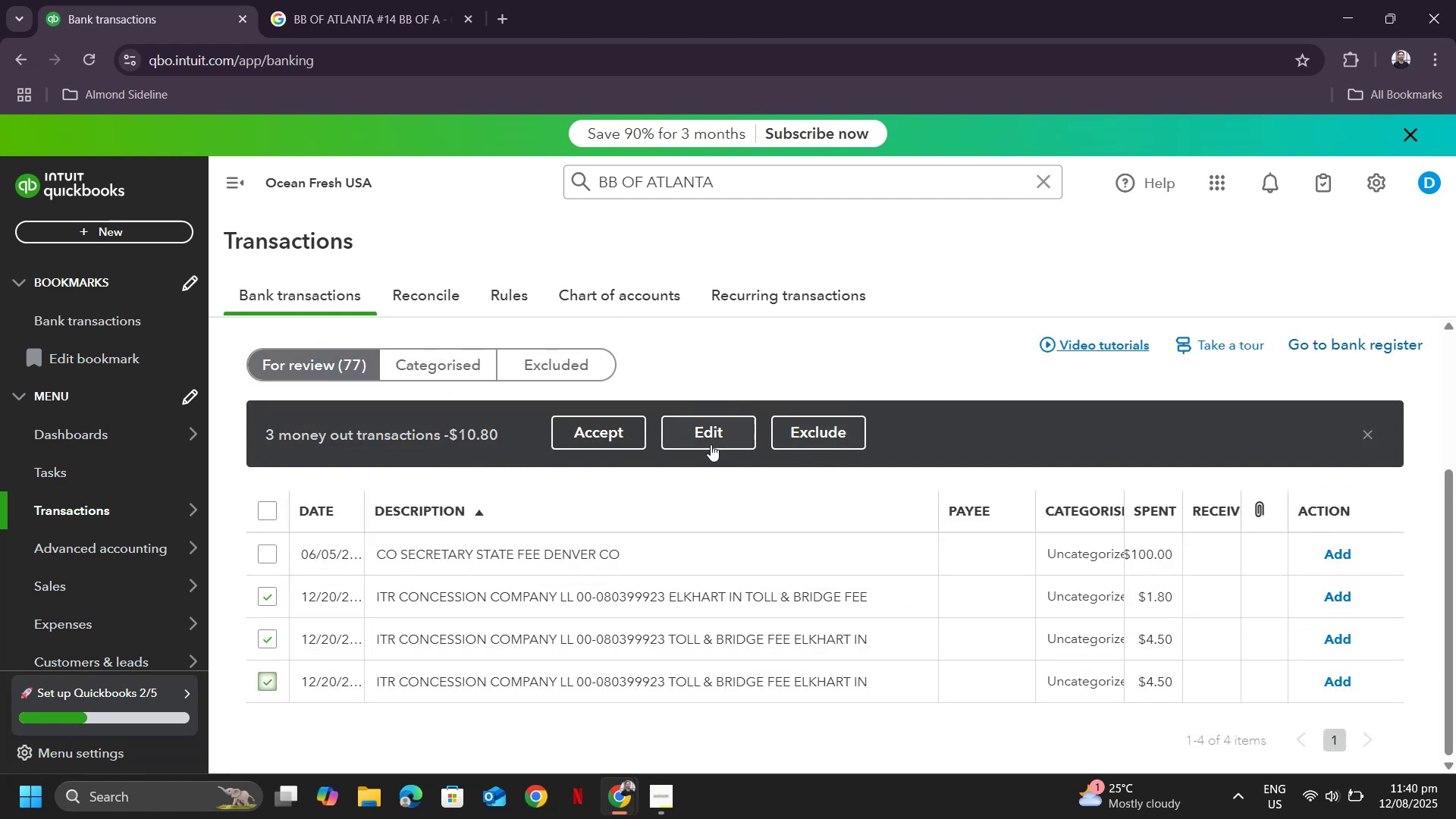 
left_click([704, 444])
 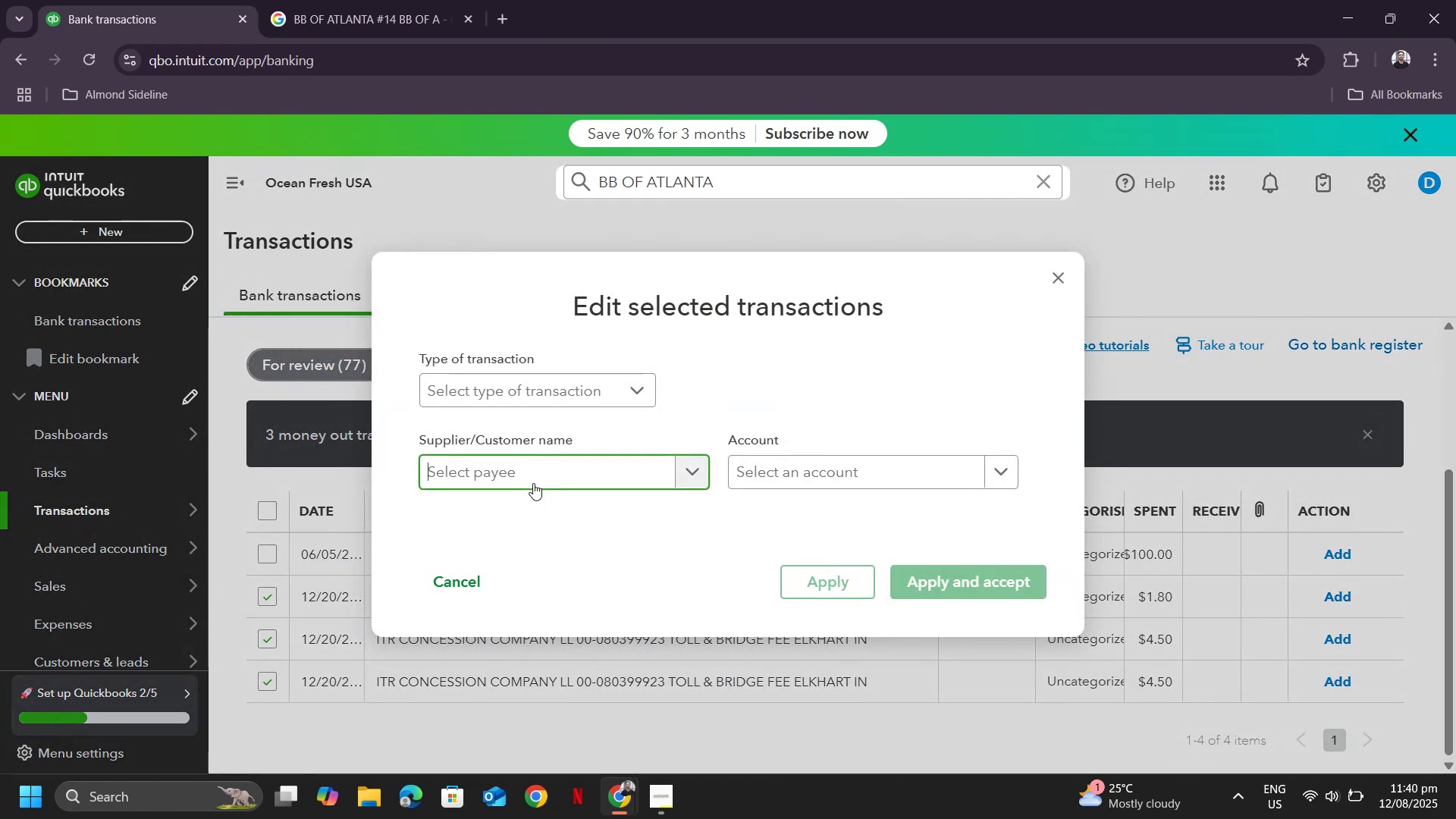 
key(Control+ControlLeft)
 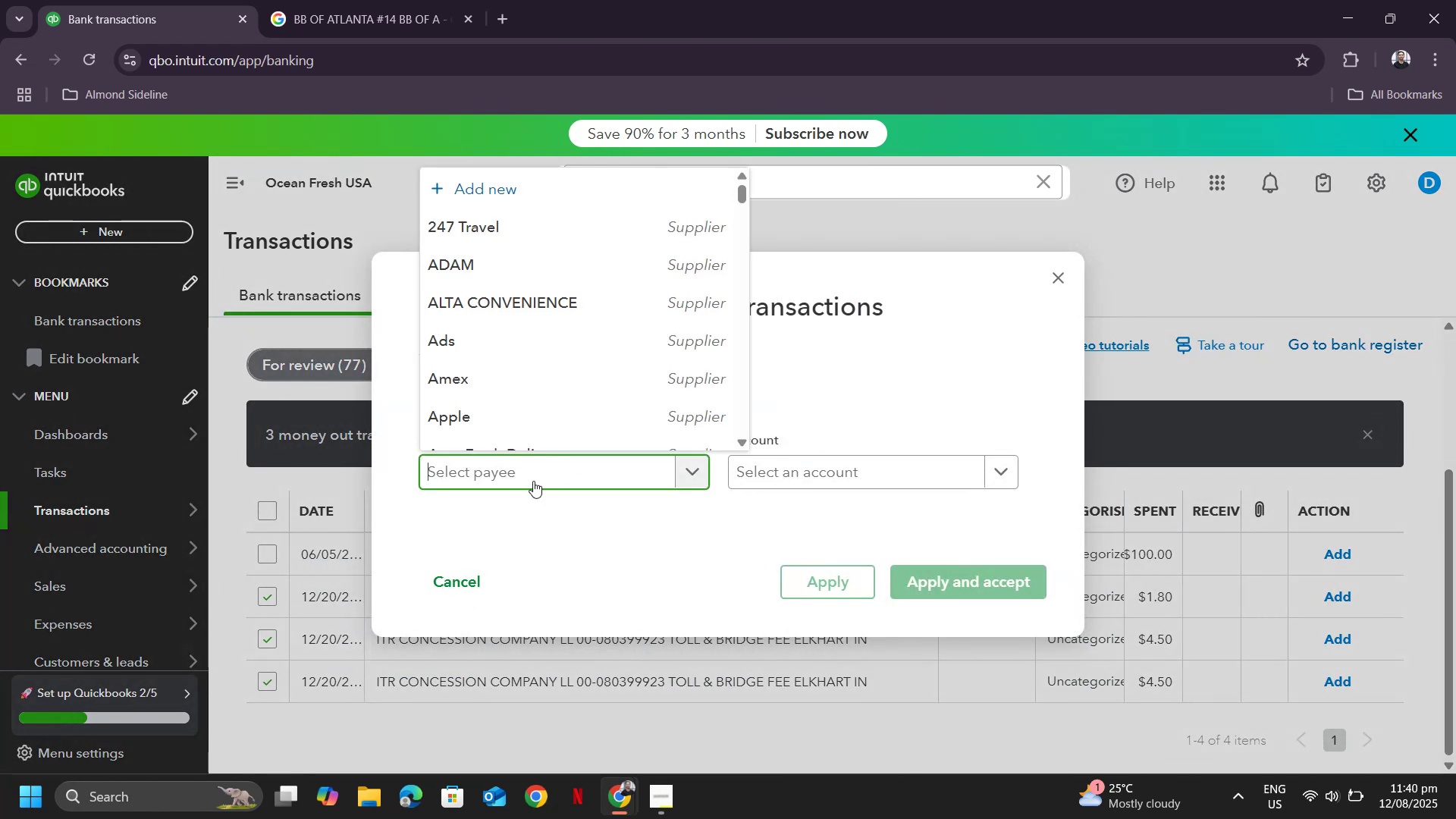 
key(Control+V)
 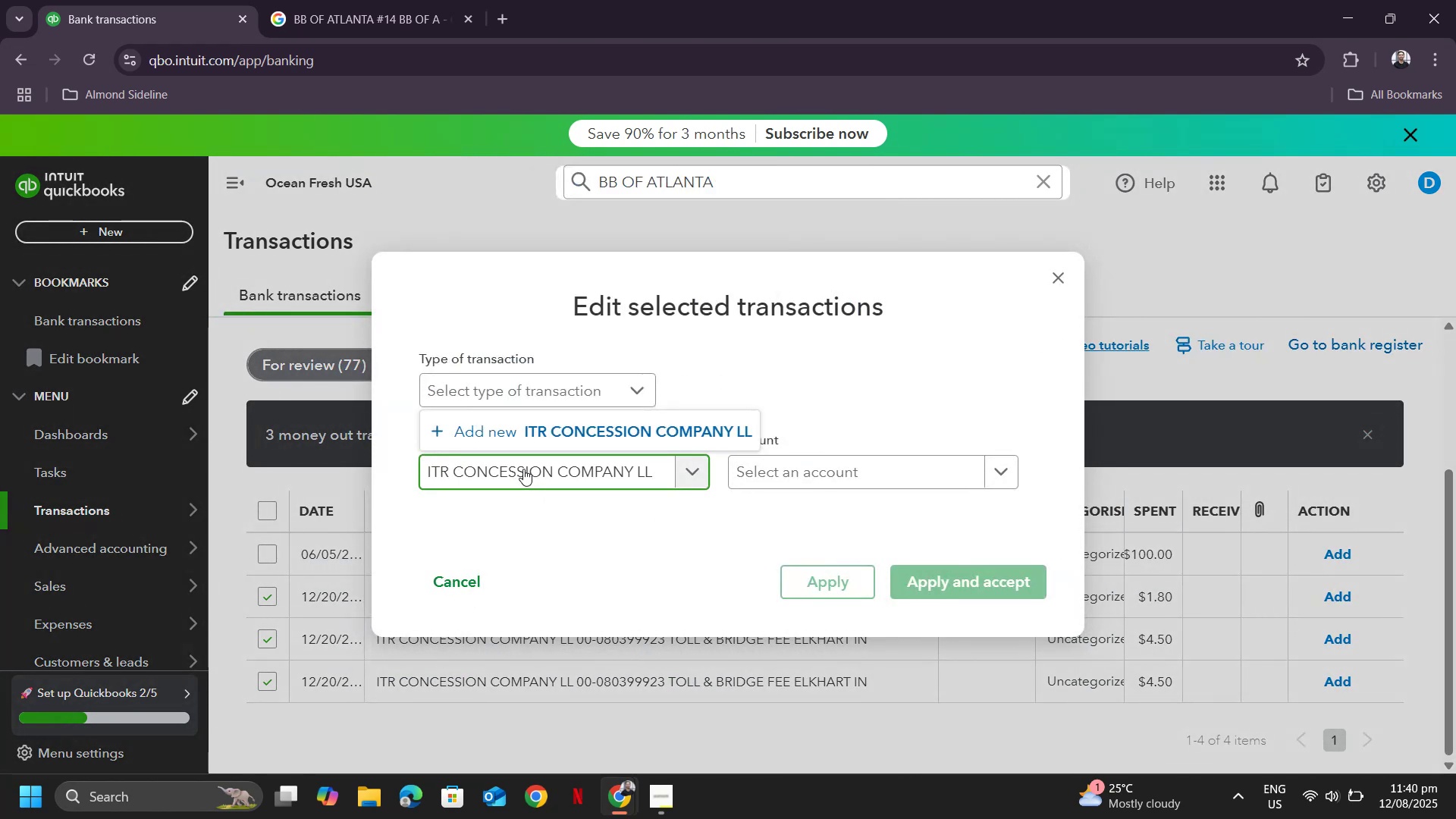 
scroll: coordinate [536, 449], scroll_direction: down, amount: 1.0
 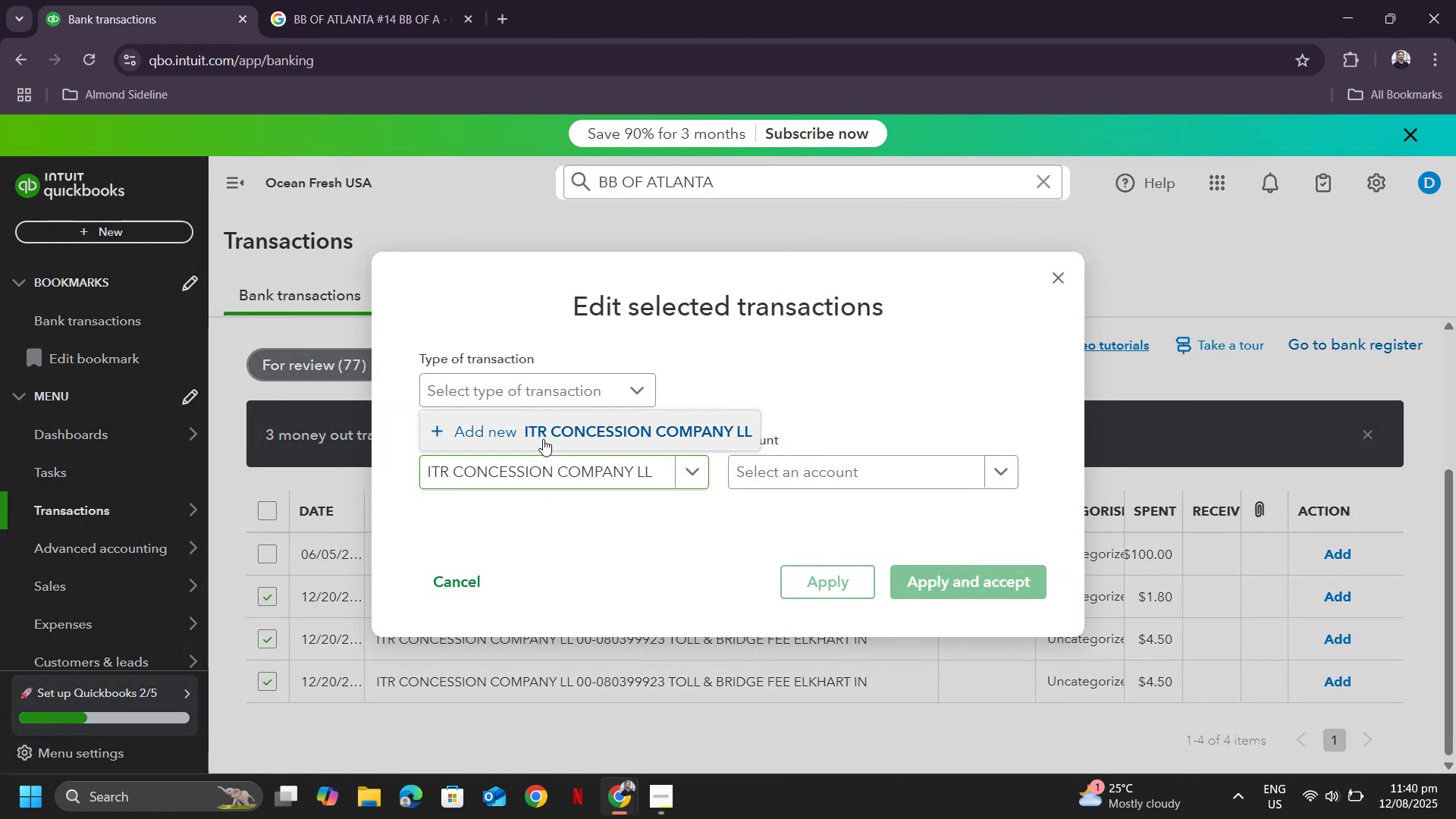 
left_click([543, 439])
 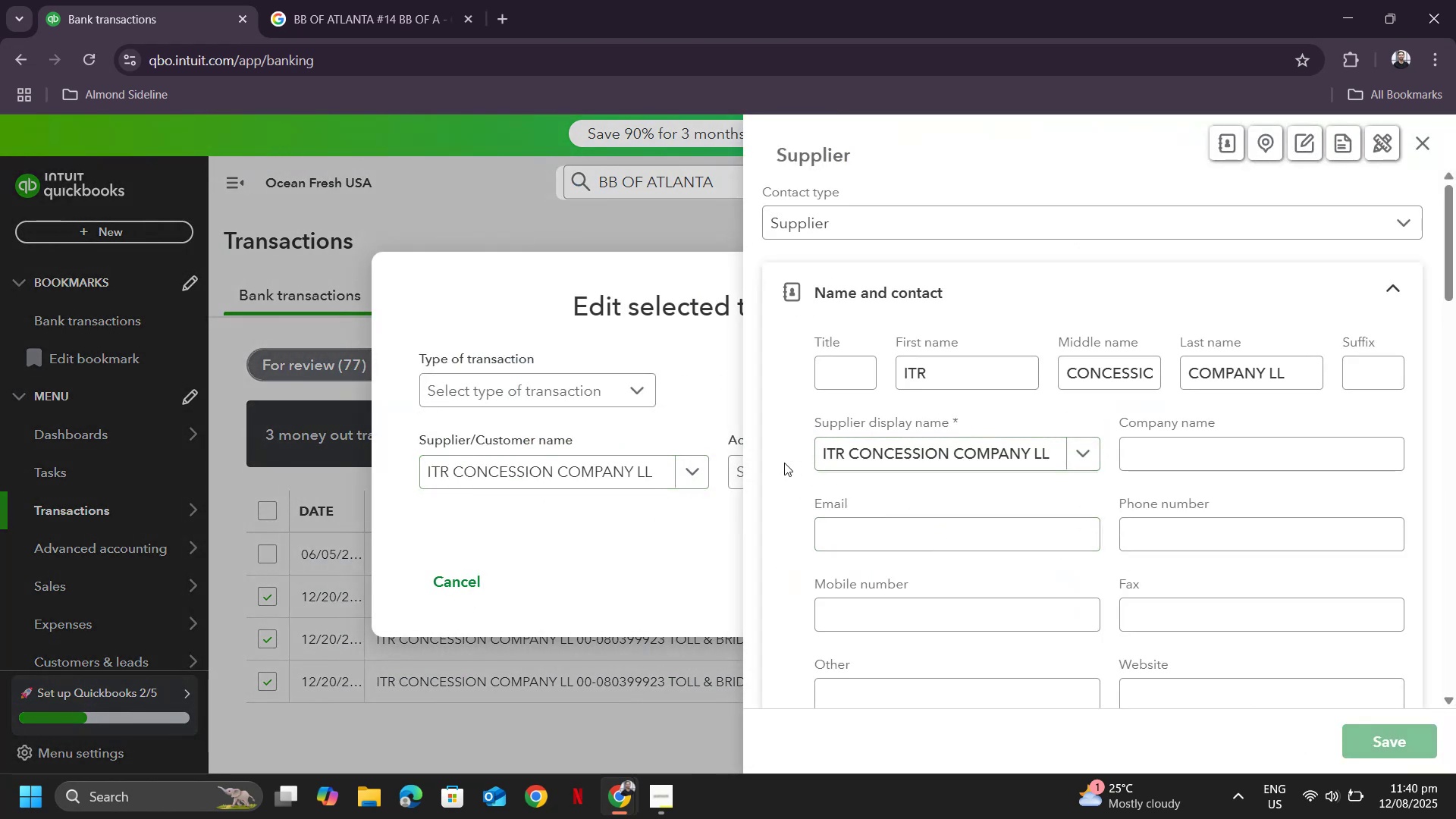 
left_click([792, 478])
 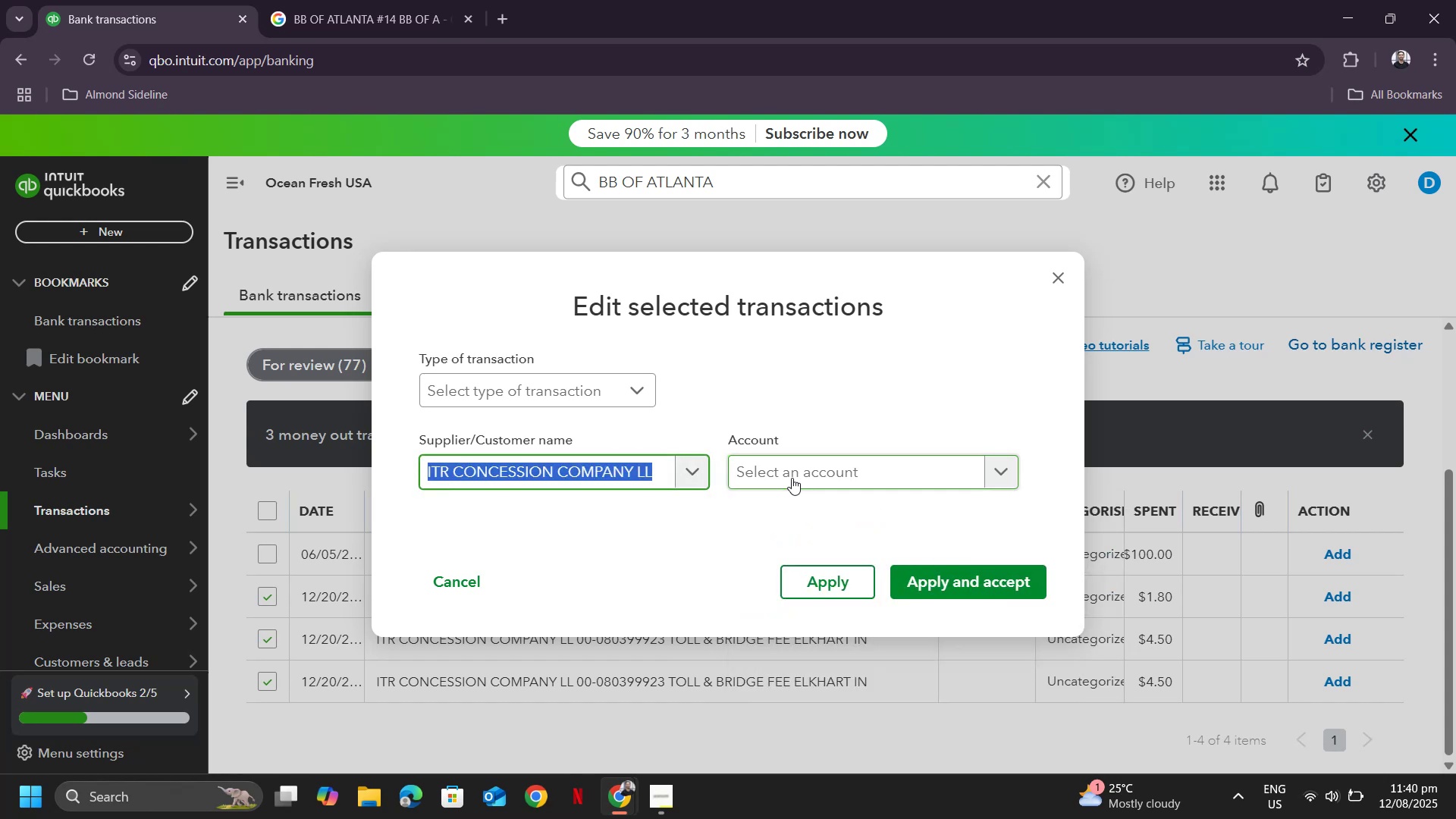 
key(Tab)
type(travel)
 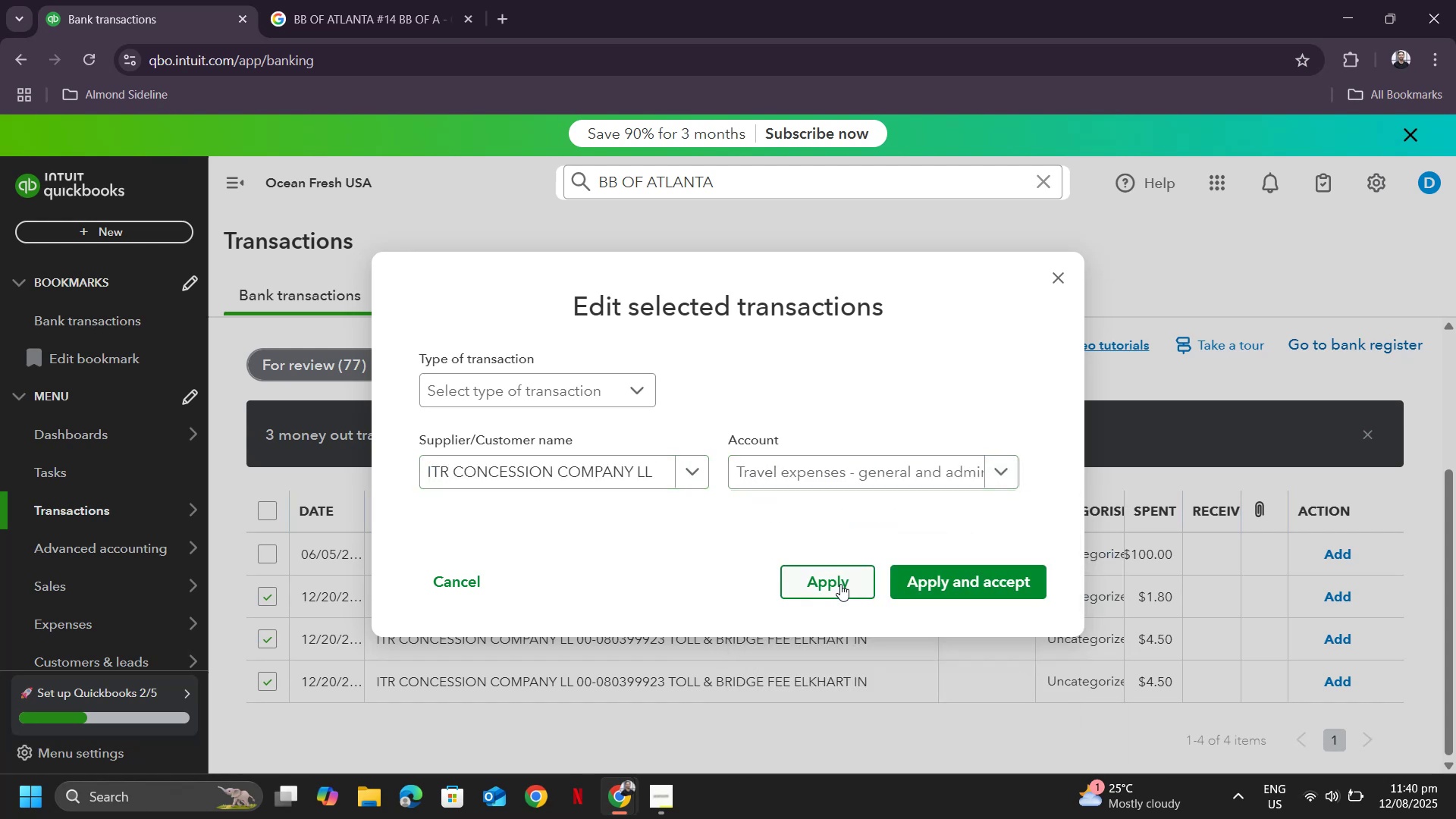 
left_click([946, 578])
 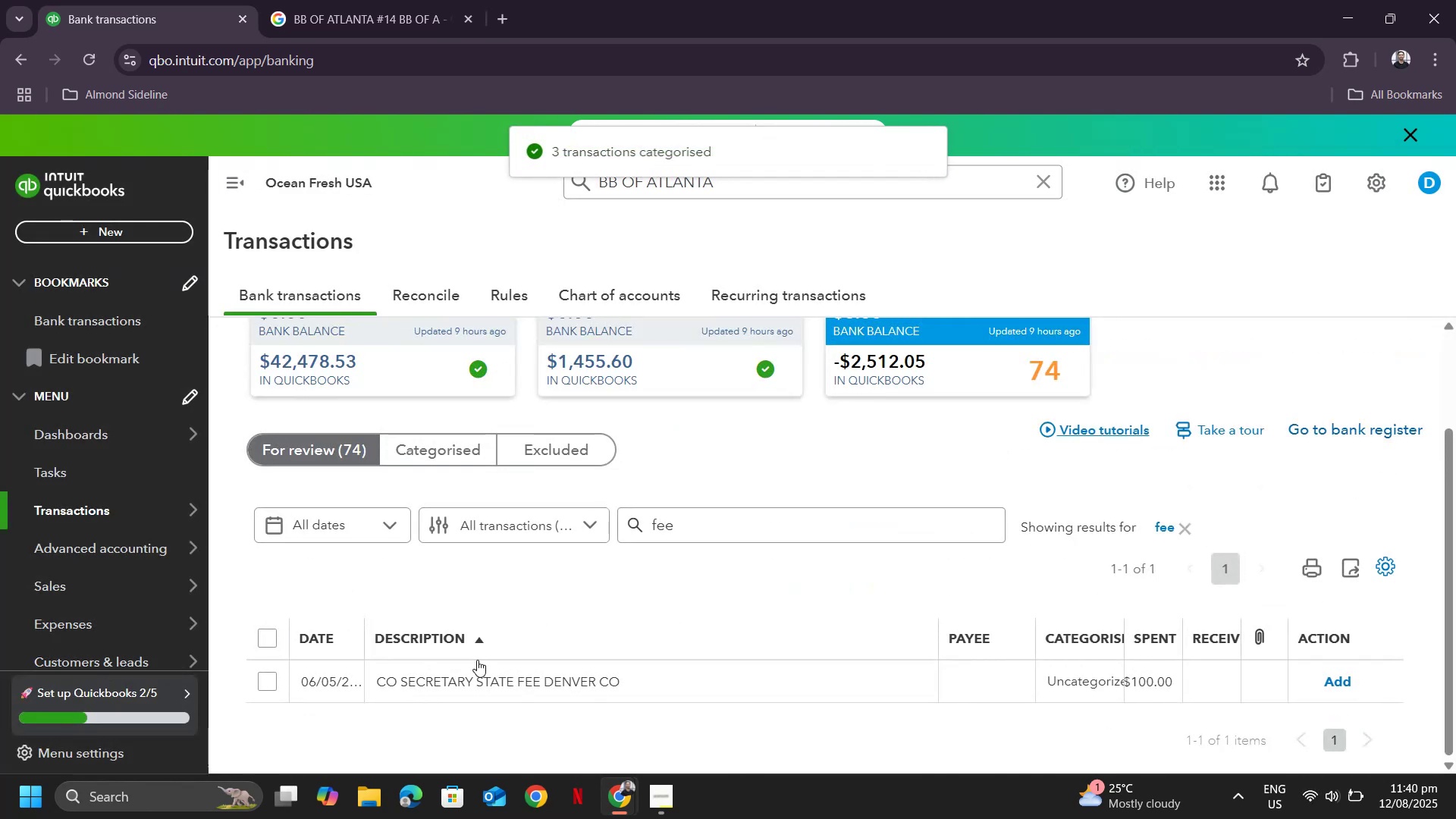 
left_click([446, 682])
 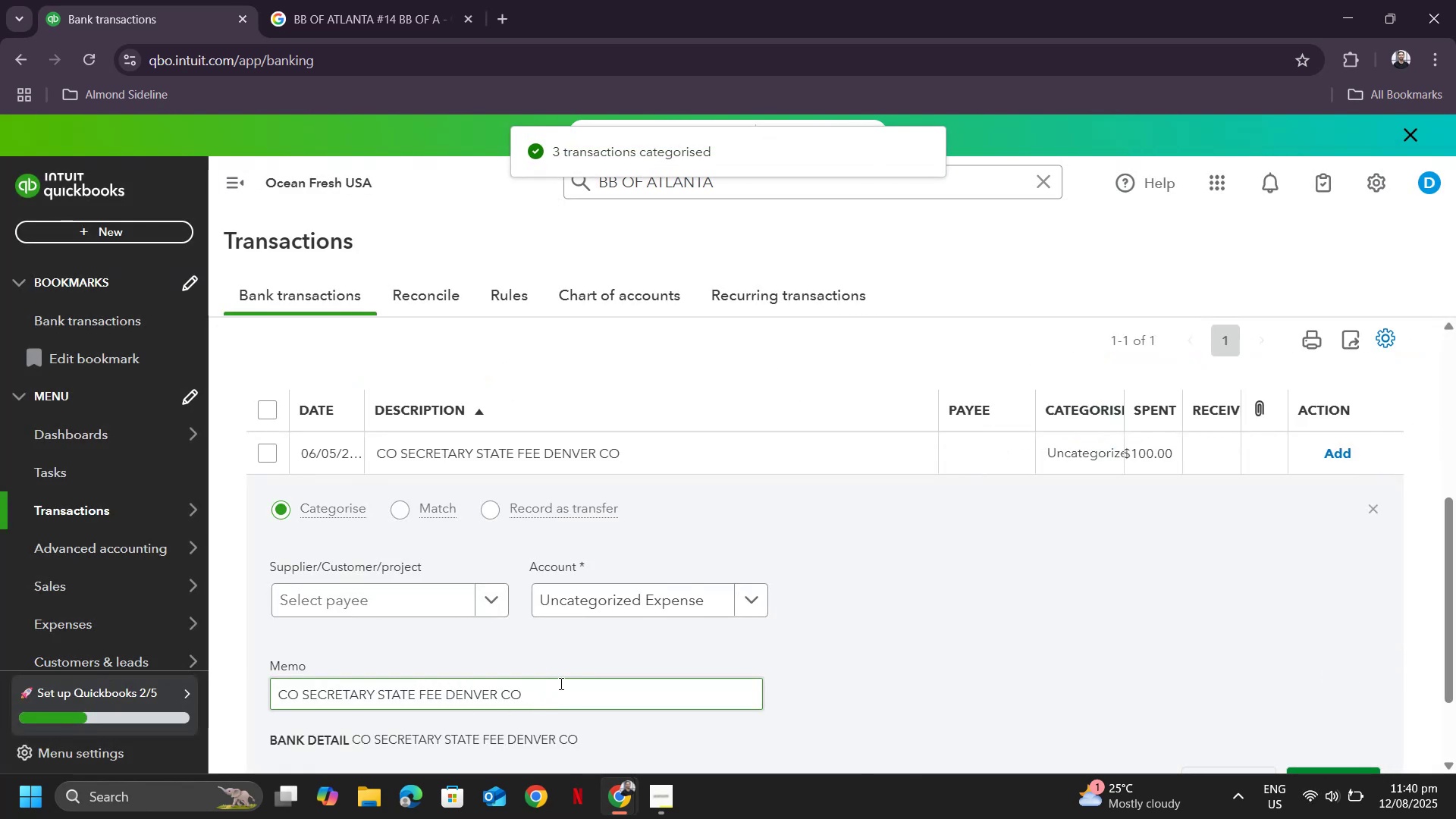 
left_click_drag(start_coordinate=[548, 688], to_coordinate=[209, 661])
 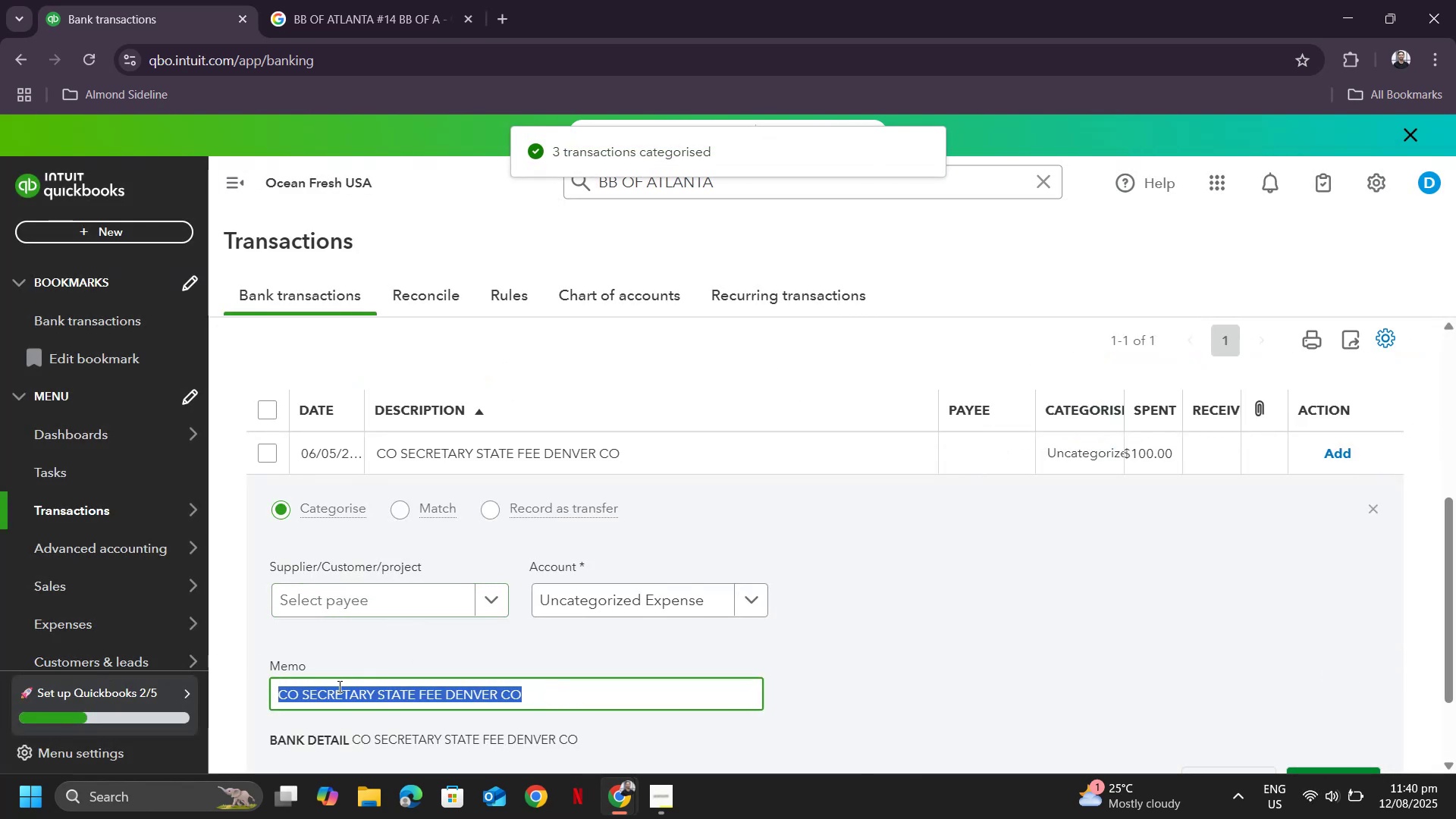 
left_click([323, 712])
 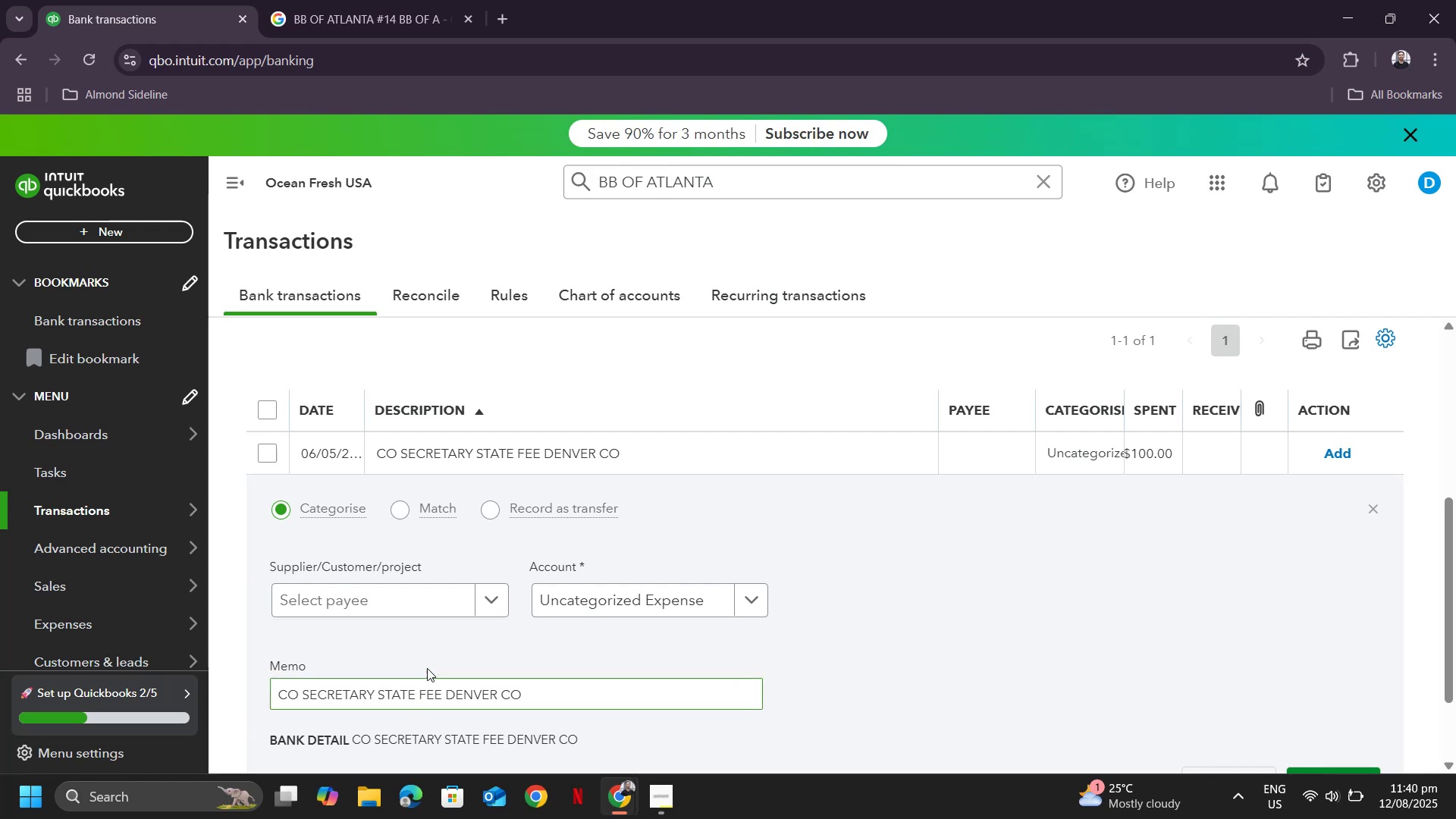 
wait(8.8)
 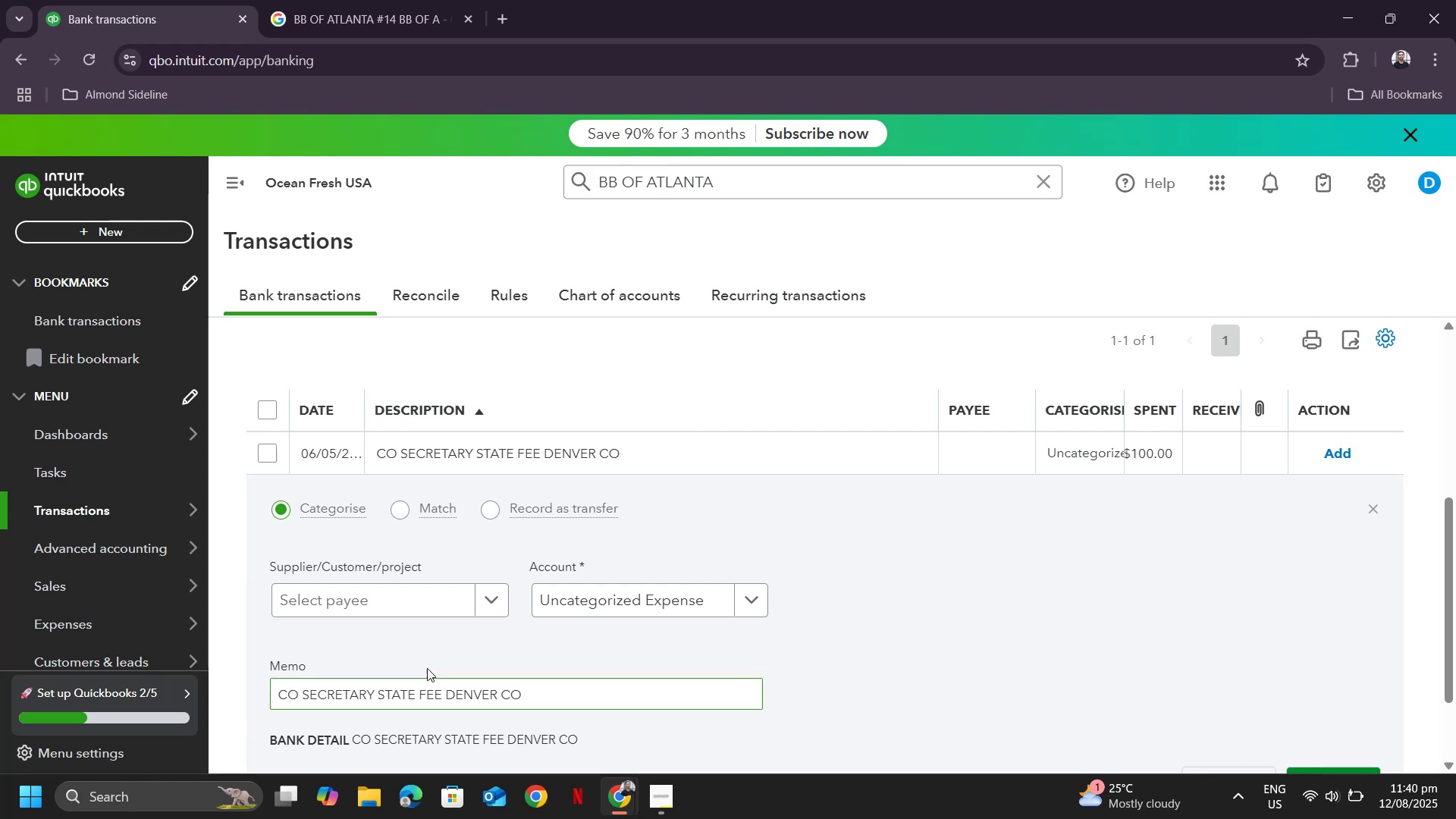 
left_click_drag(start_coordinate=[277, 695], to_coordinate=[375, 695])
 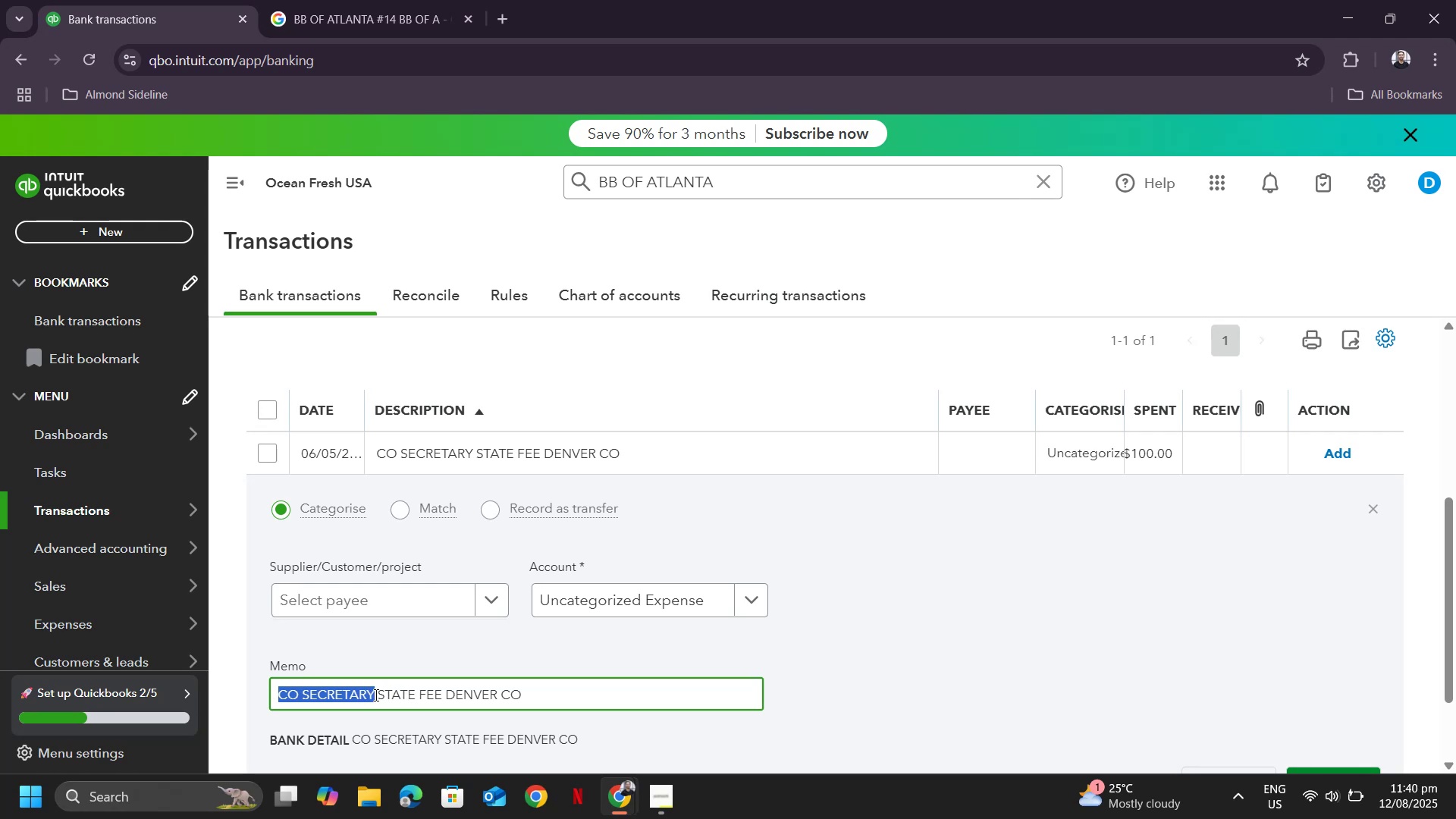 
key(Control+ControlLeft)
 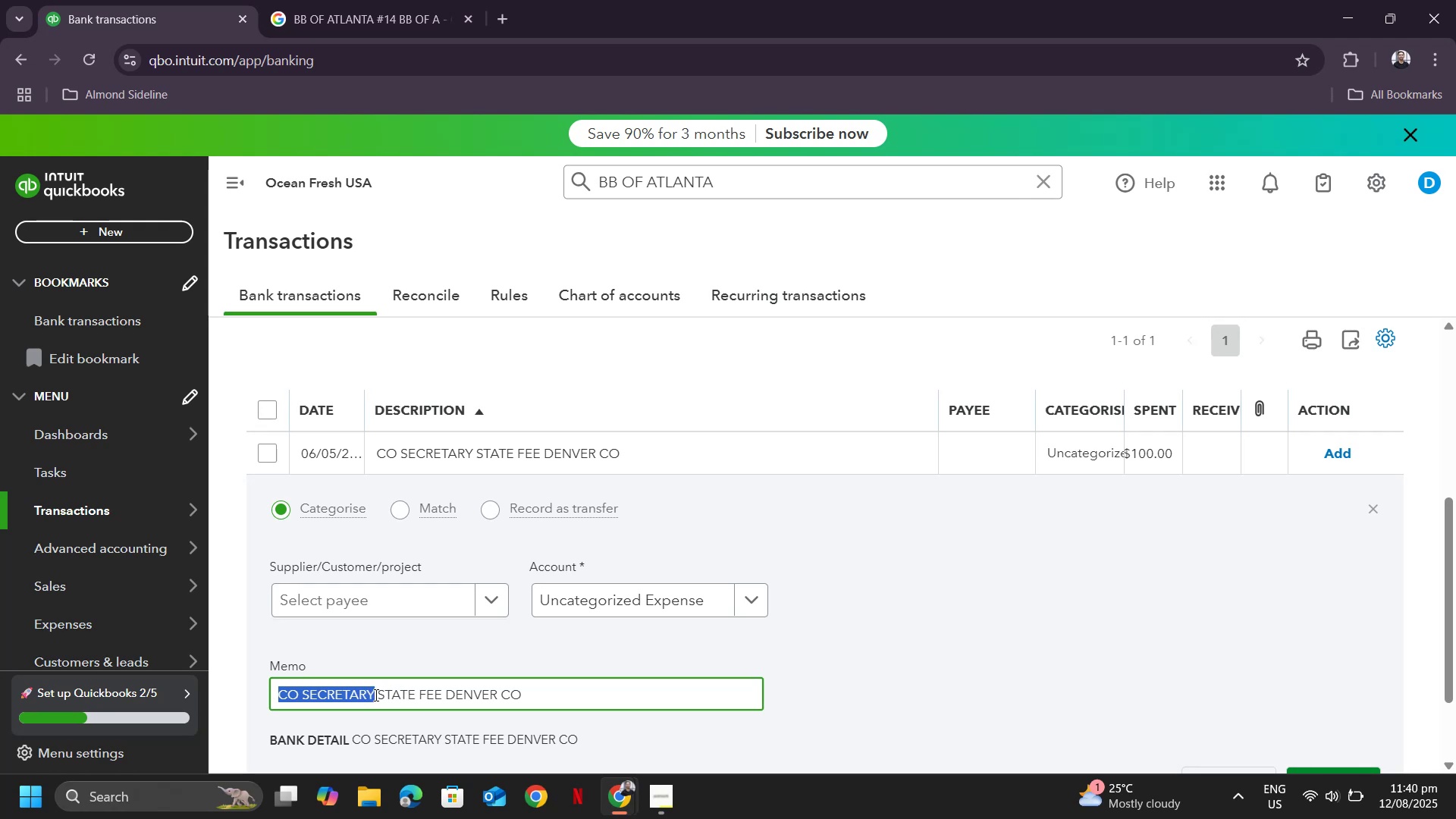 
key(Control+C)
 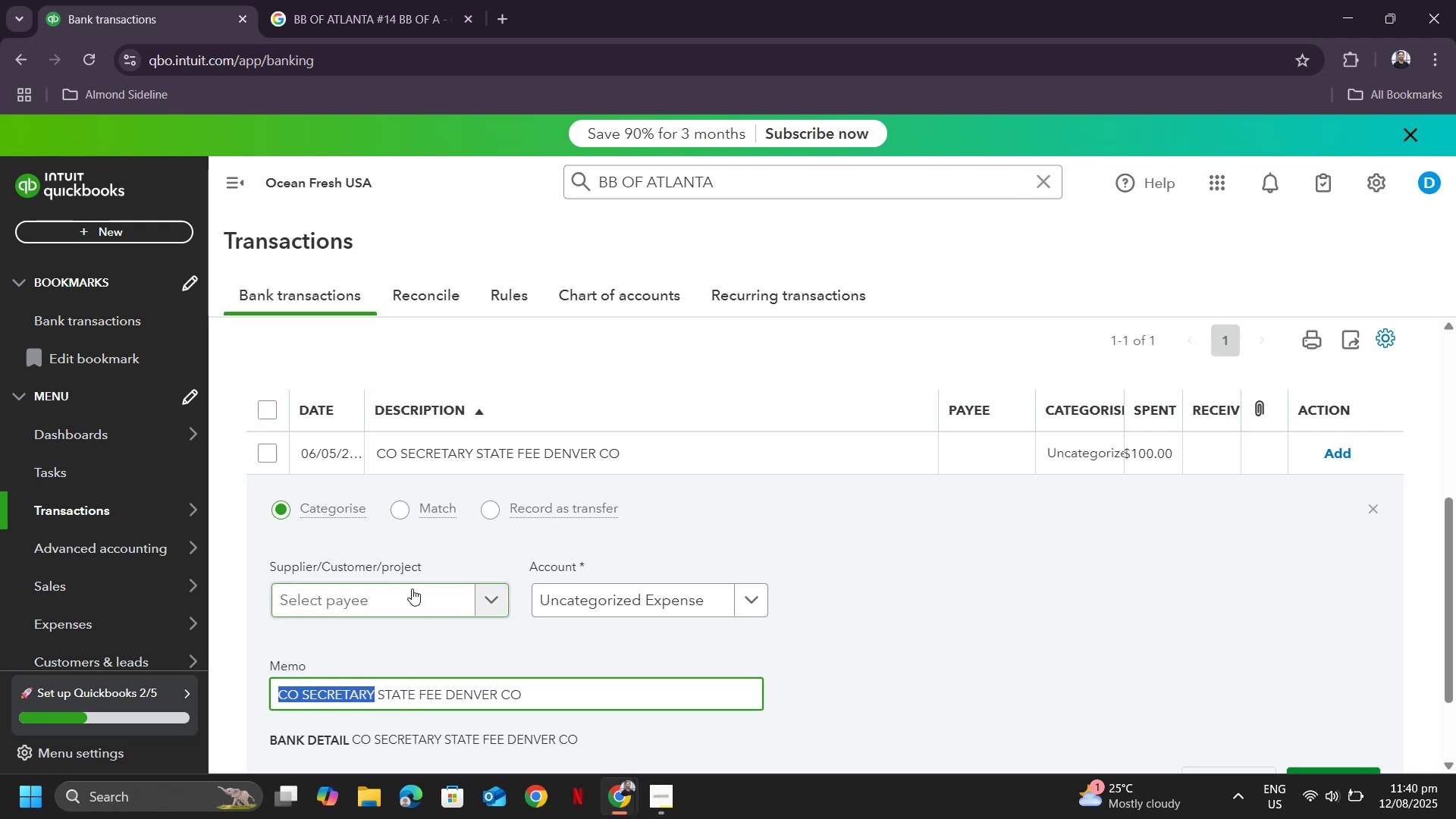 
left_click([412, 588])
 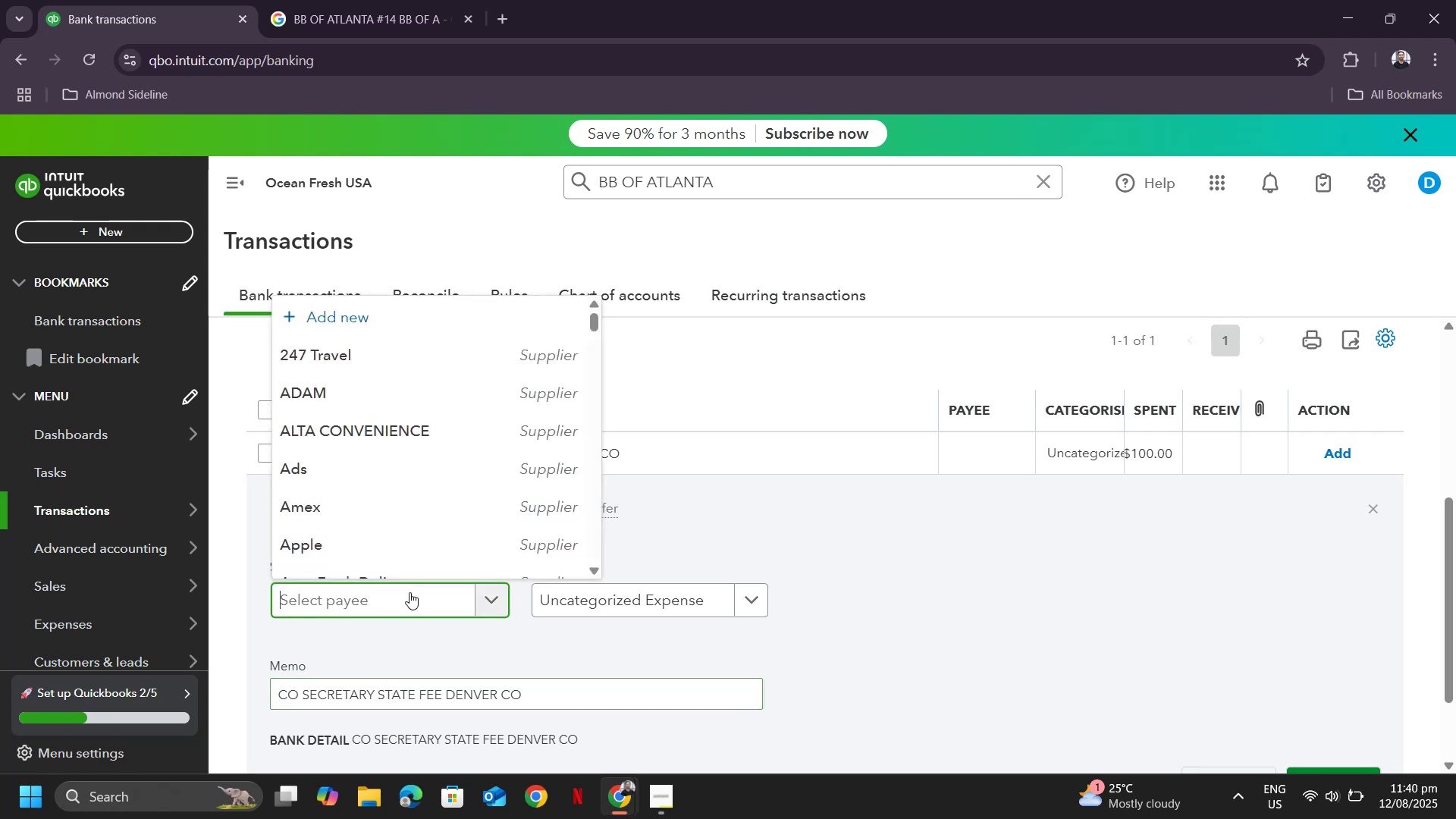 
key(Control+ControlLeft)
 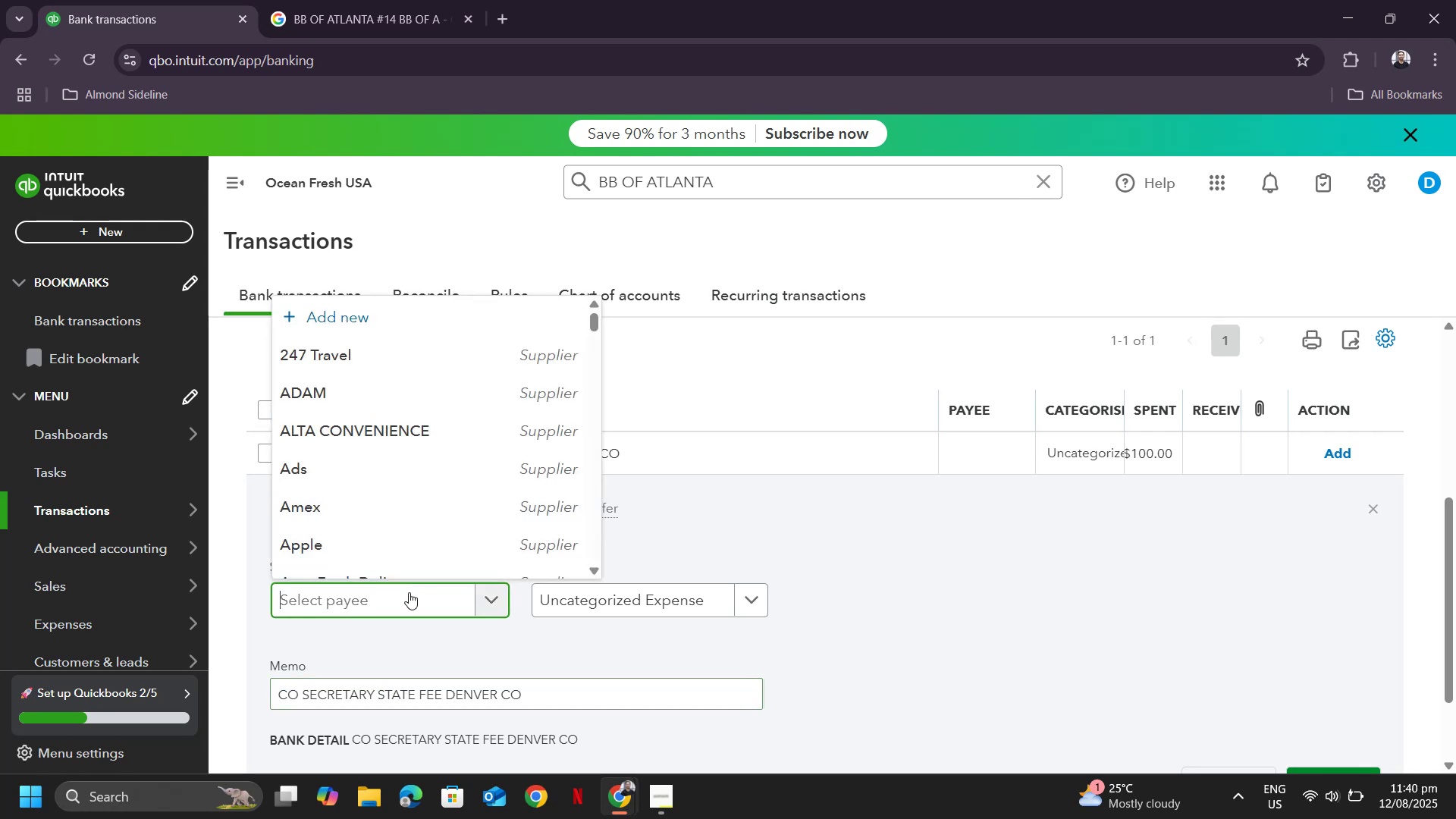 
key(Control+V)
 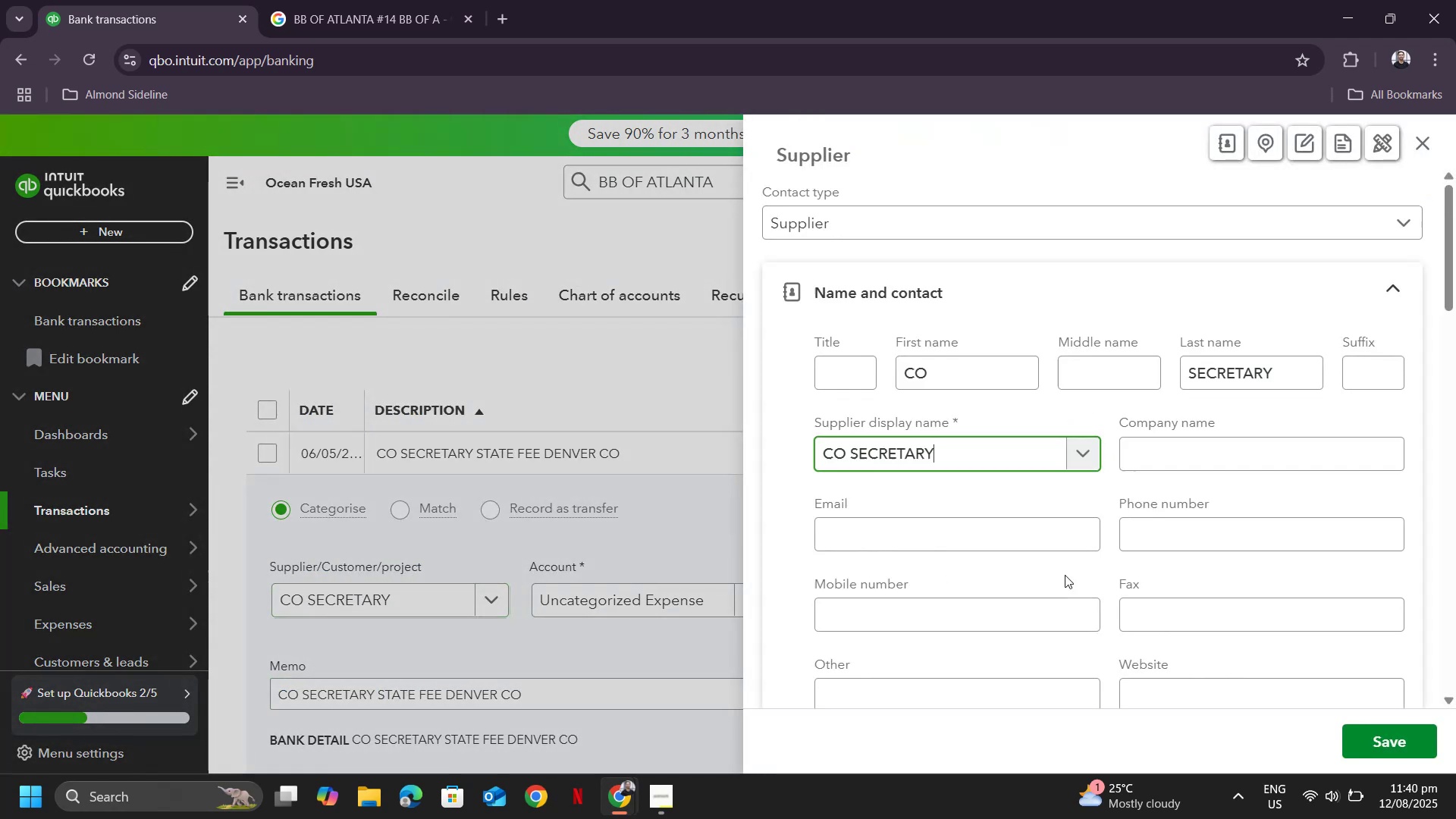 
left_click([1398, 739])
 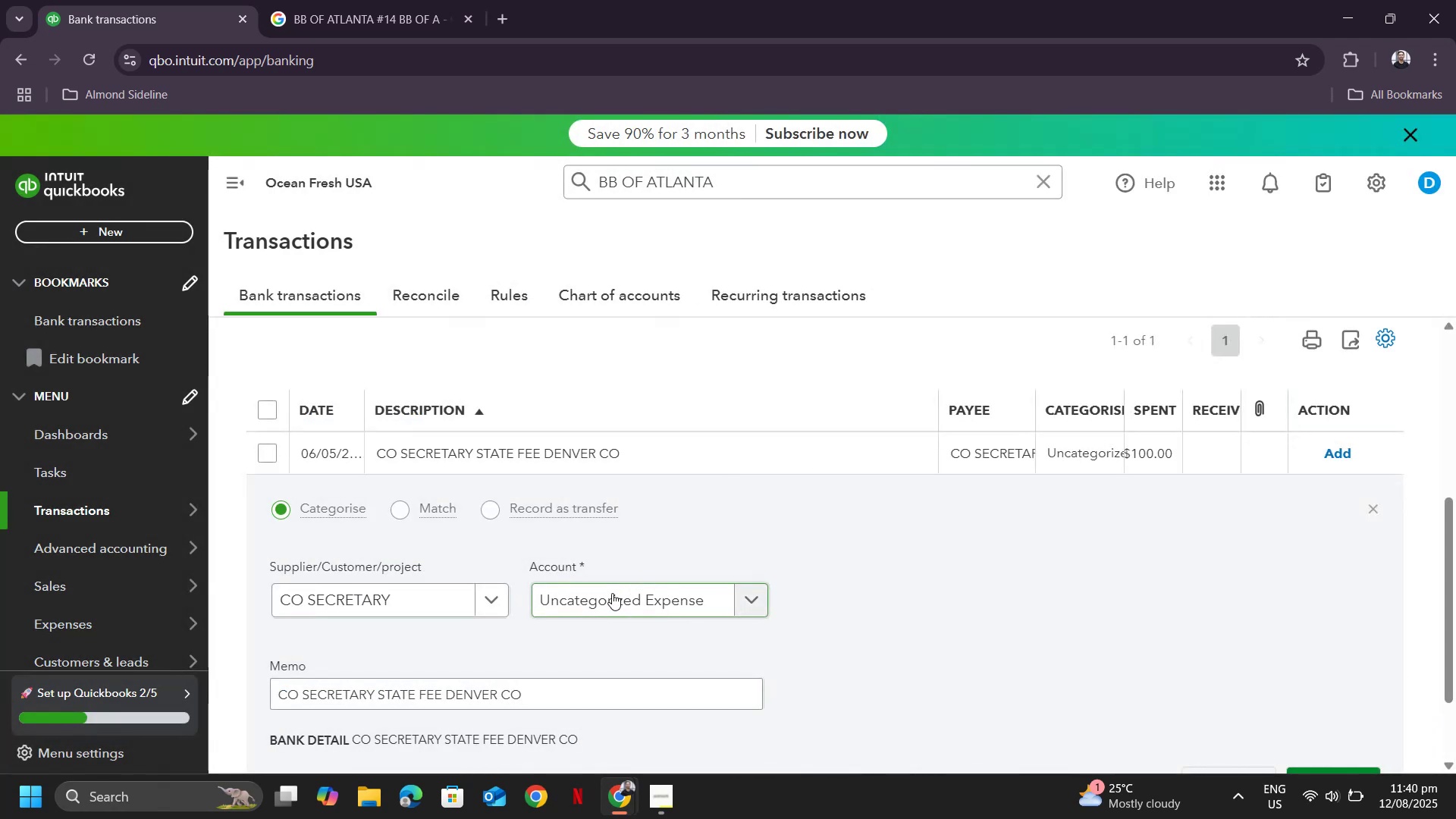 
left_click([612, 593])
 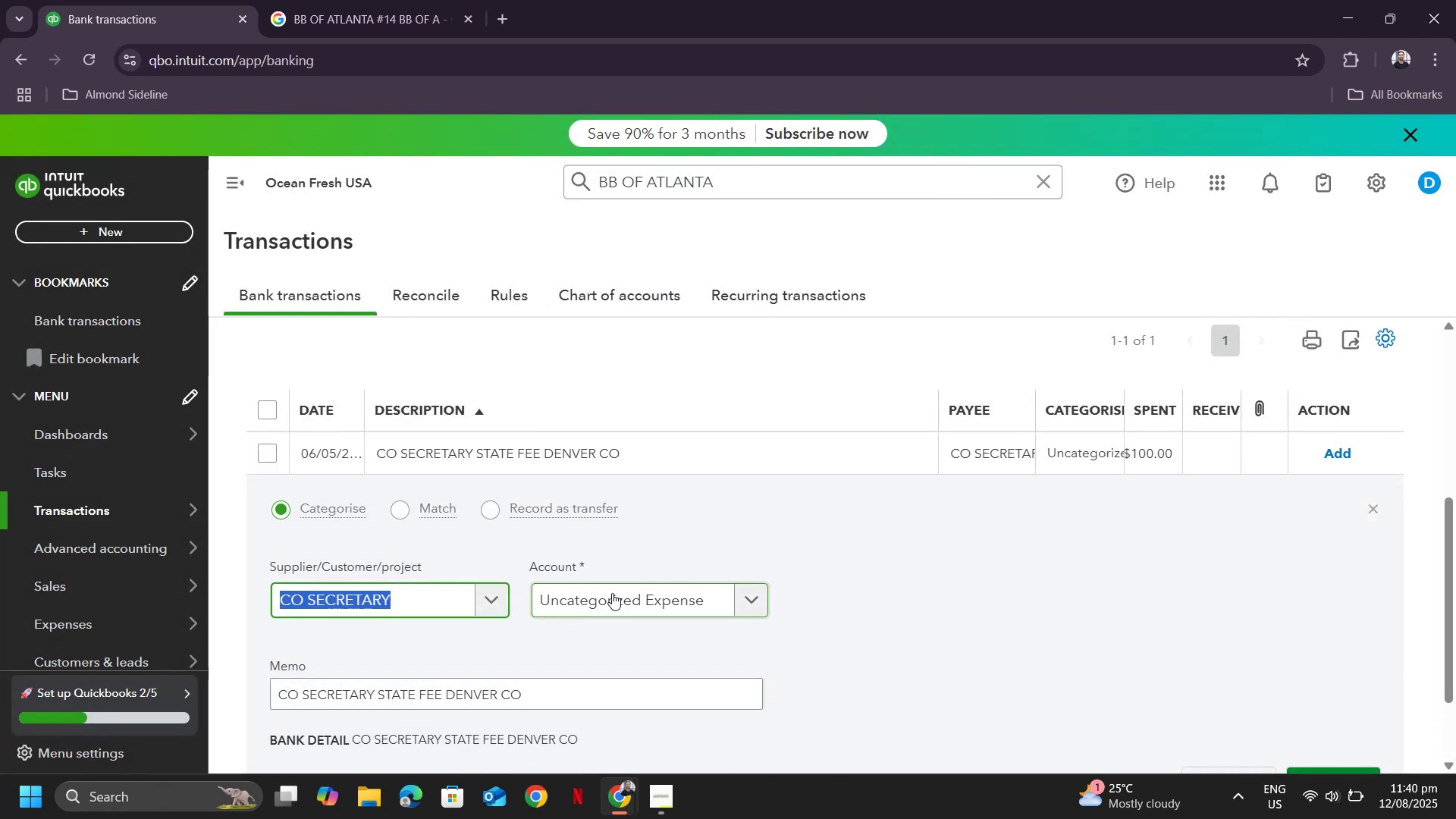 
type(admin)
key(Backspace)
key(Backspace)
key(Backspace)
key(Backspace)
key(Tab)
type(a)
key(Backspace)
key(Escape)
 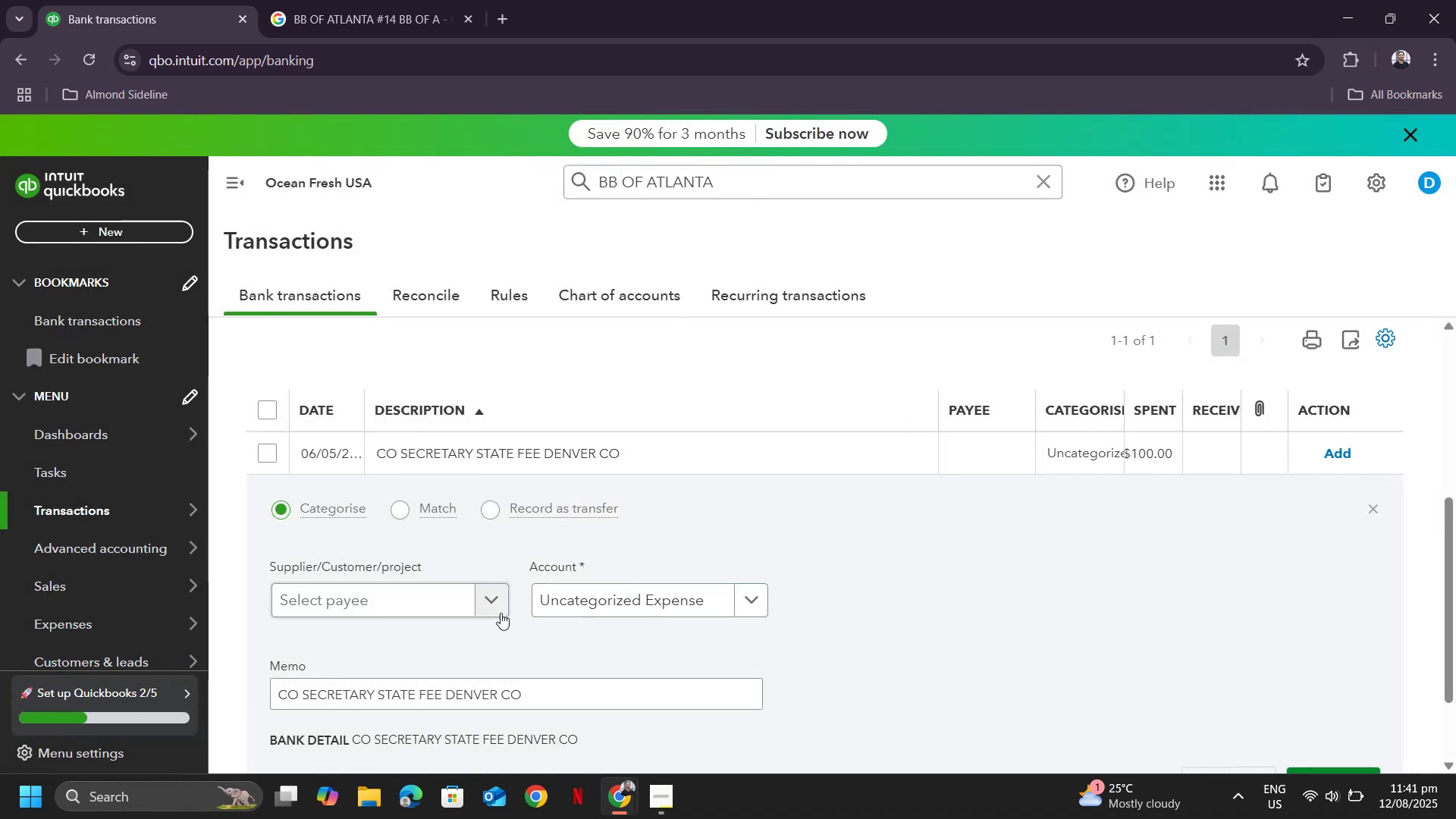 
key(Control+ControlLeft)
 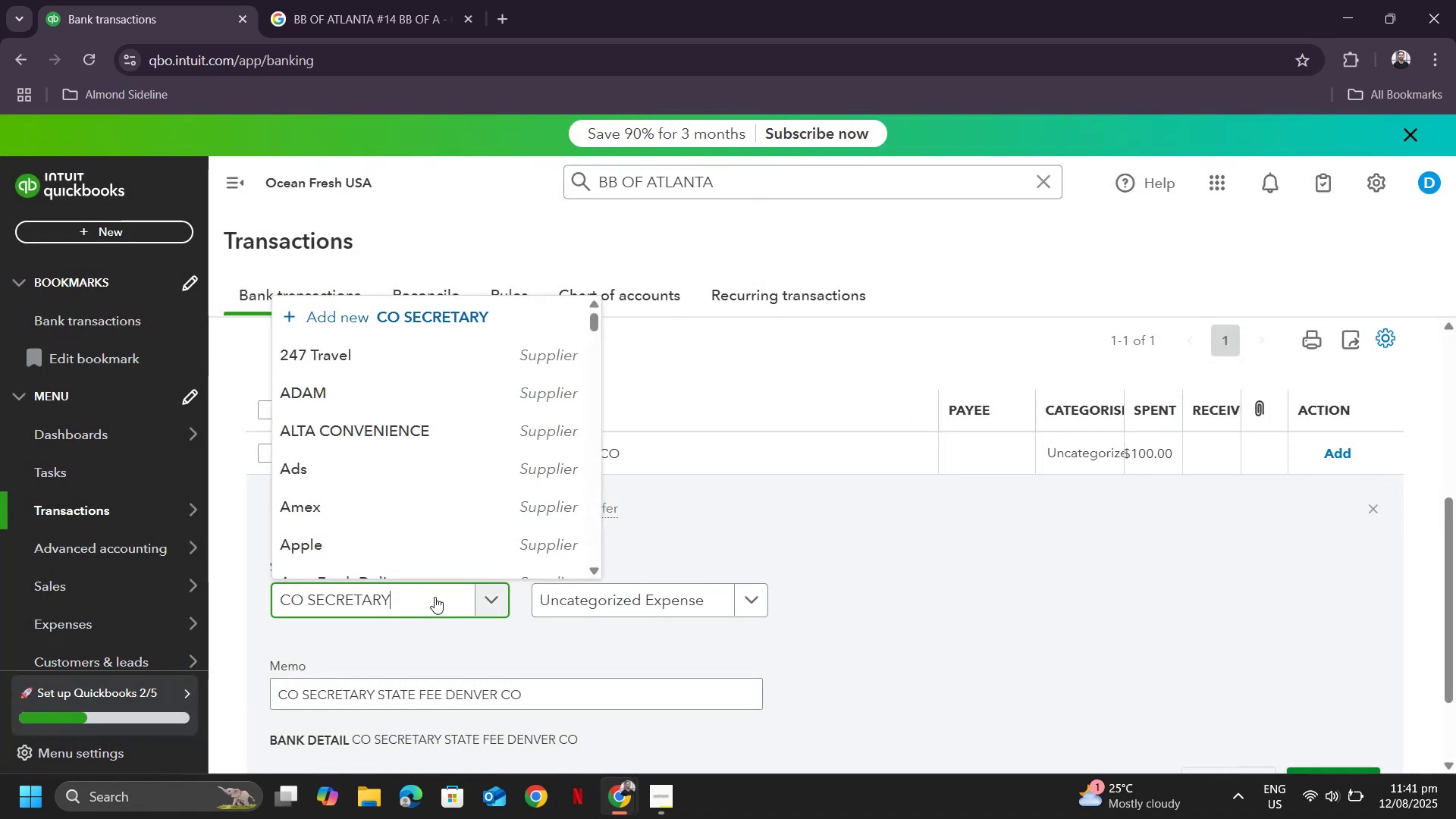 
key(Control+V)
 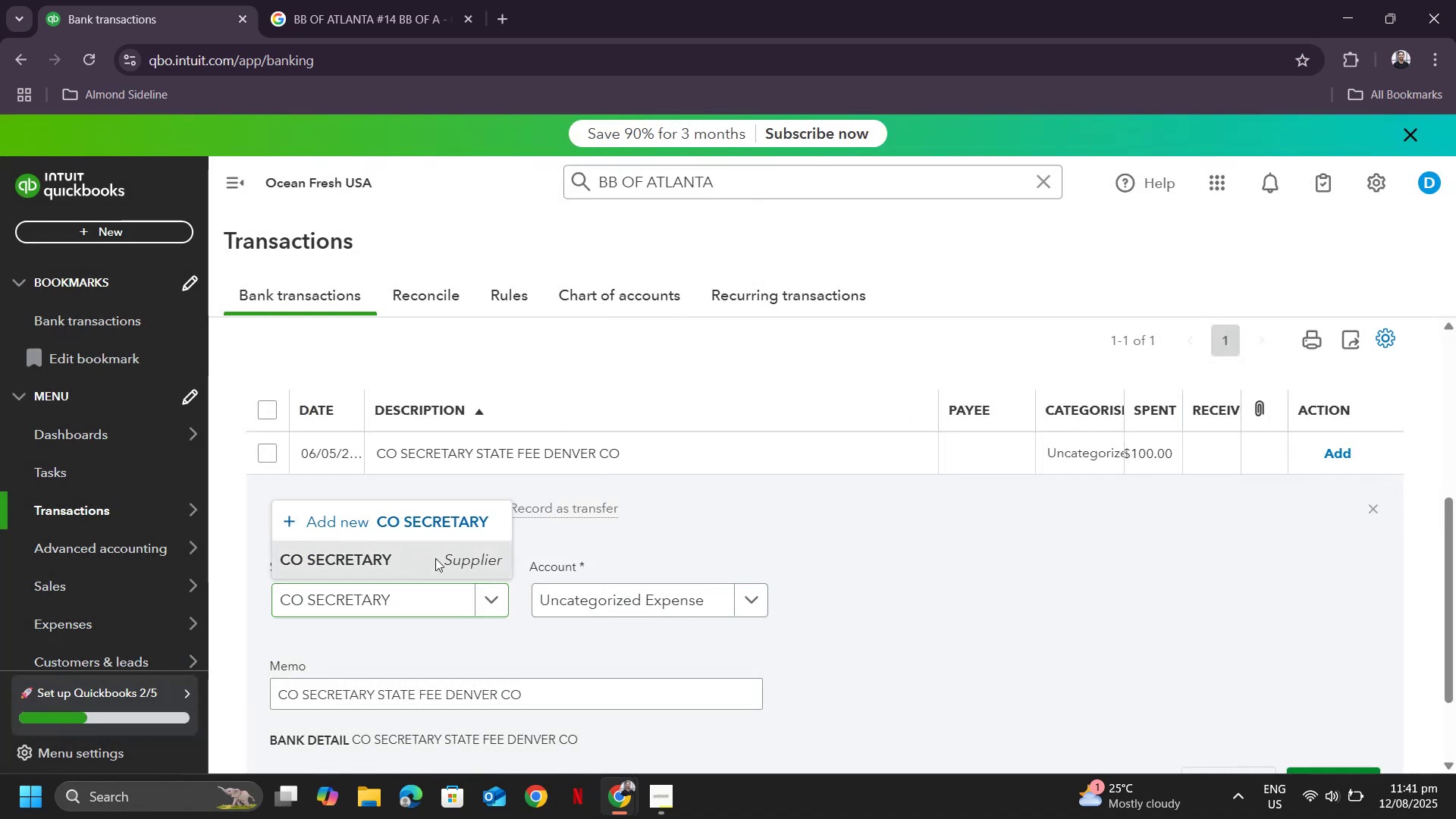 
double_click([610, 591])
 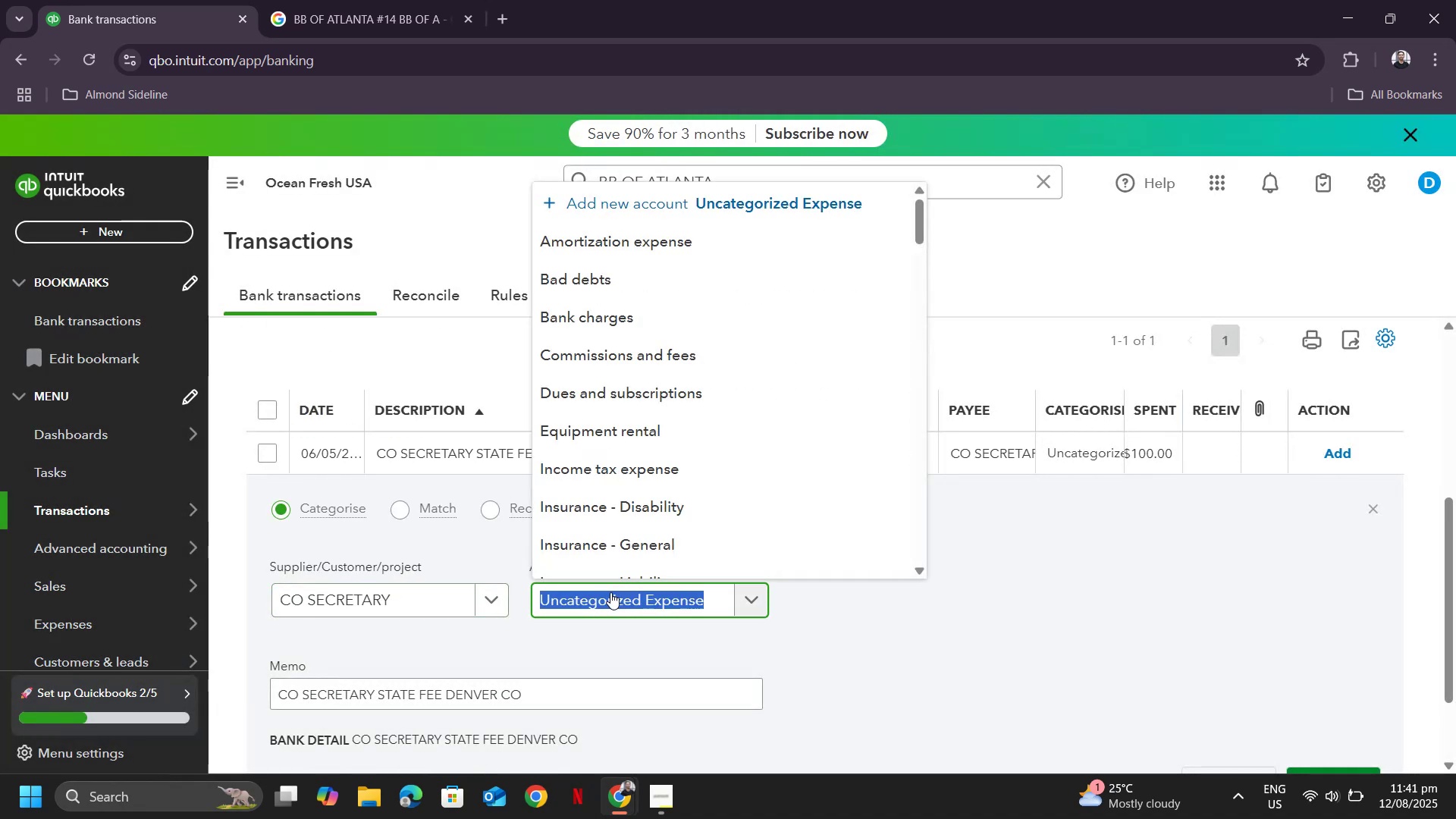 
type(admin)
 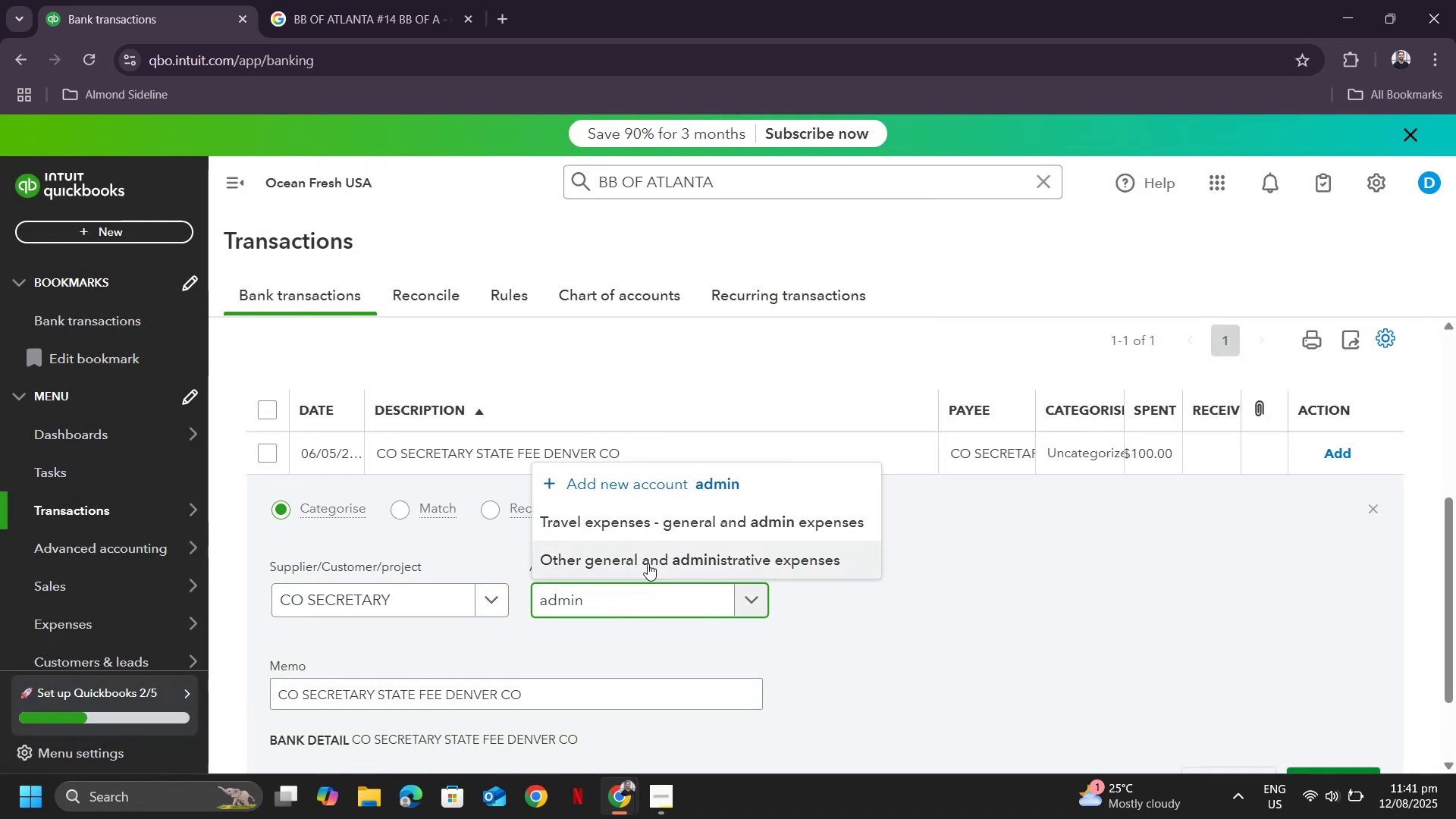 
left_click([648, 563])
 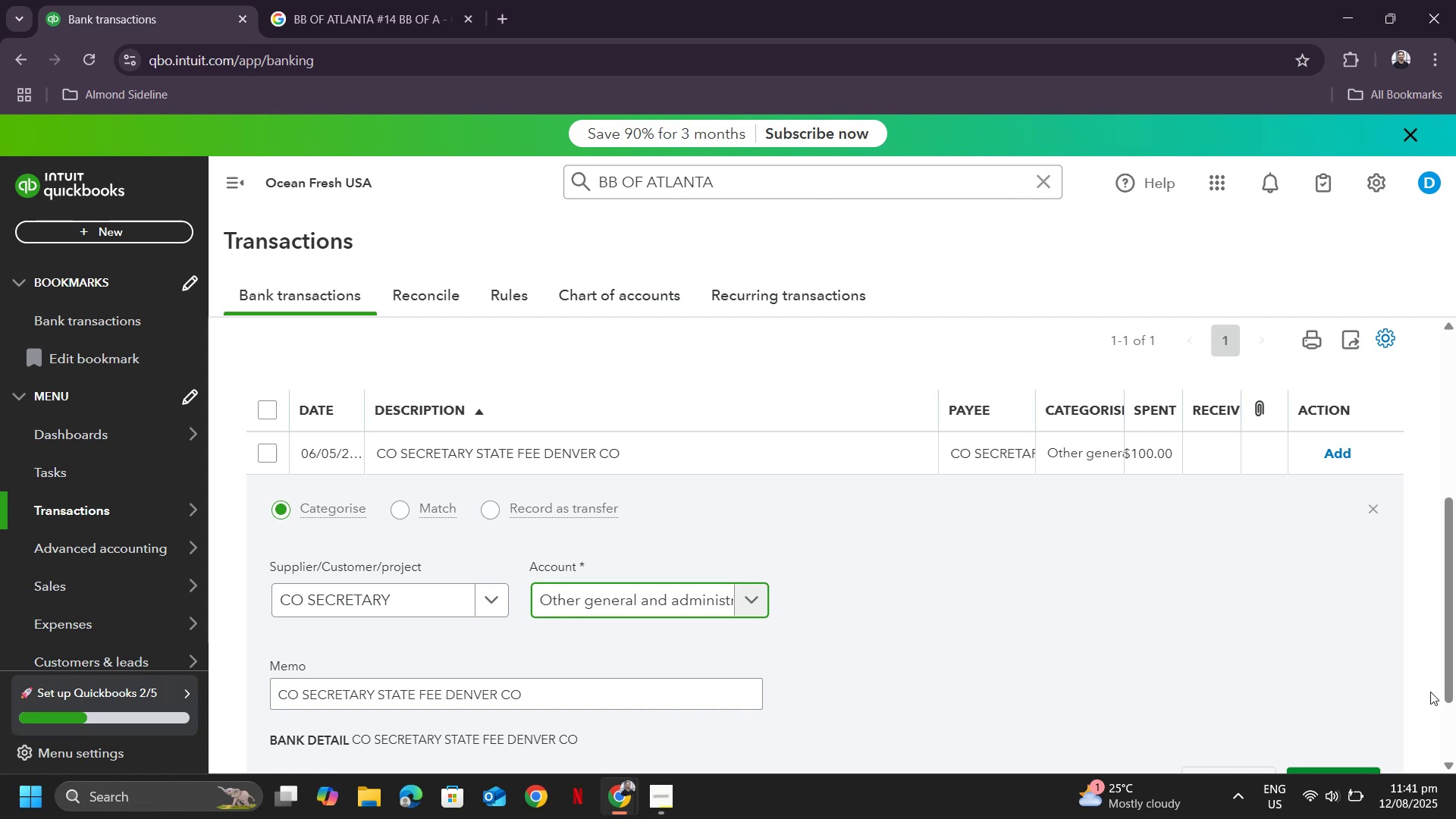 
scroll: coordinate [1388, 676], scroll_direction: down, amount: 2.0
 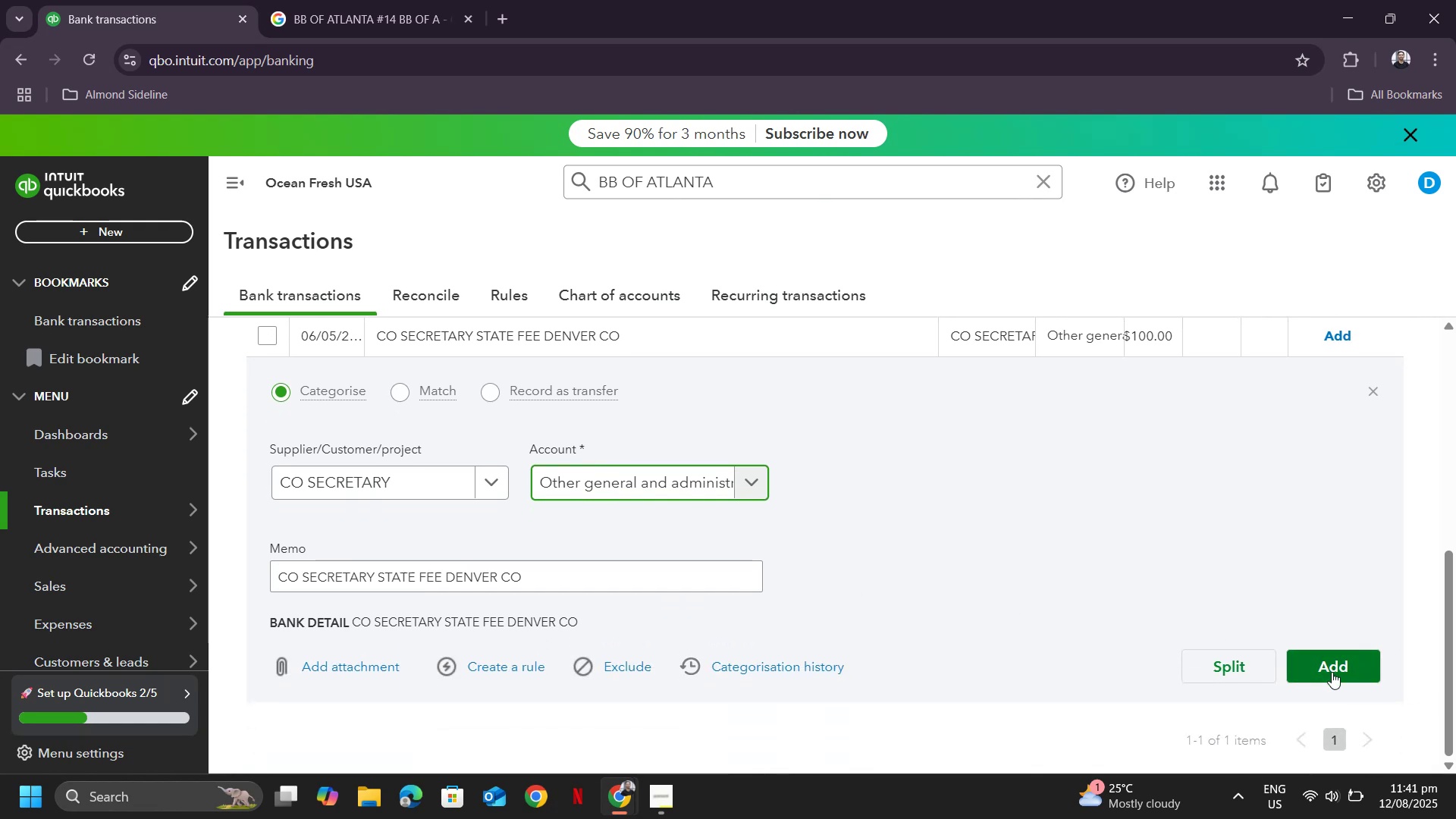 
left_click([1332, 672])
 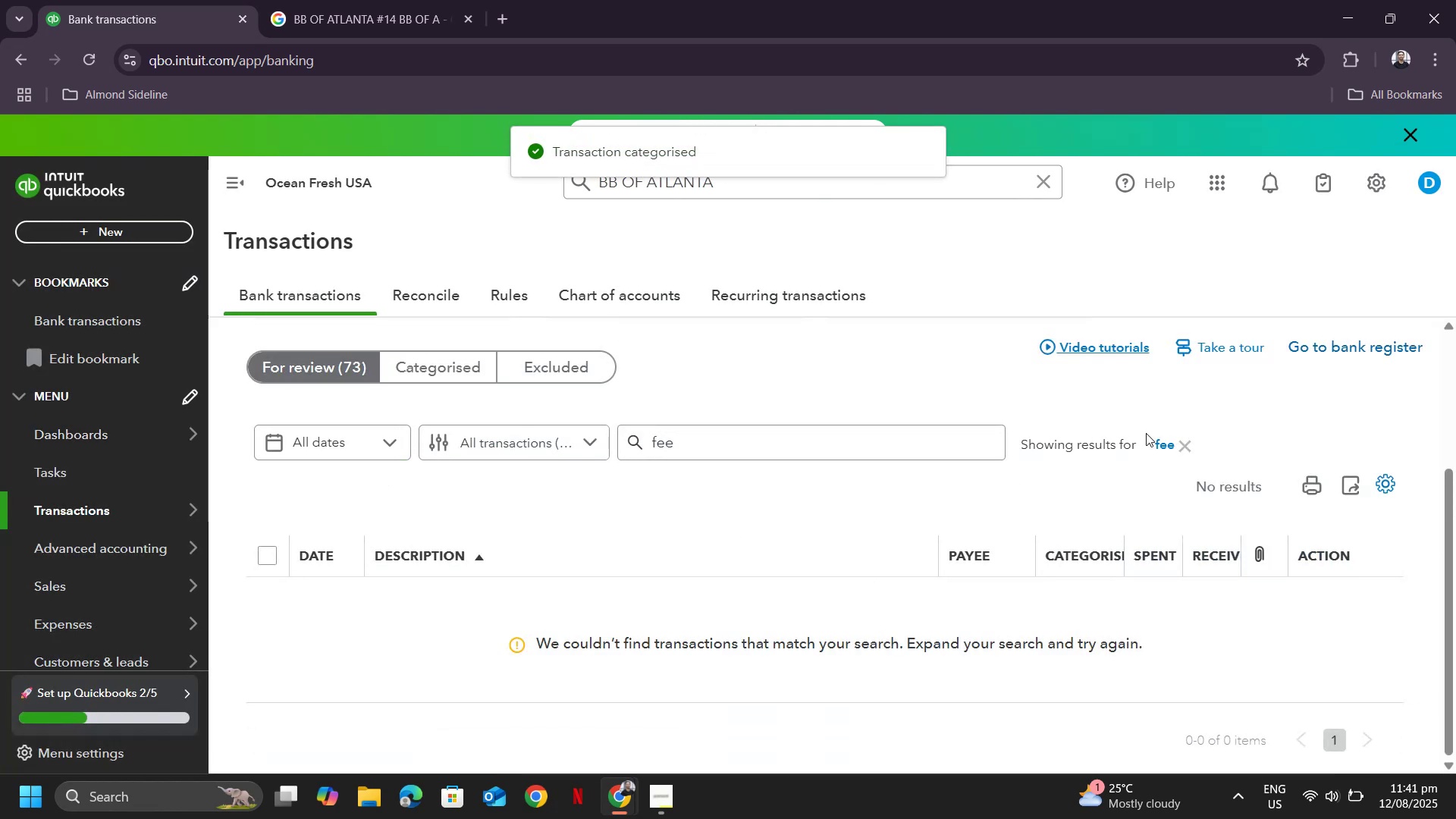 
left_click([1185, 440])
 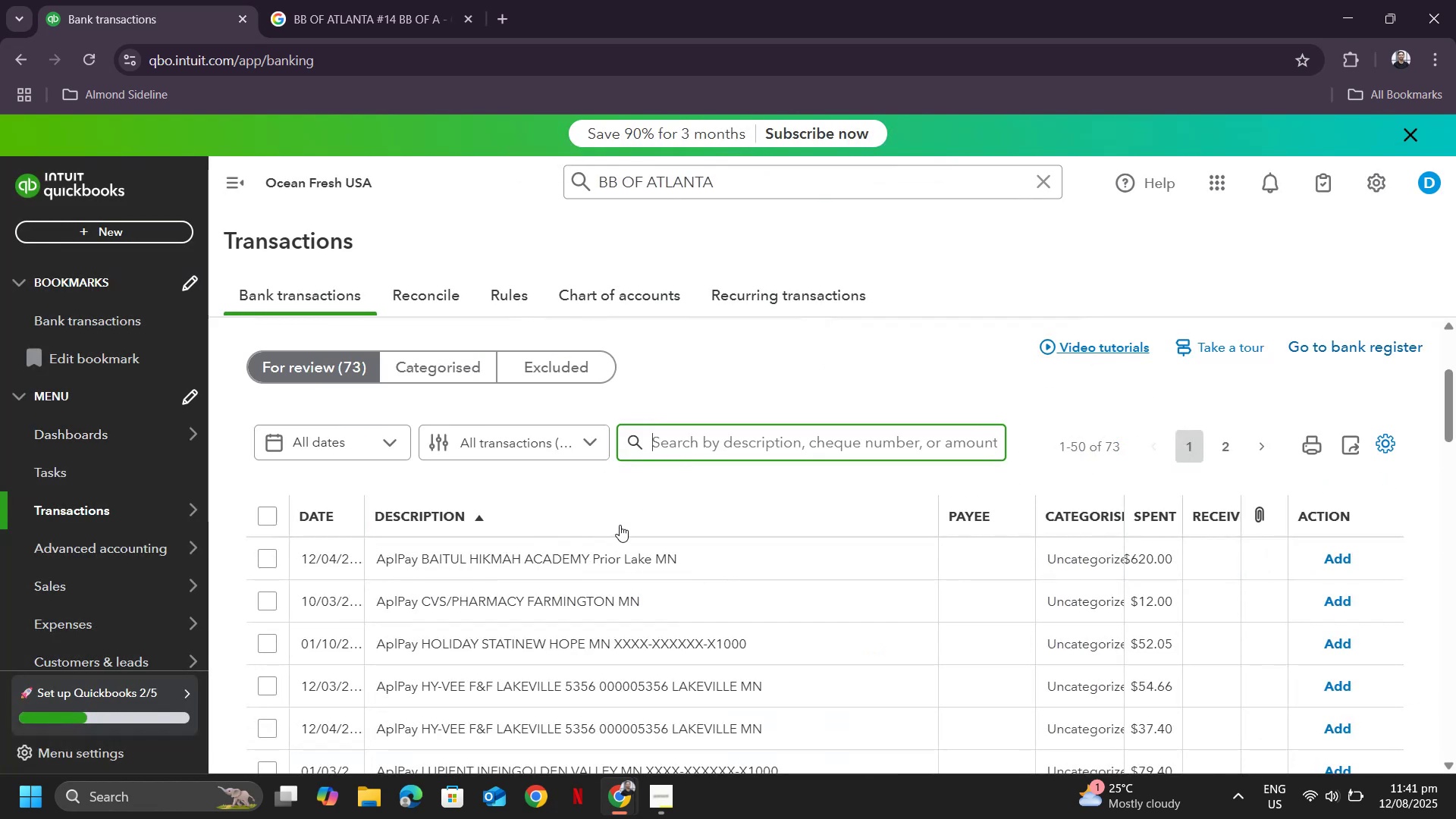 
left_click([718, 441])
 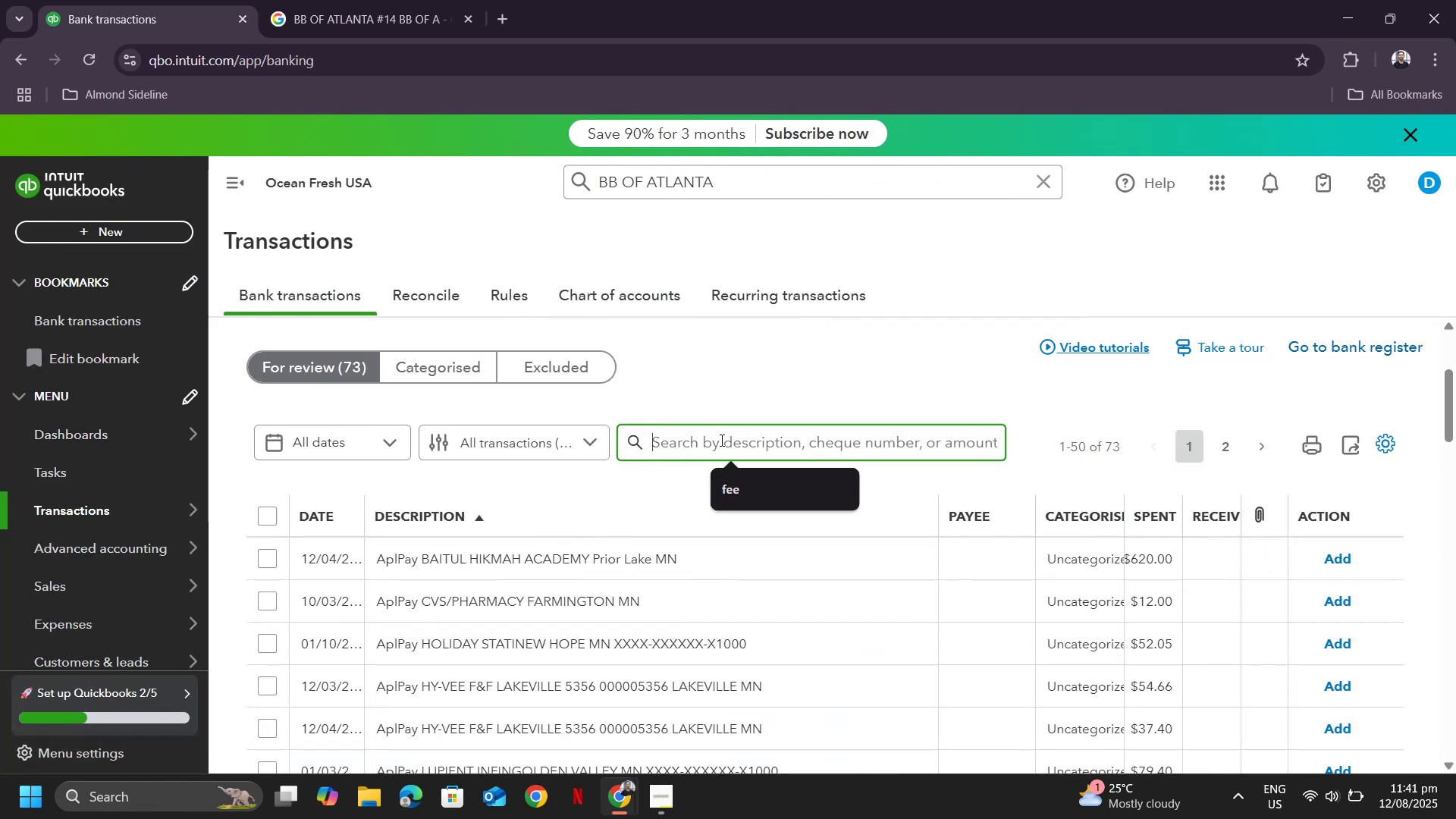 
type(payment)
 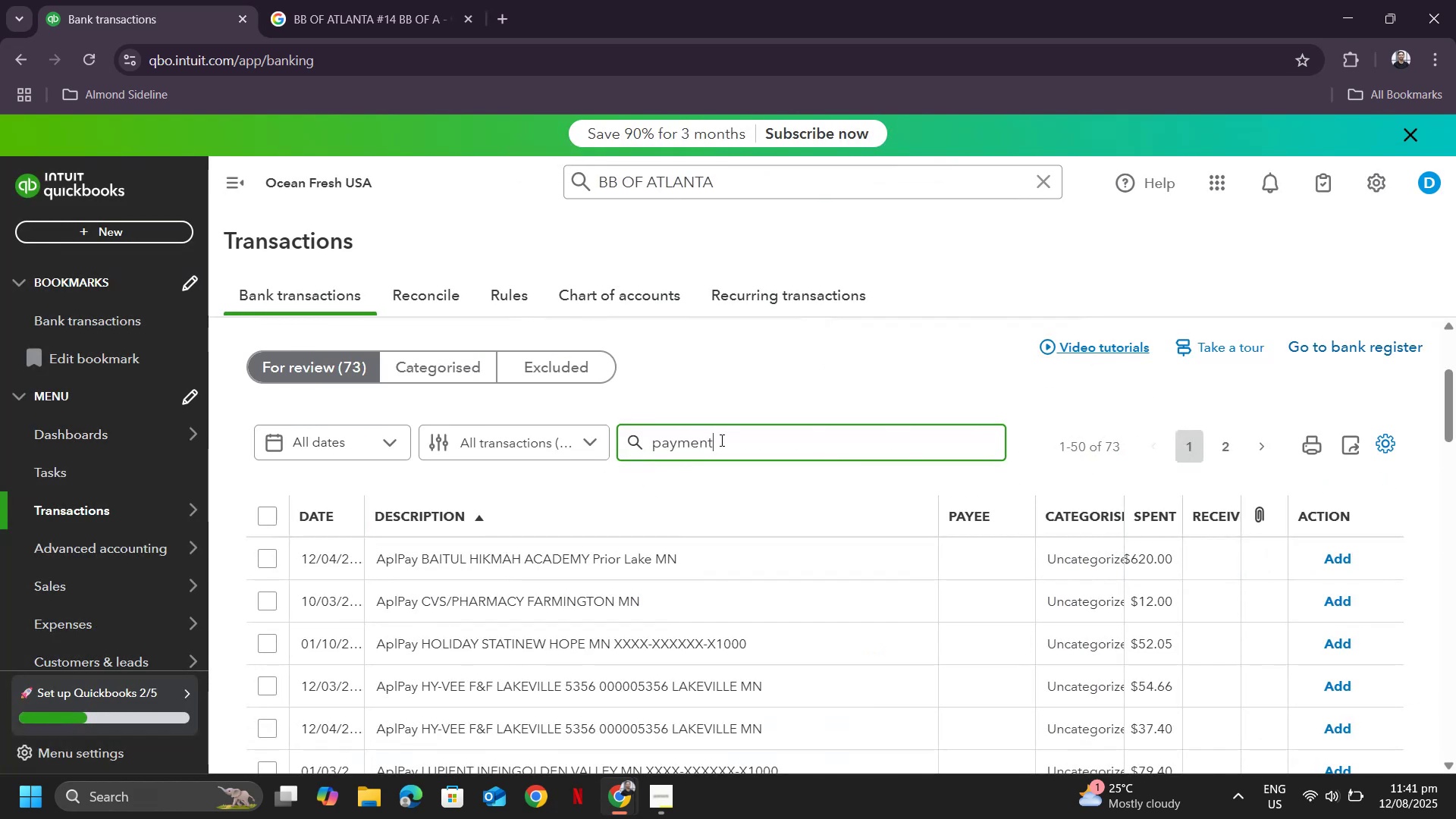 
key(Enter)
 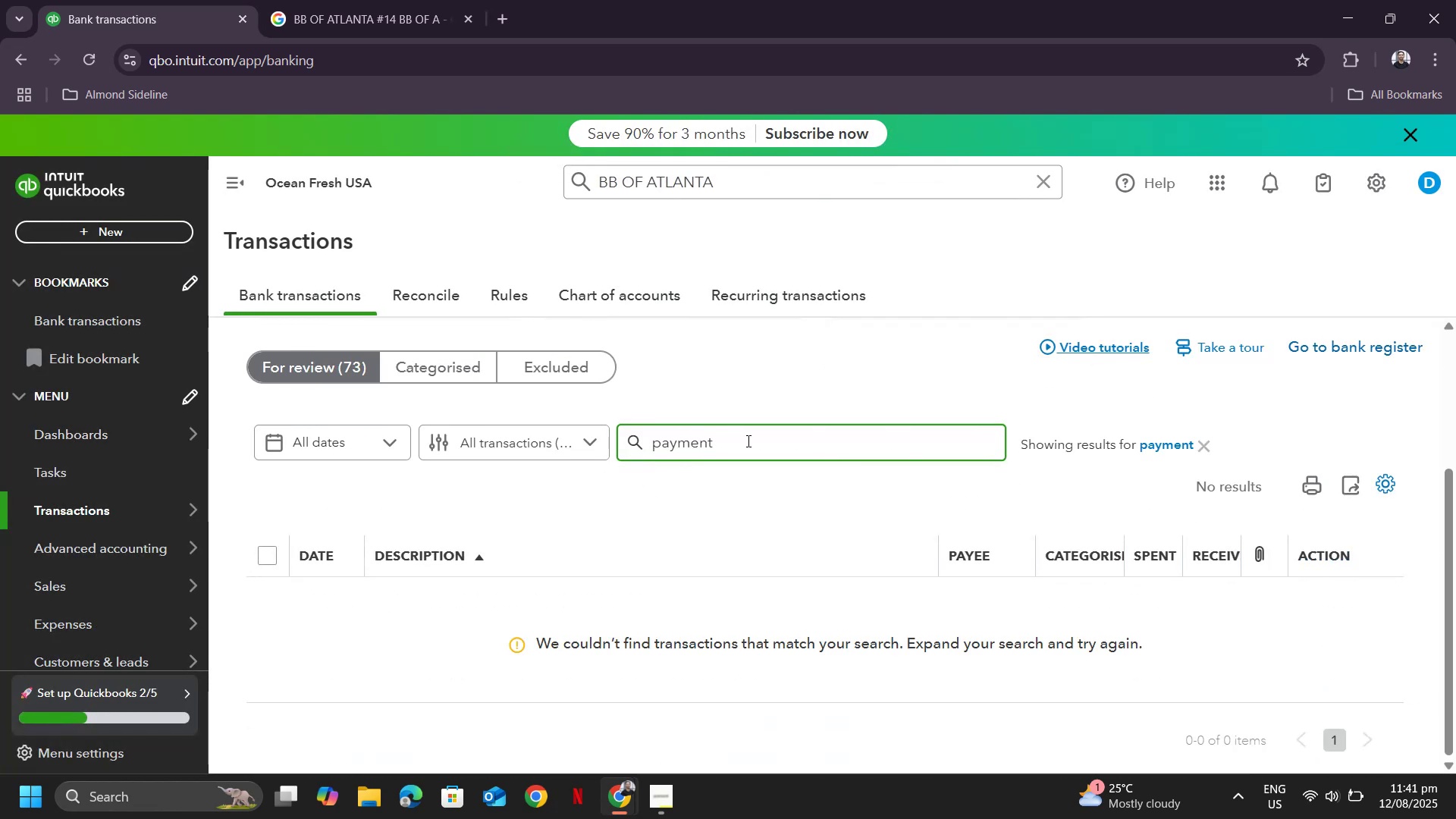 
hold_key(key=Backspace, duration=0.98)
 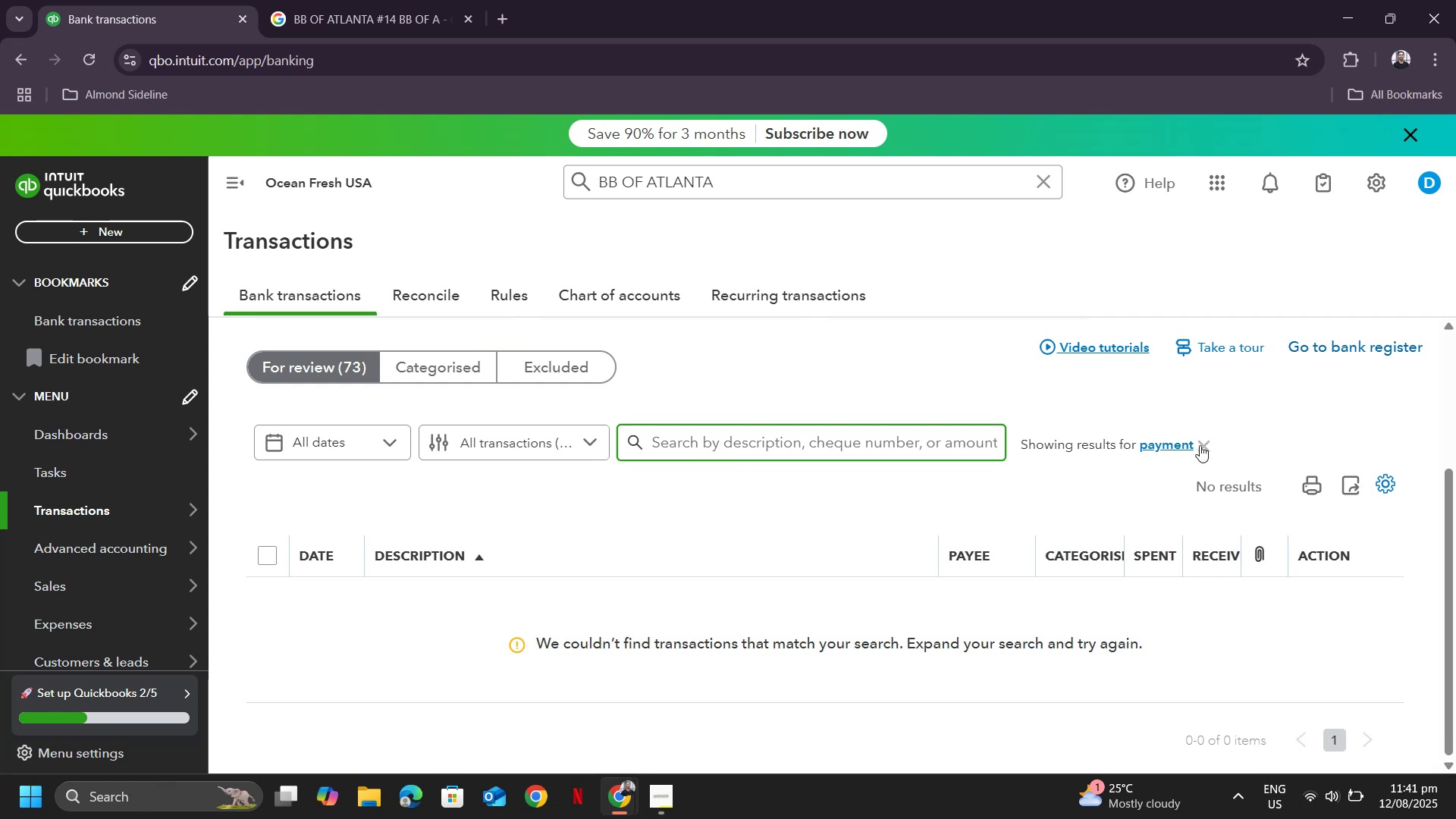 
left_click([1200, 444])
 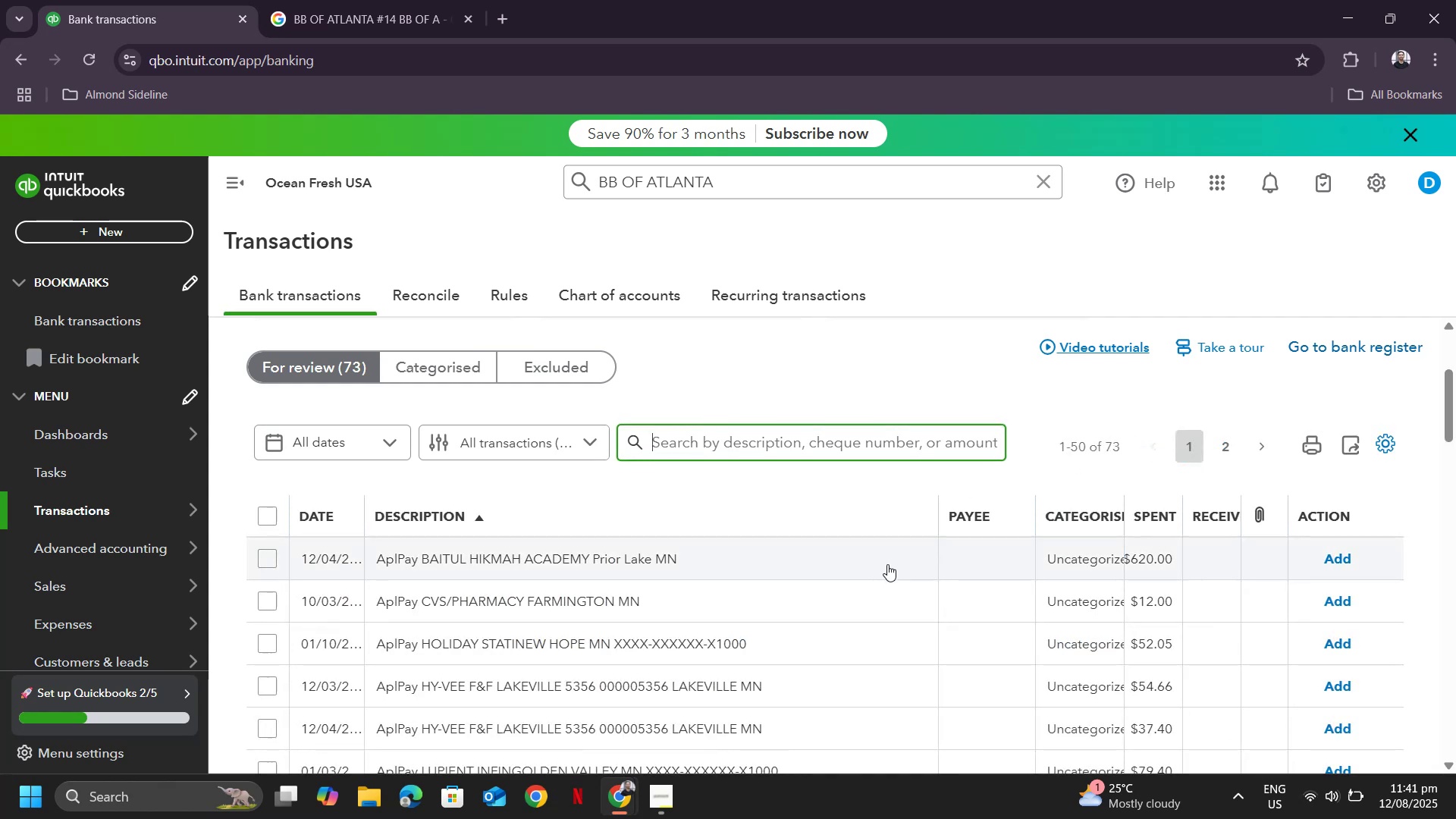 
scroll: coordinate [868, 566], scroll_direction: down, amount: 9.0
 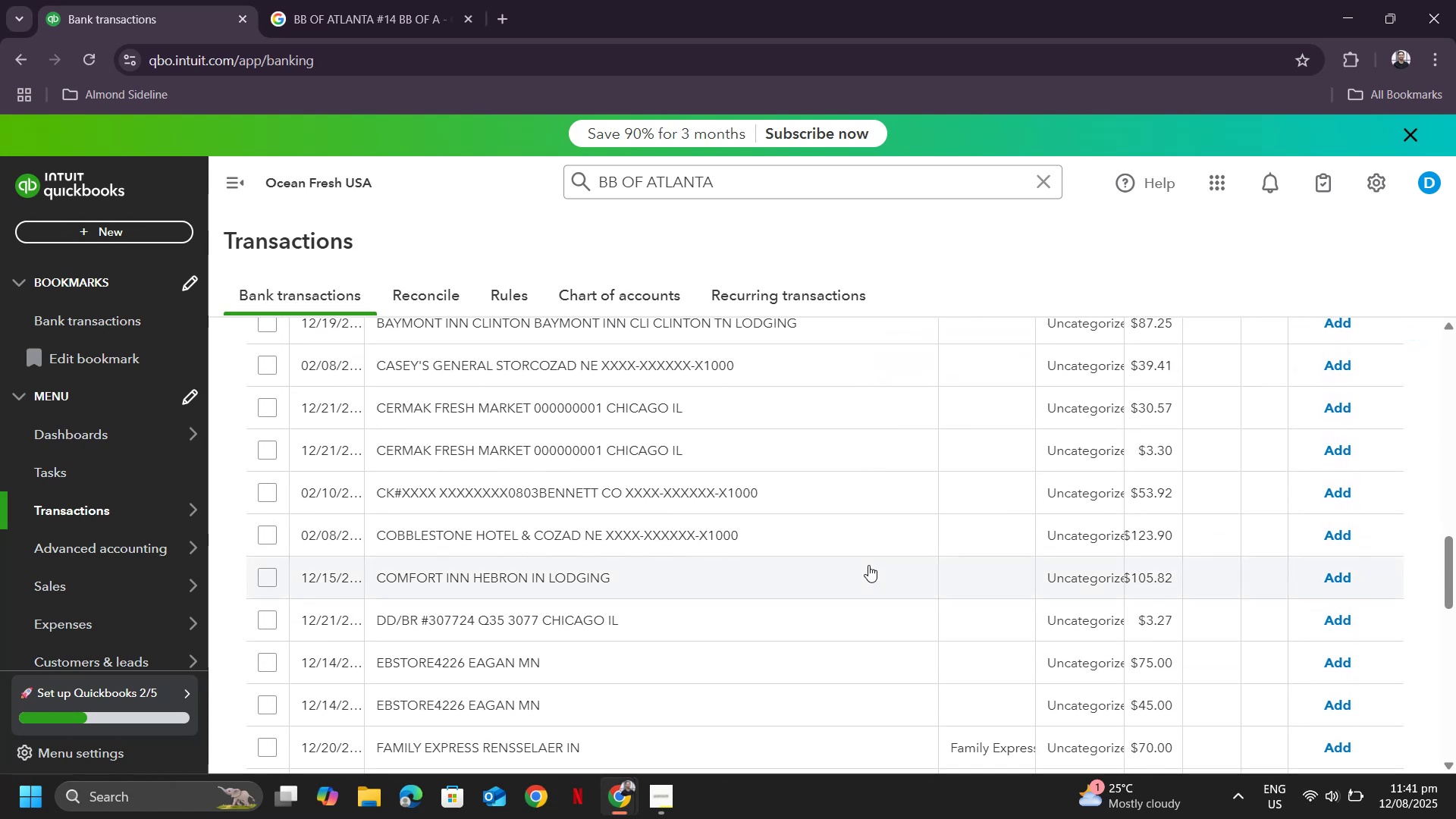 
scroll: coordinate [868, 569], scroll_direction: down, amount: 6.0
 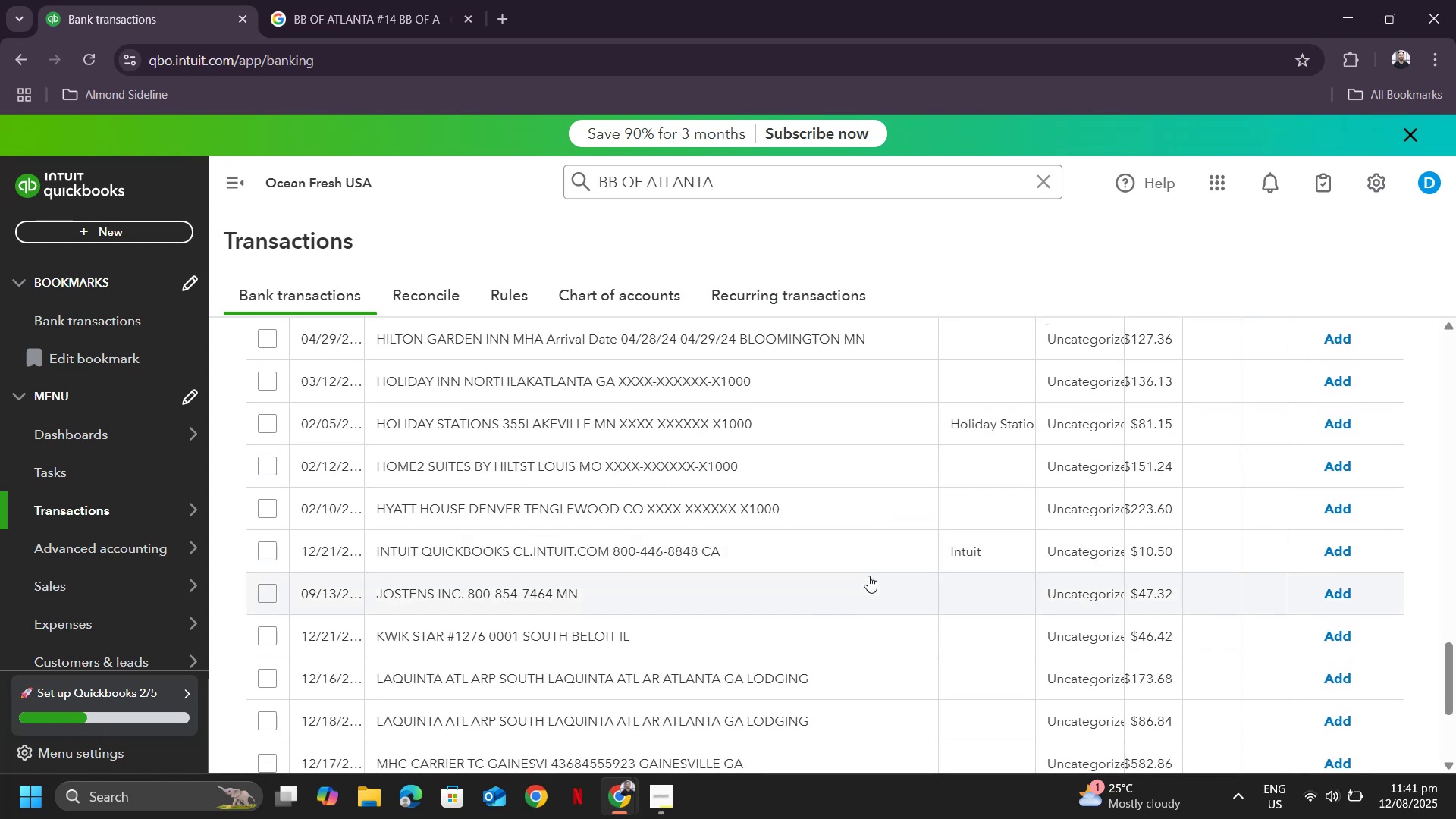 
scroll: coordinate [868, 576], scroll_direction: none, amount: 0.0
 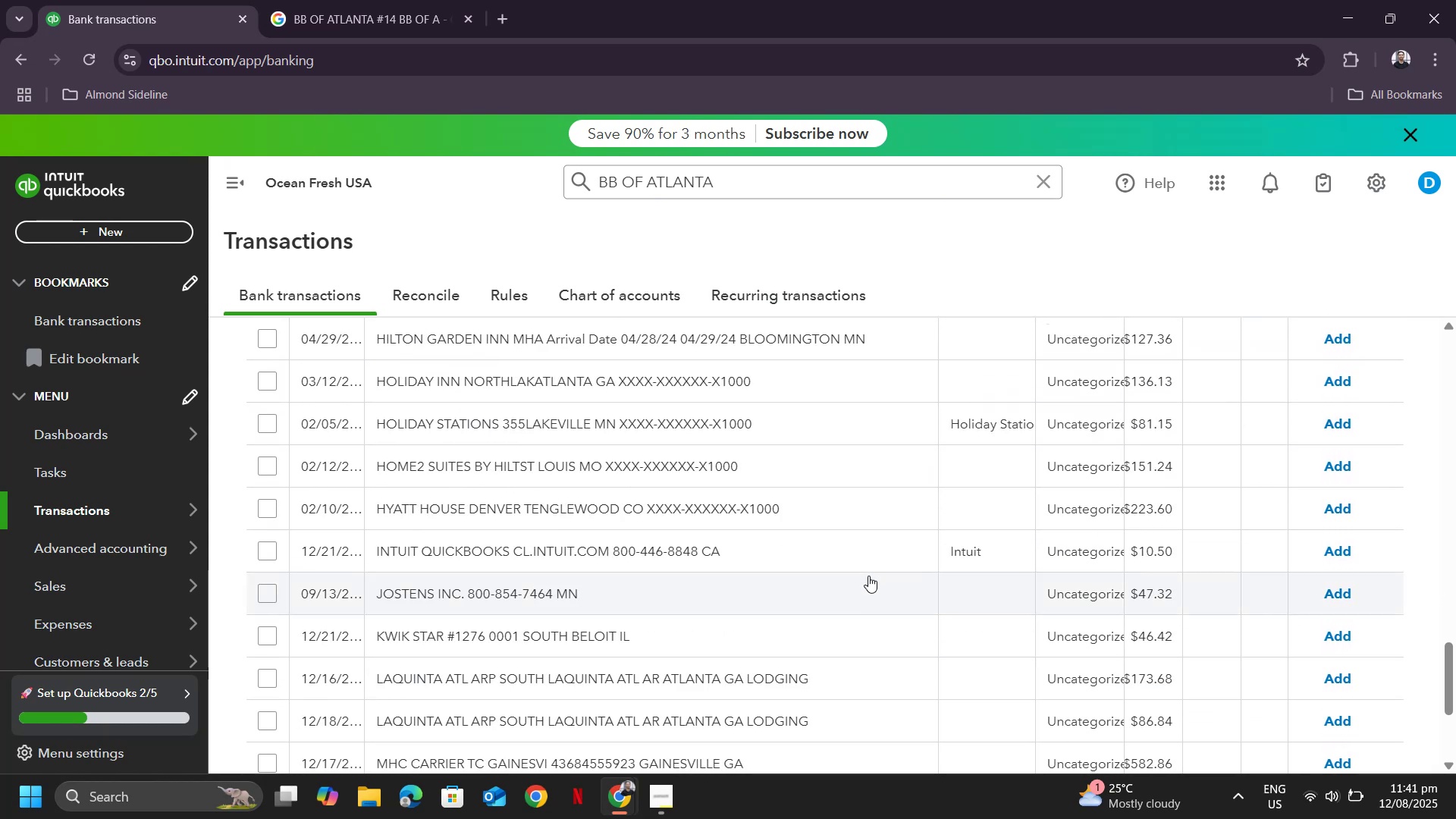 
scroll: coordinate [880, 530], scroll_direction: up, amount: 24.0
 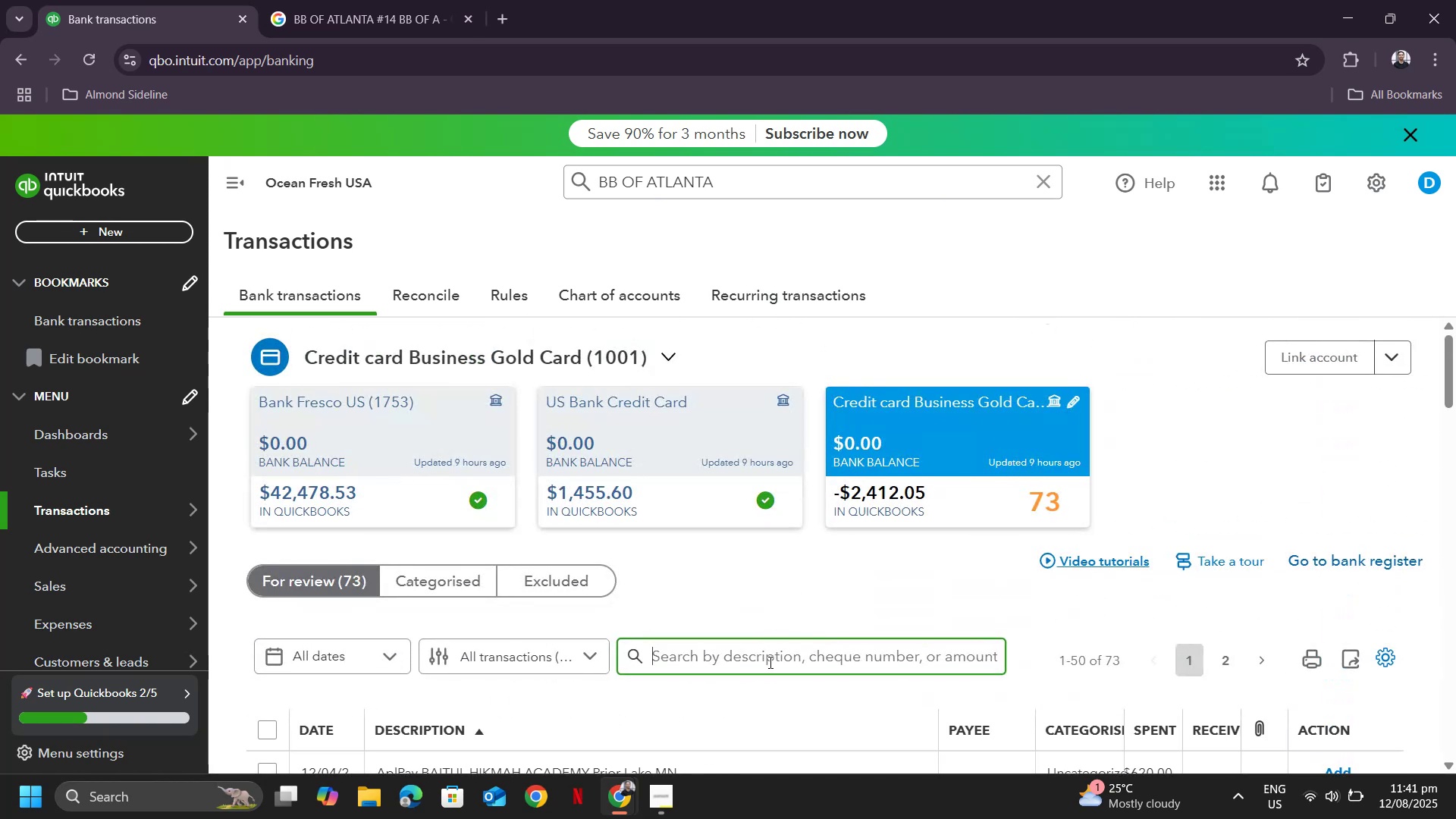 
left_click([769, 657])
 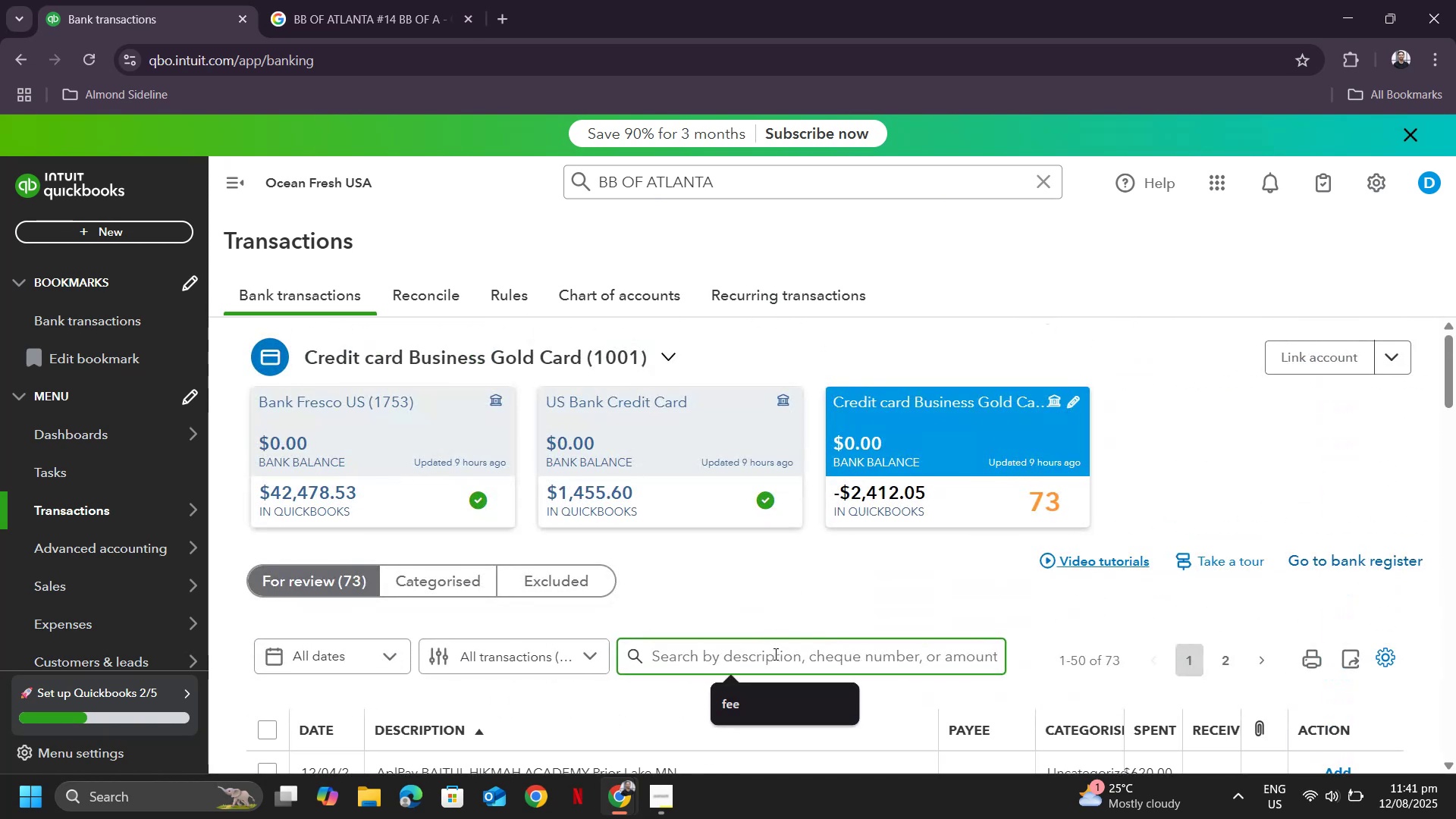 
type(intuit)
 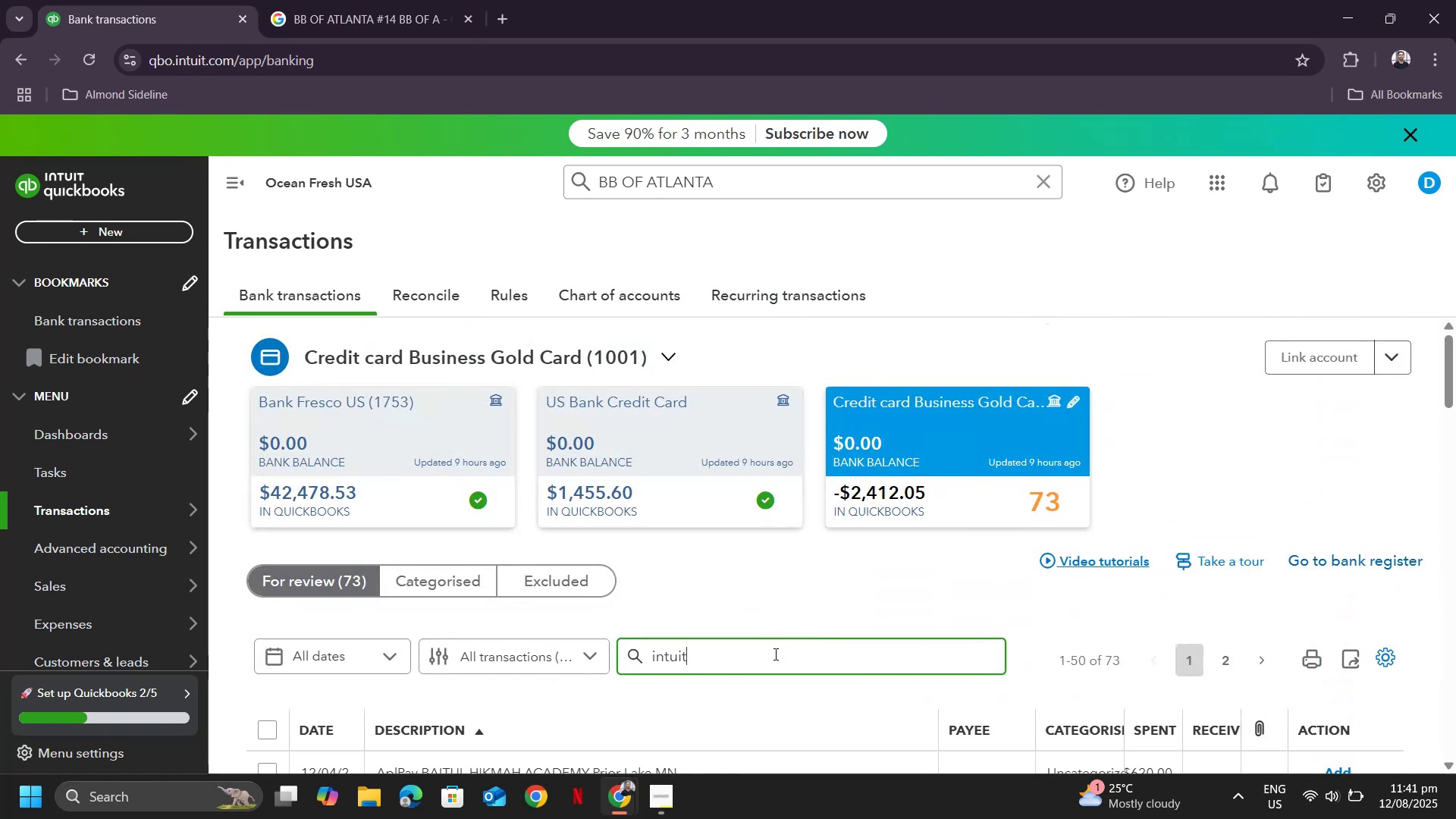 
key(Enter)
 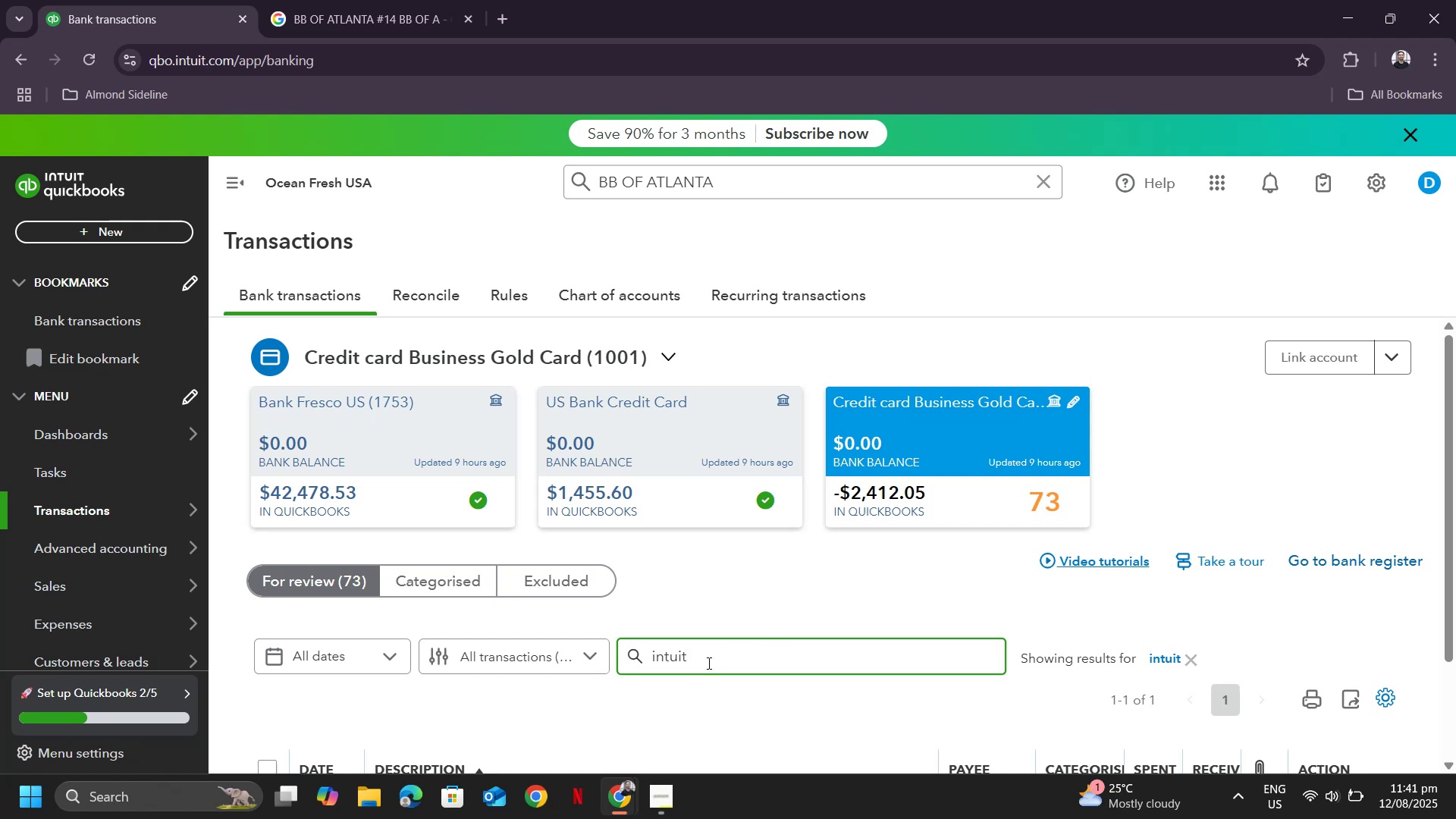 
scroll: coordinate [451, 649], scroll_direction: down, amount: 2.0
 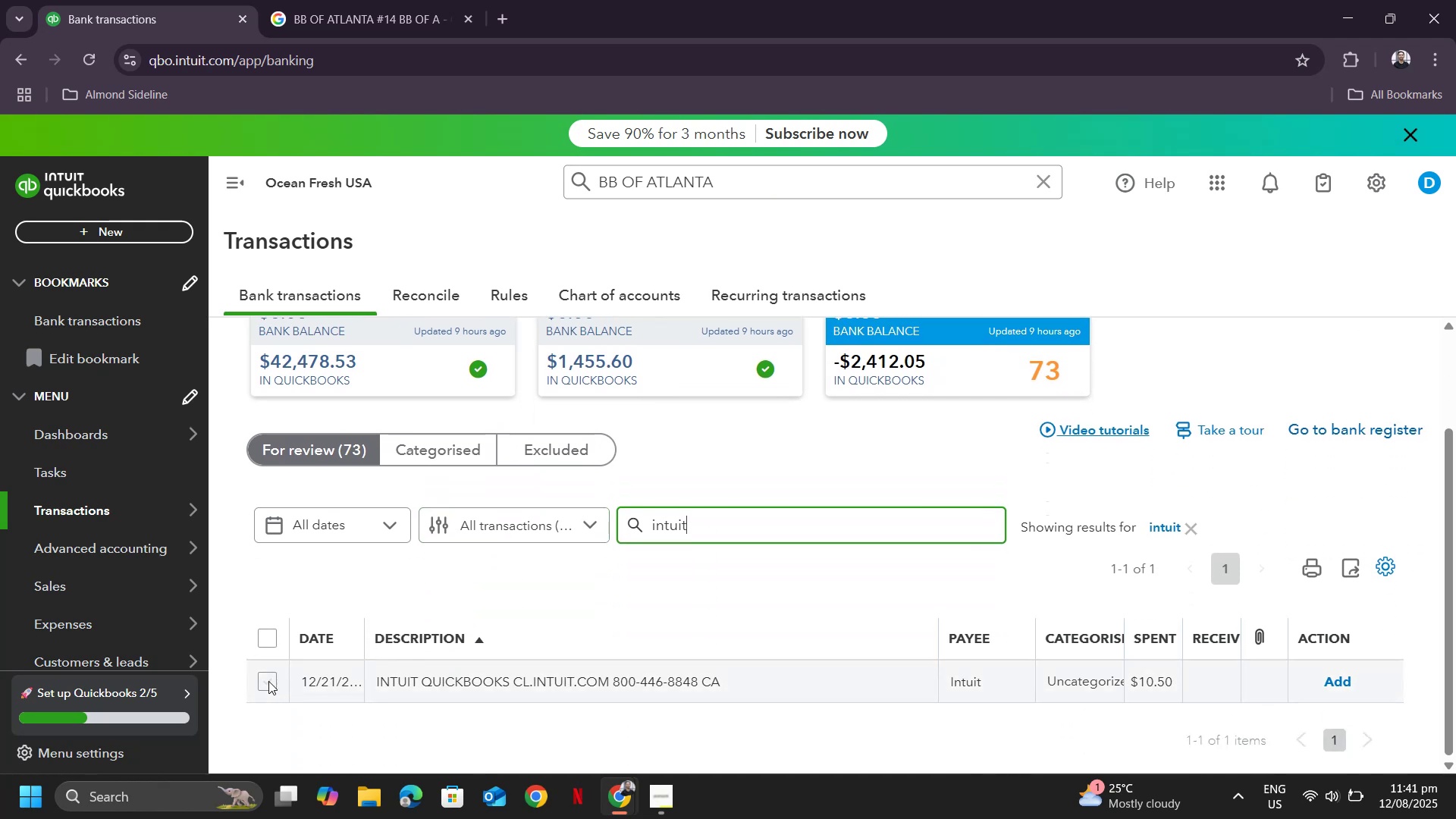 
left_click([262, 679])
 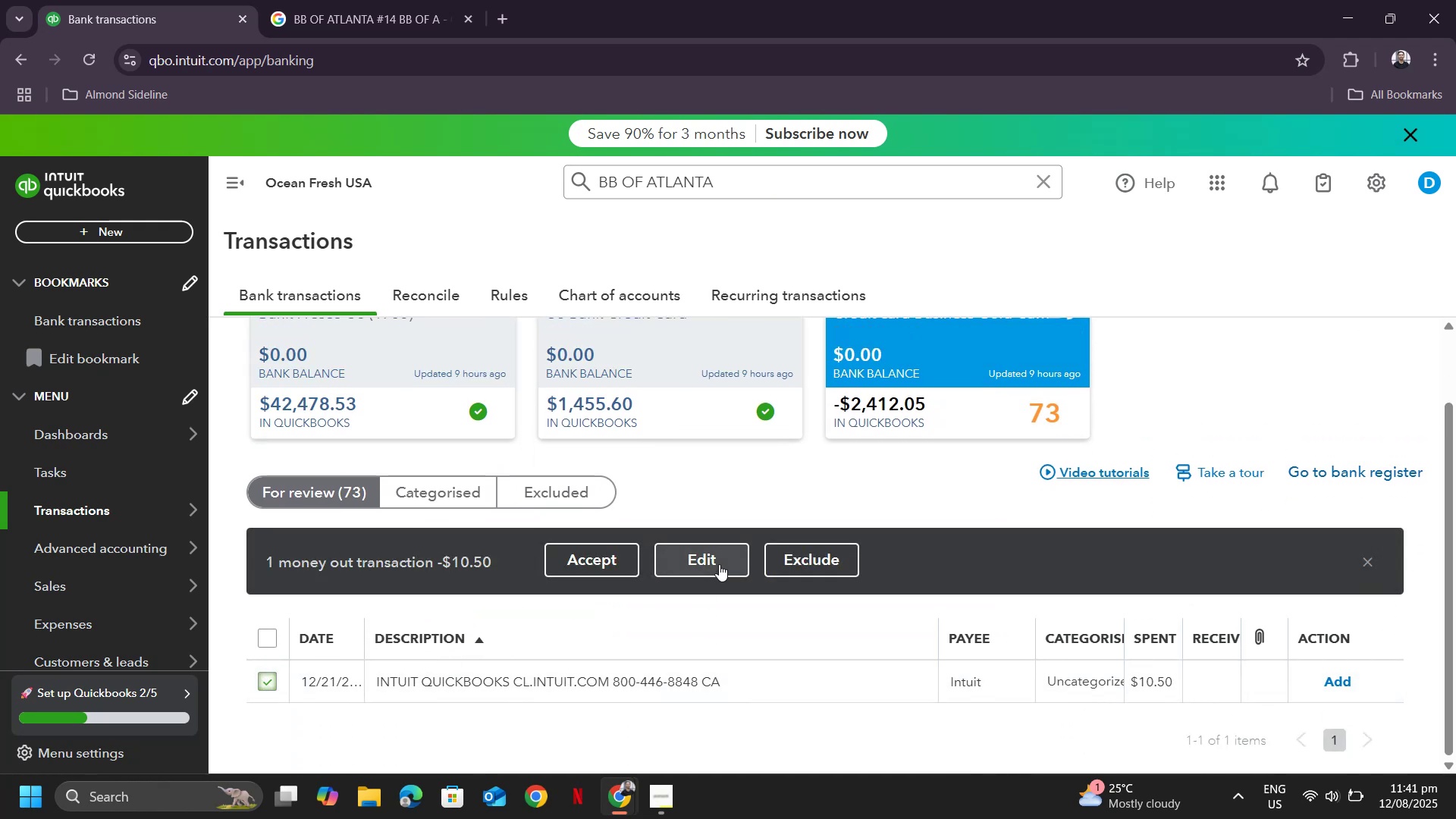 
left_click([719, 564])
 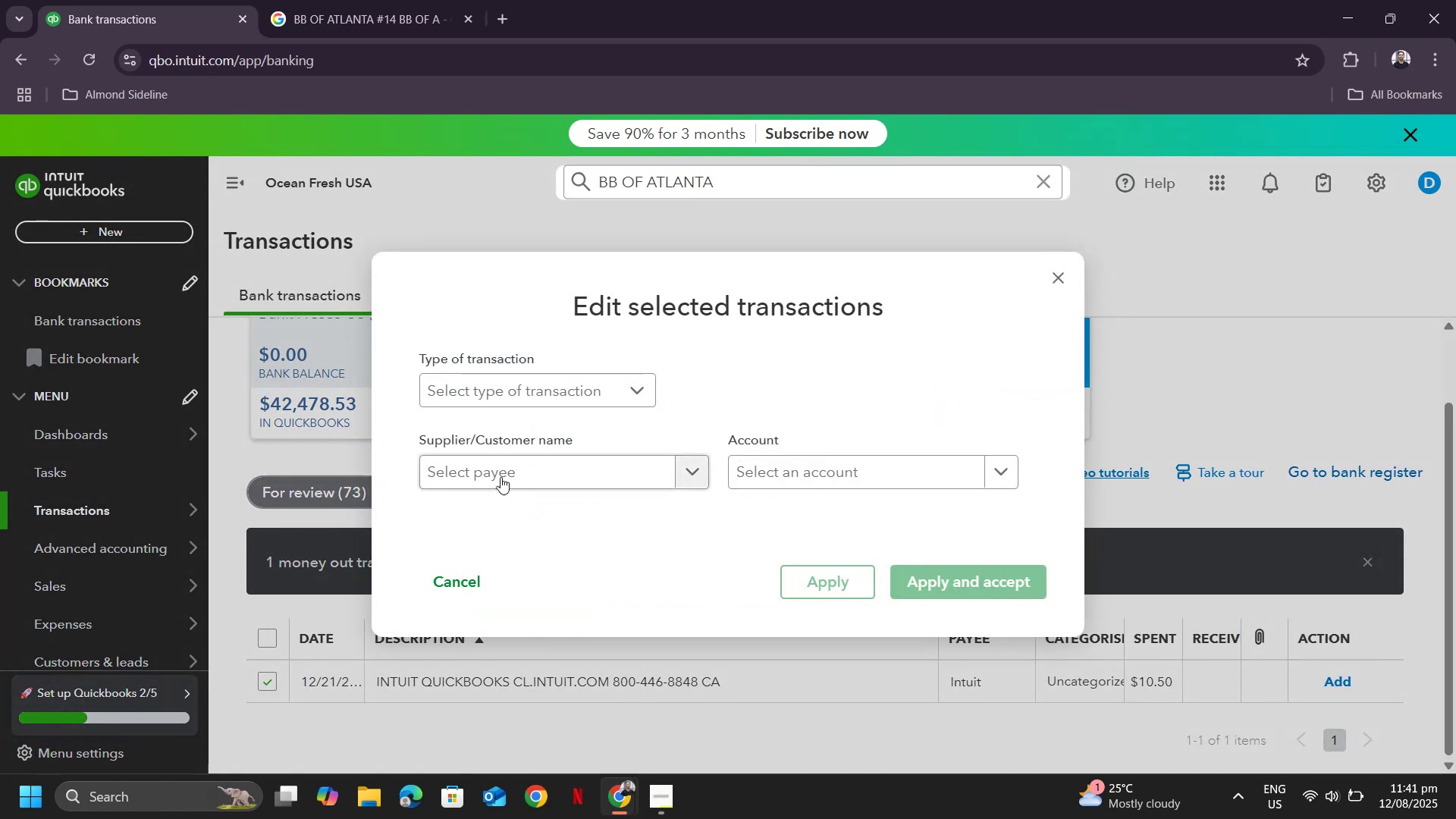 
left_click([503, 471])
 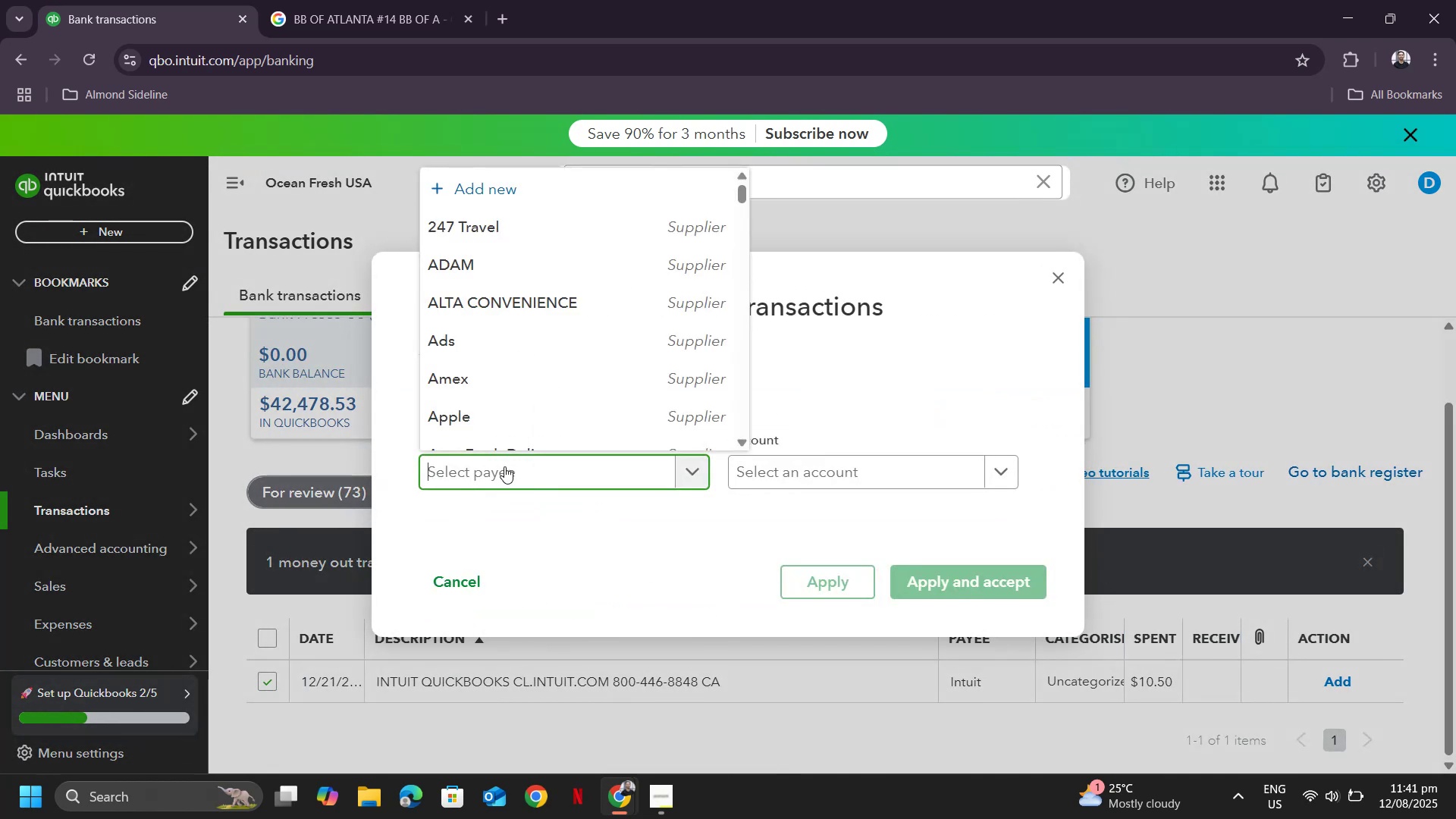 
type(intuit)
 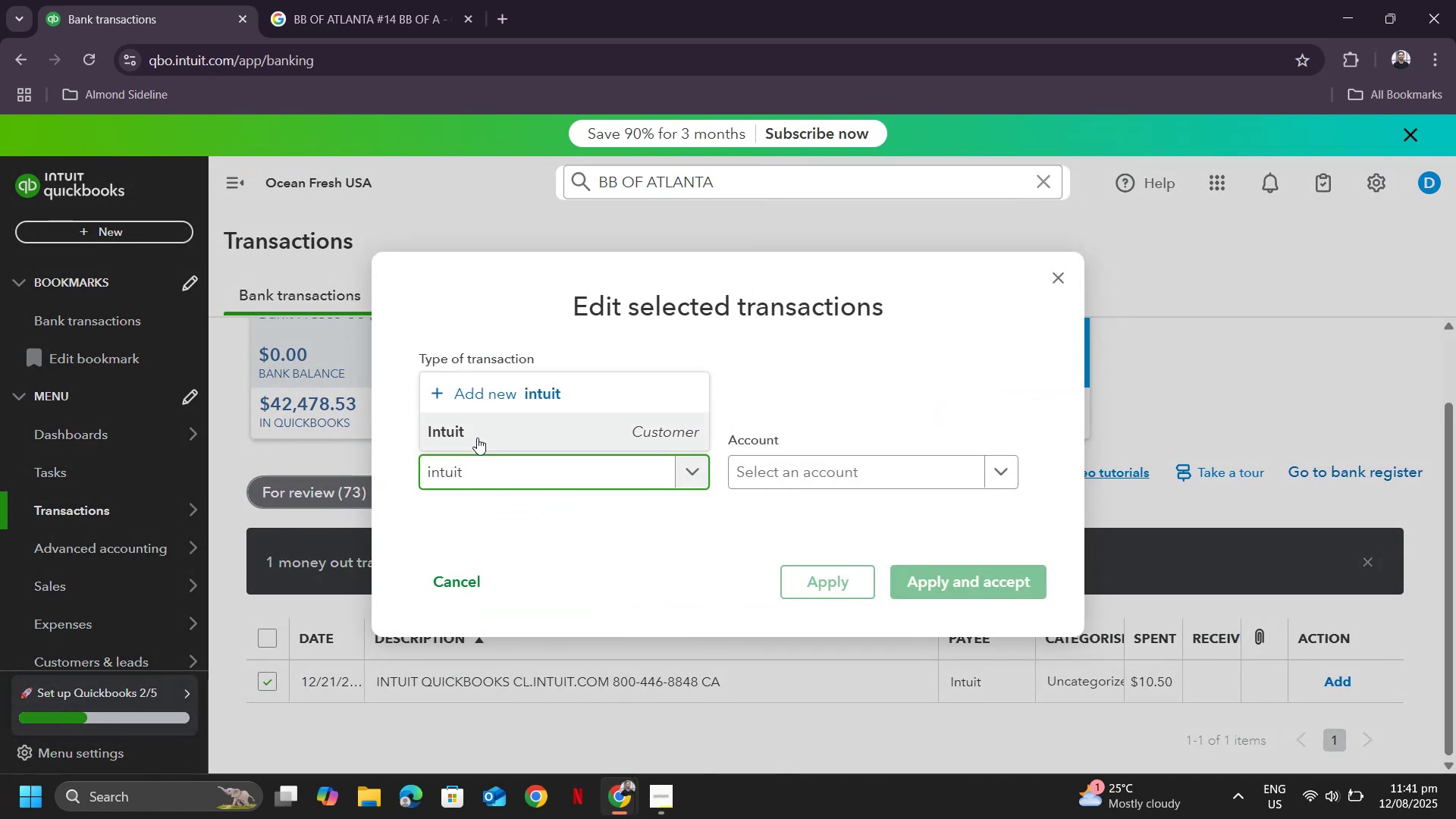 
left_click([481, 435])
 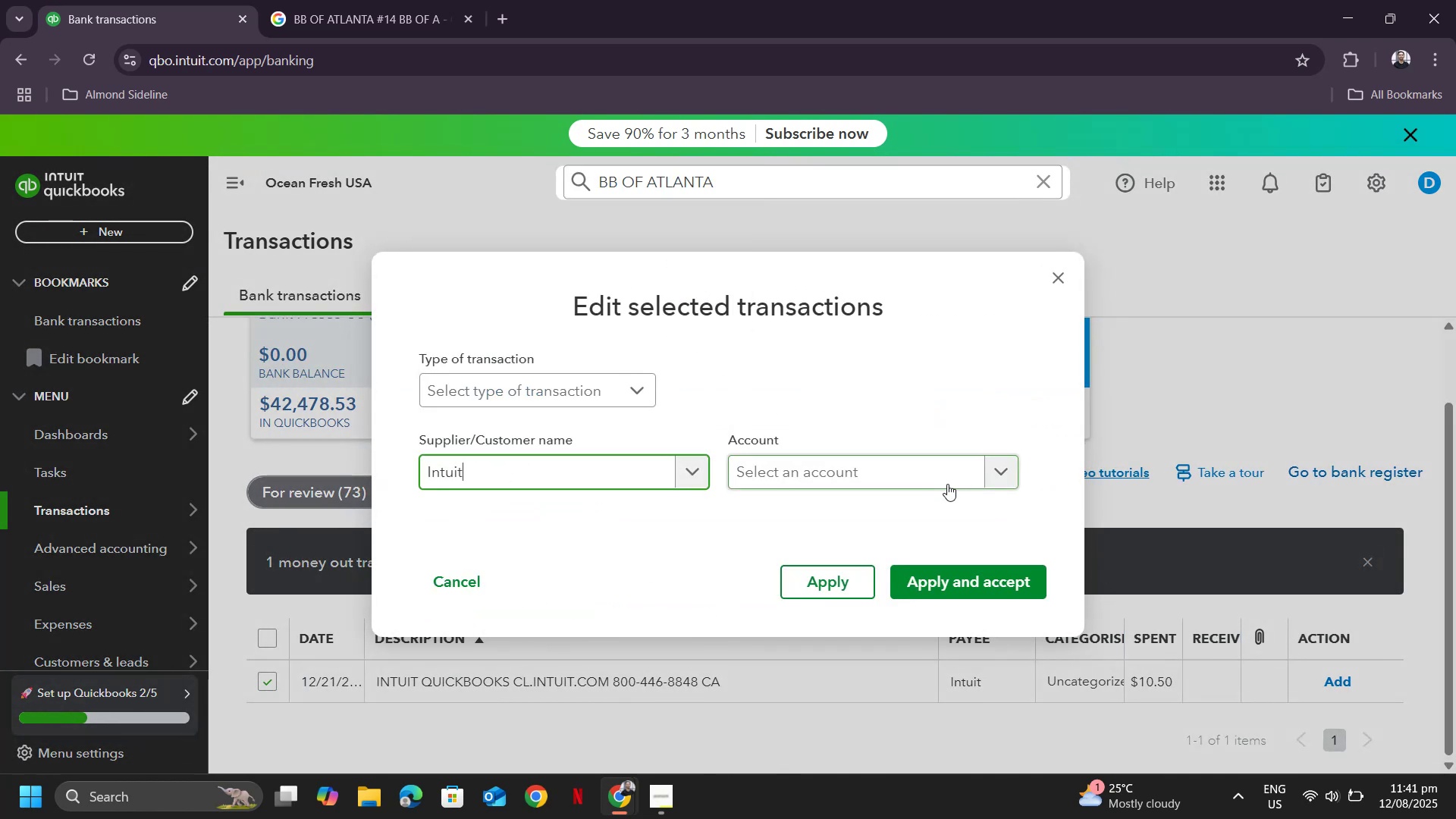 
left_click([947, 484])
 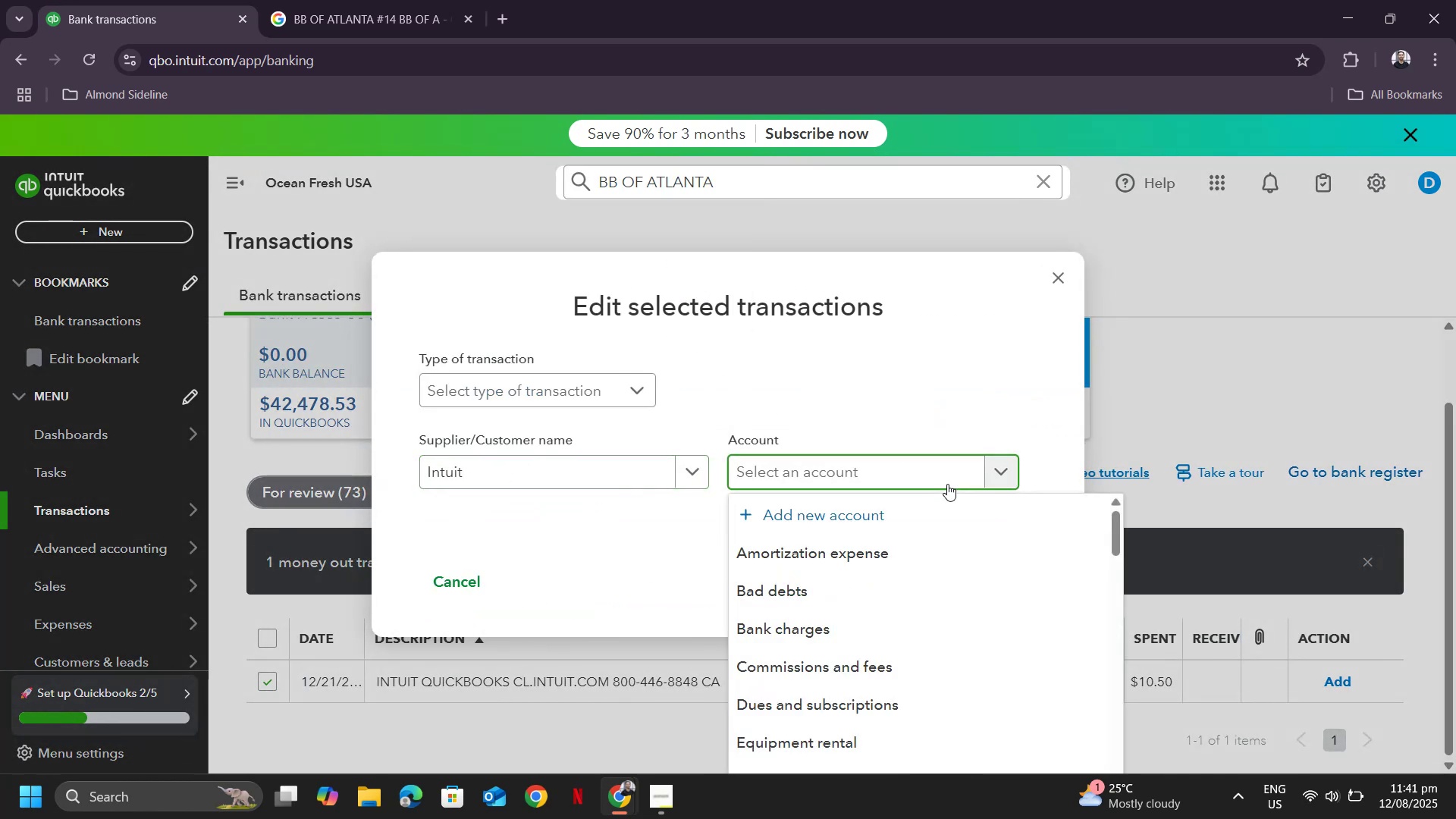 
type(subs)
 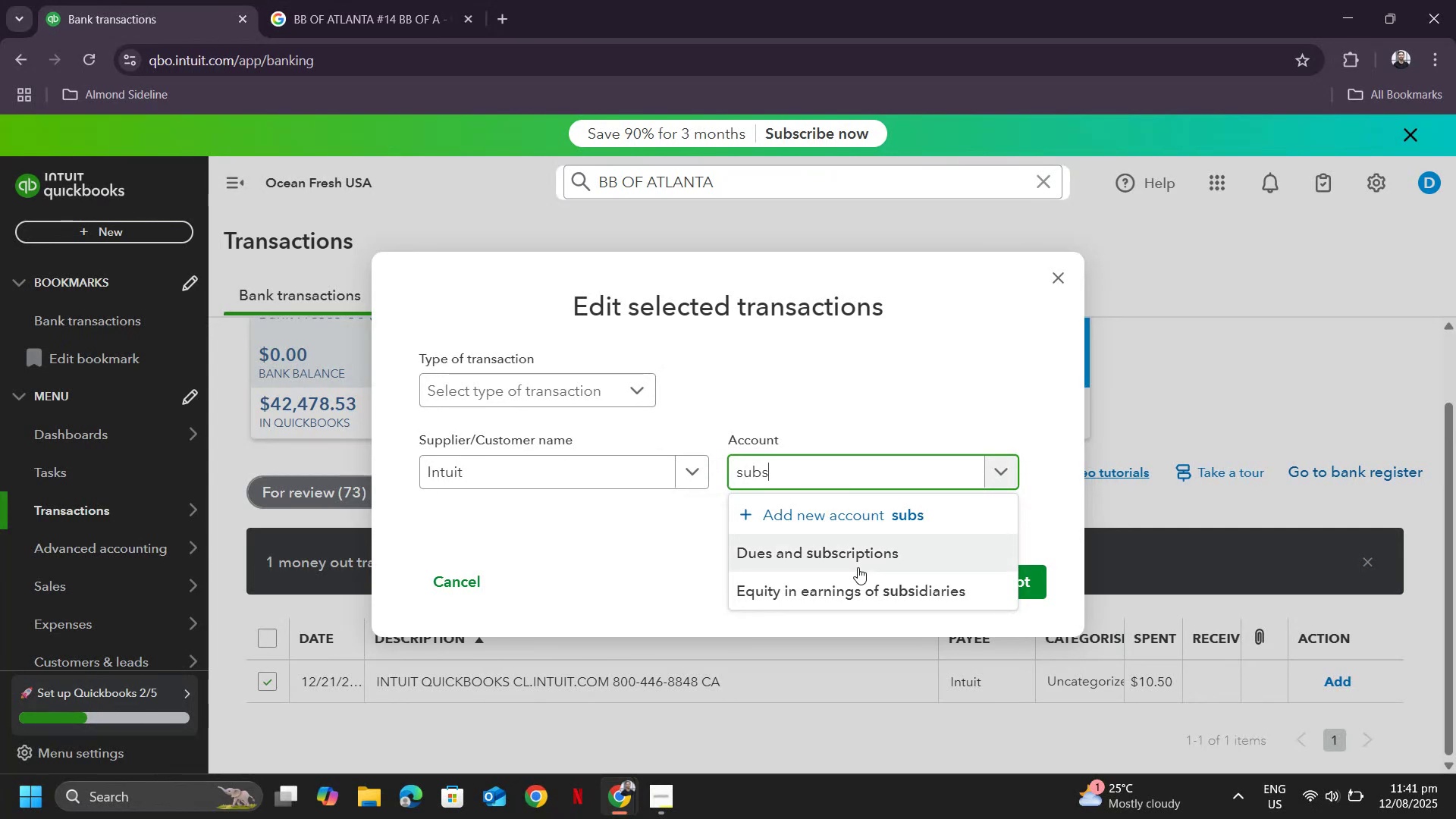 
left_click([850, 558])
 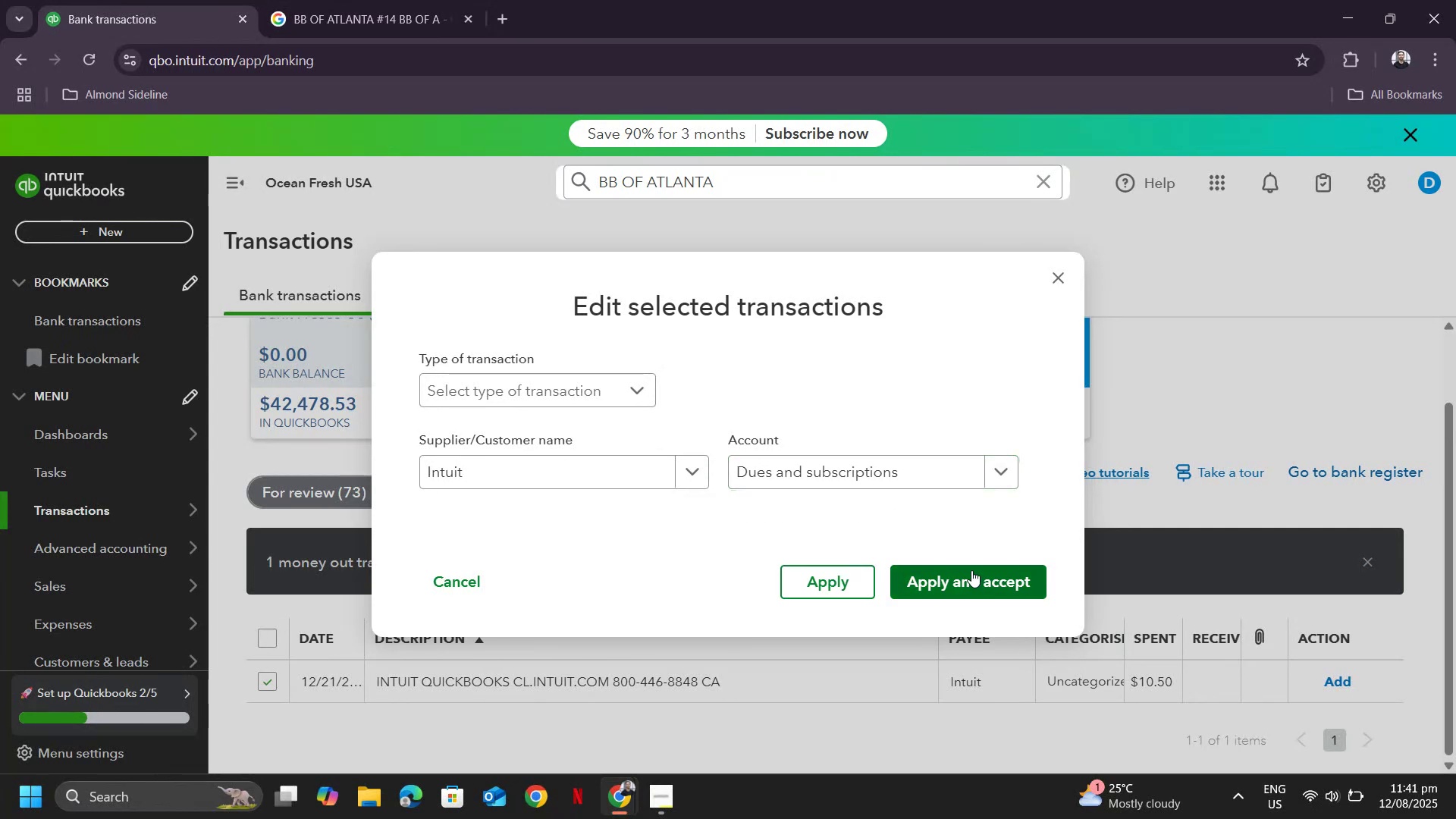 
left_click([971, 570])
 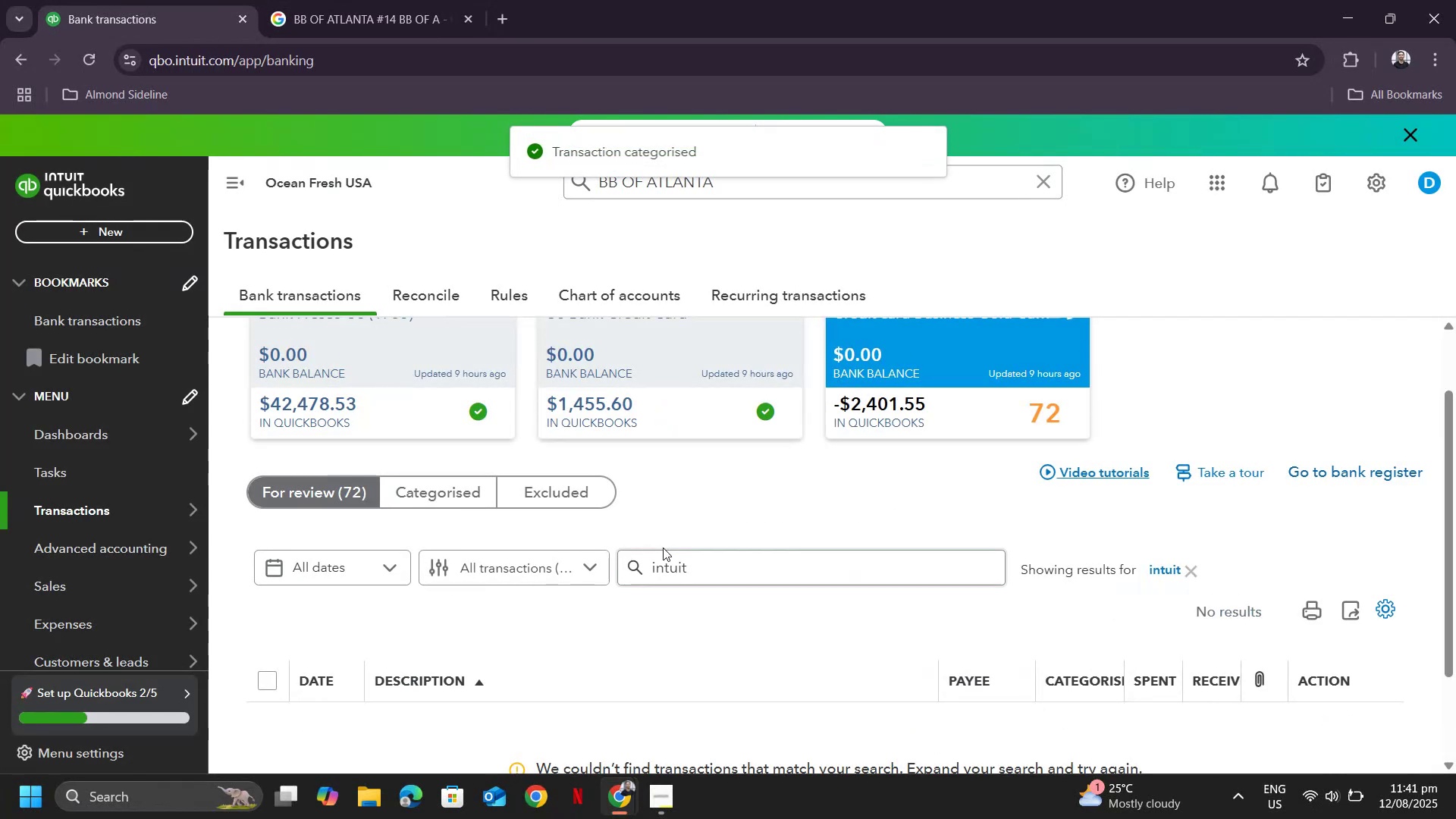 
left_click_drag(start_coordinate=[699, 564], to_coordinate=[583, 563])
 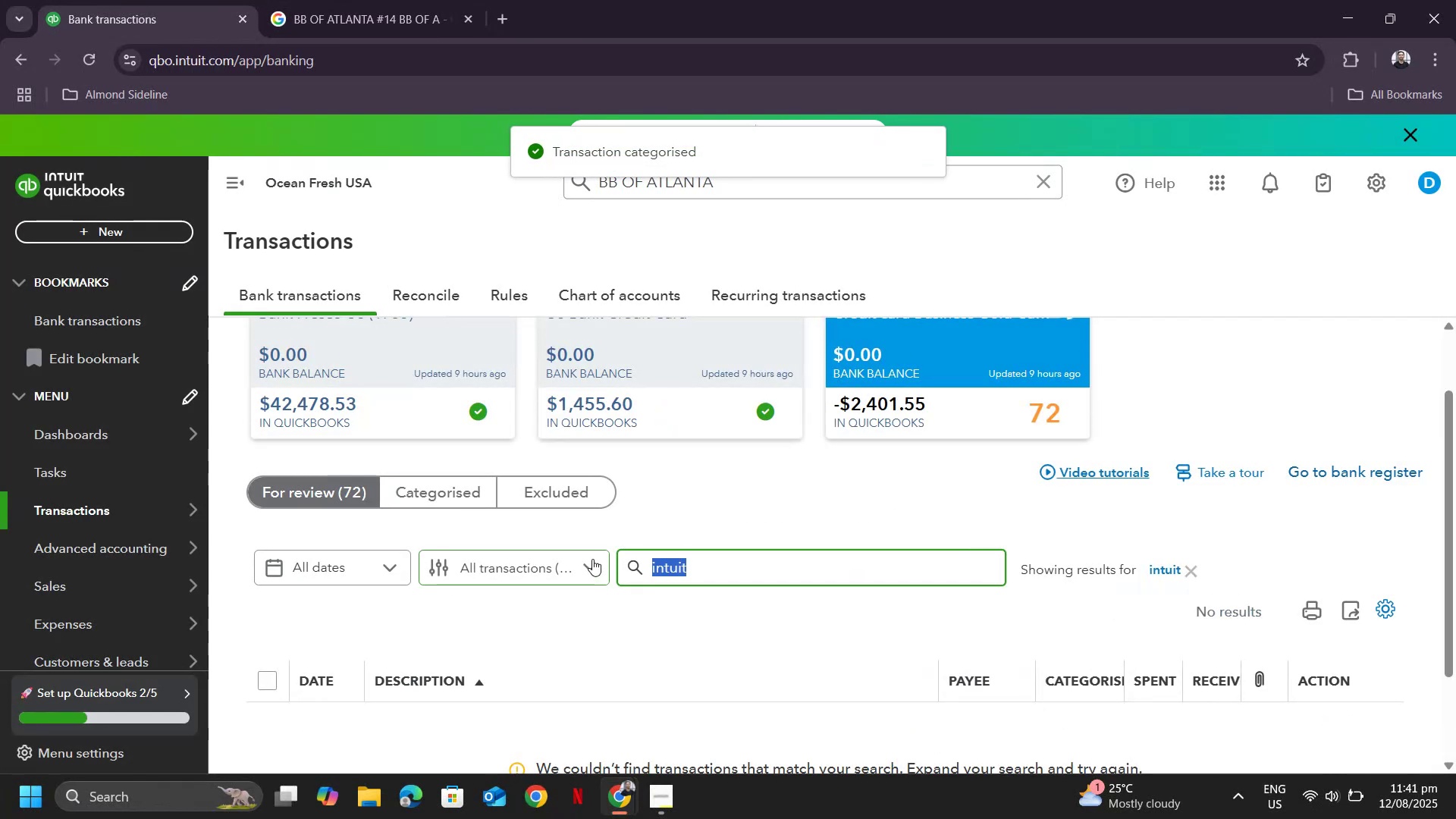 
type(hotel)
 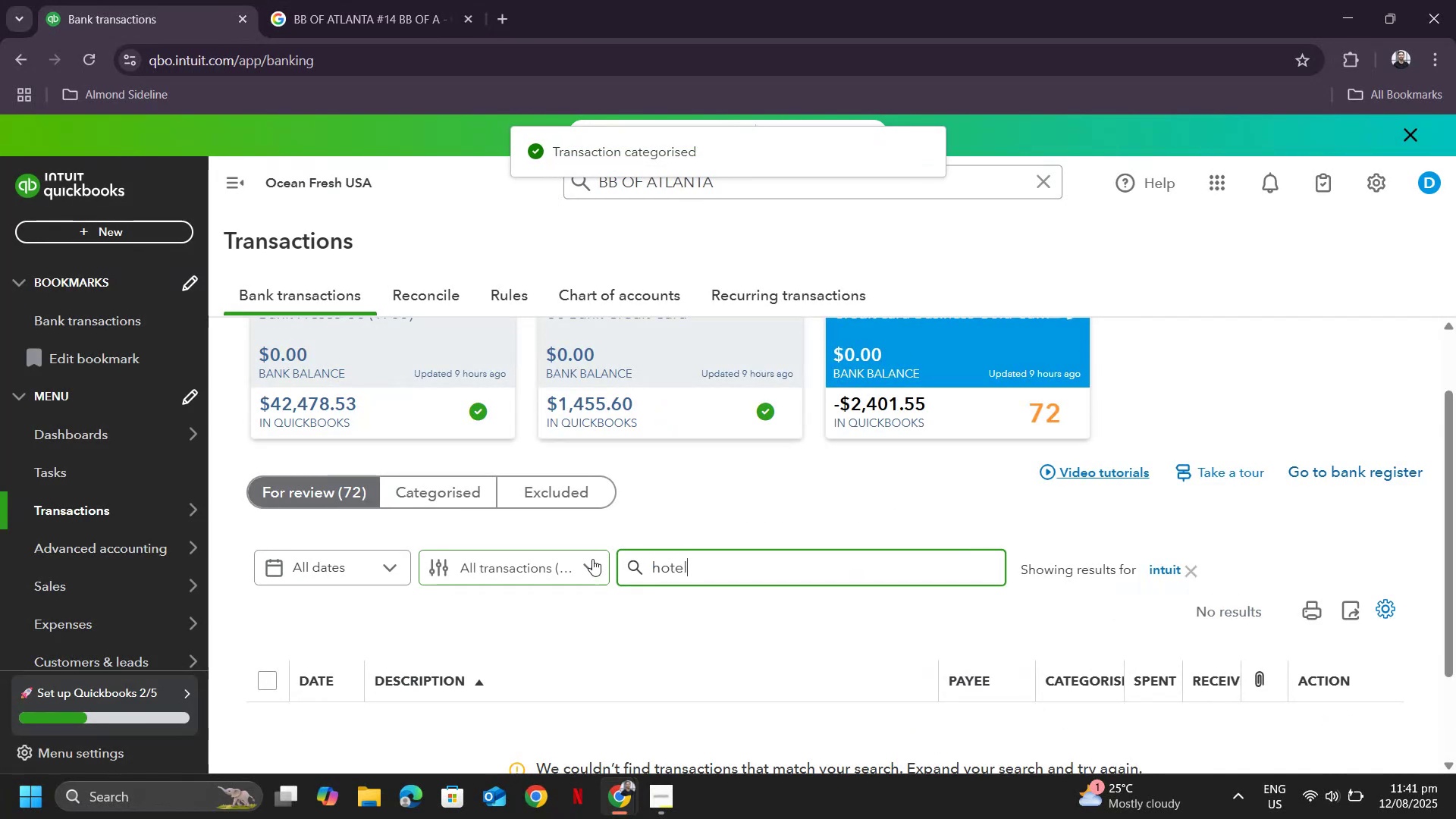 
key(Enter)
 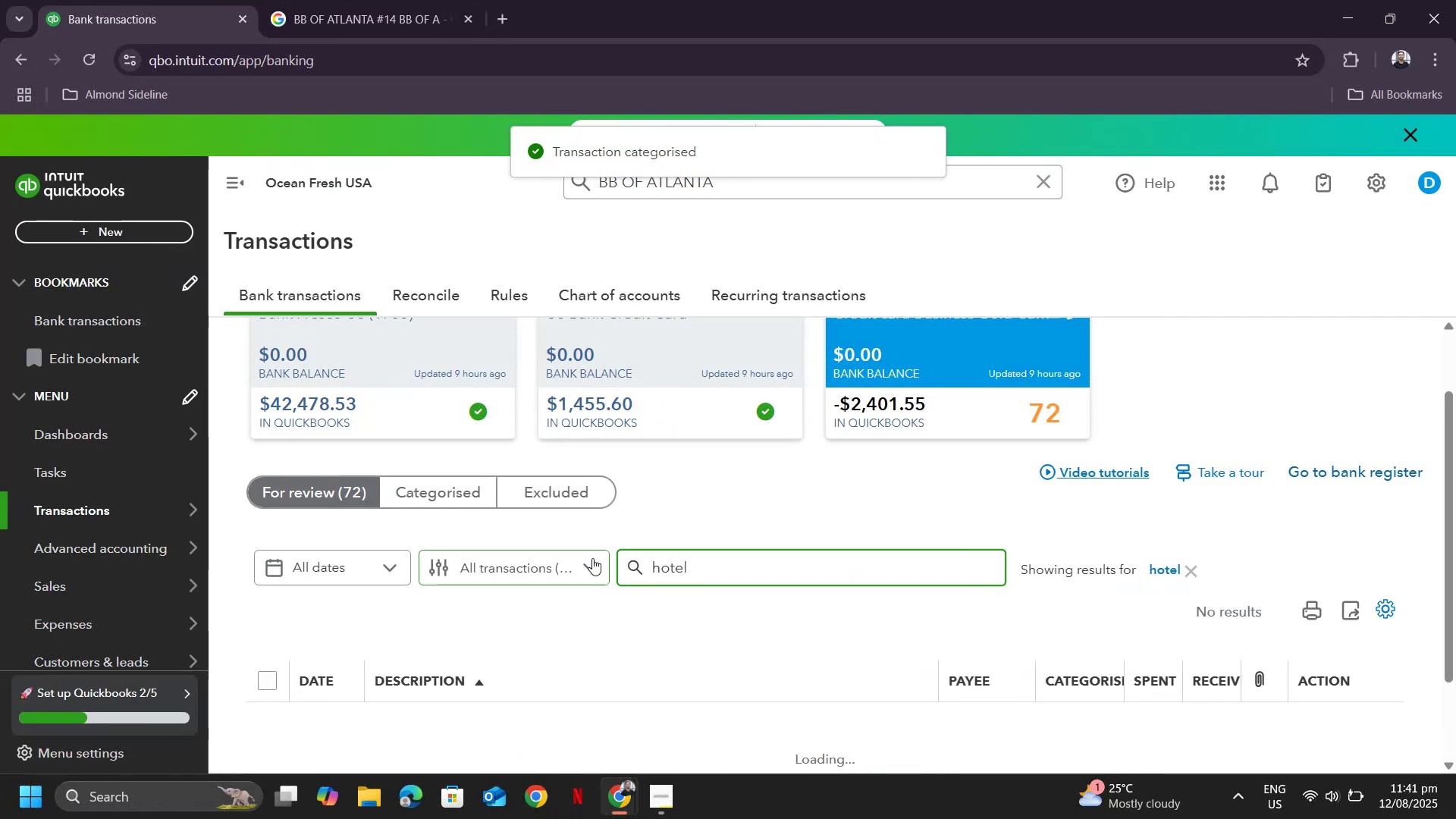 
scroll: coordinate [637, 563], scroll_direction: down, amount: 5.0
 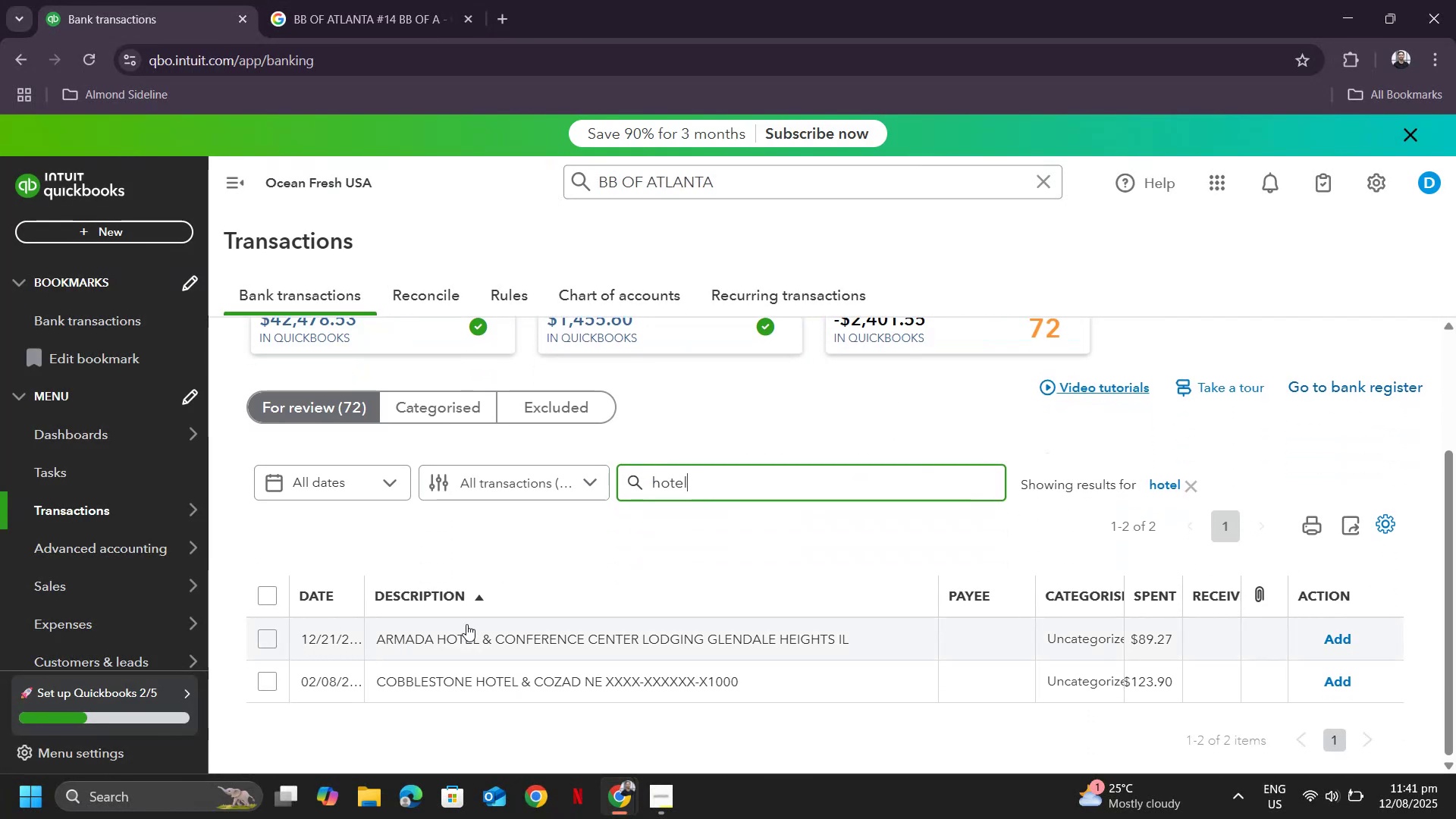 
left_click([442, 647])
 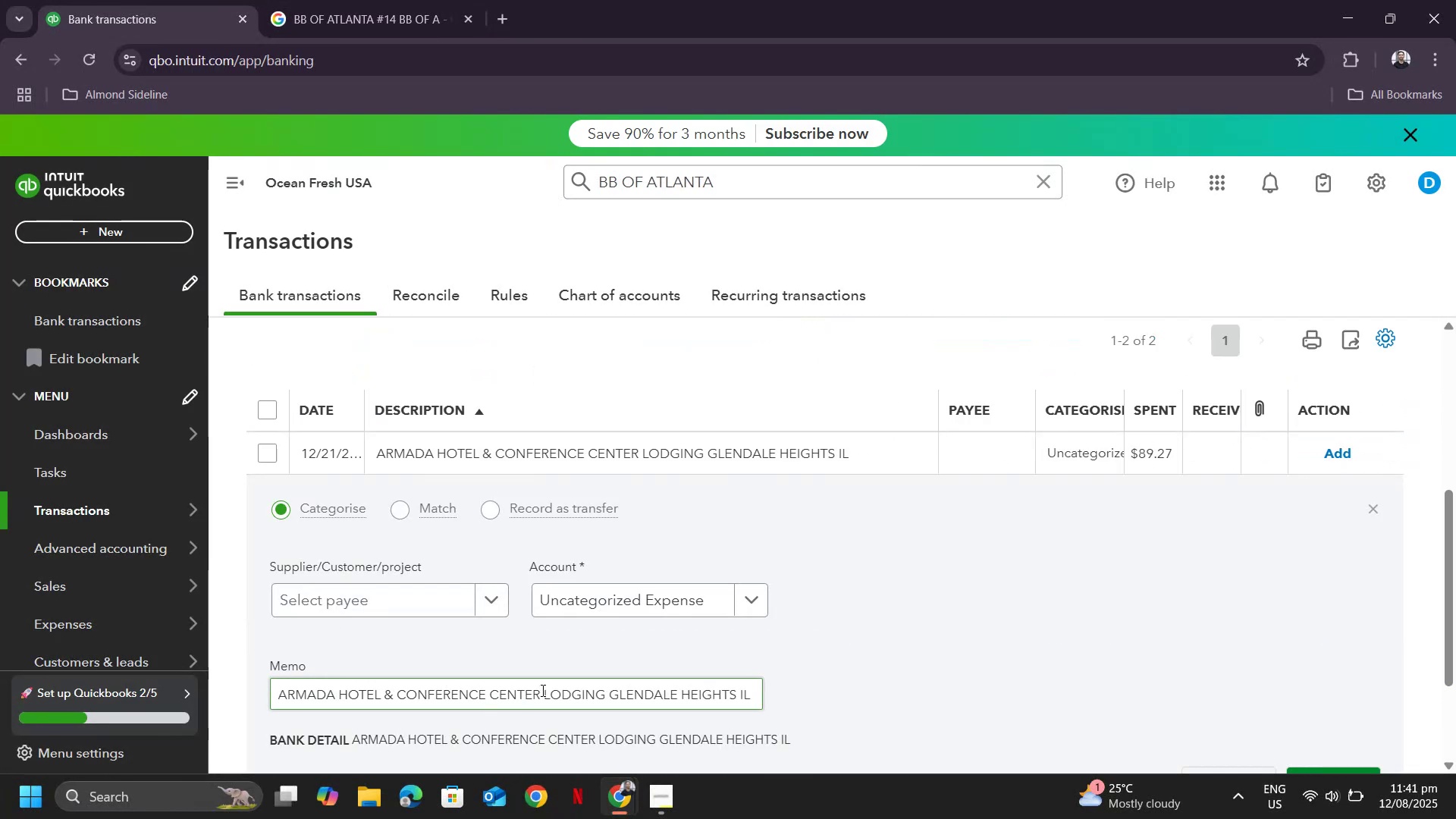 
left_click_drag(start_coordinate=[539, 690], to_coordinate=[249, 689])
 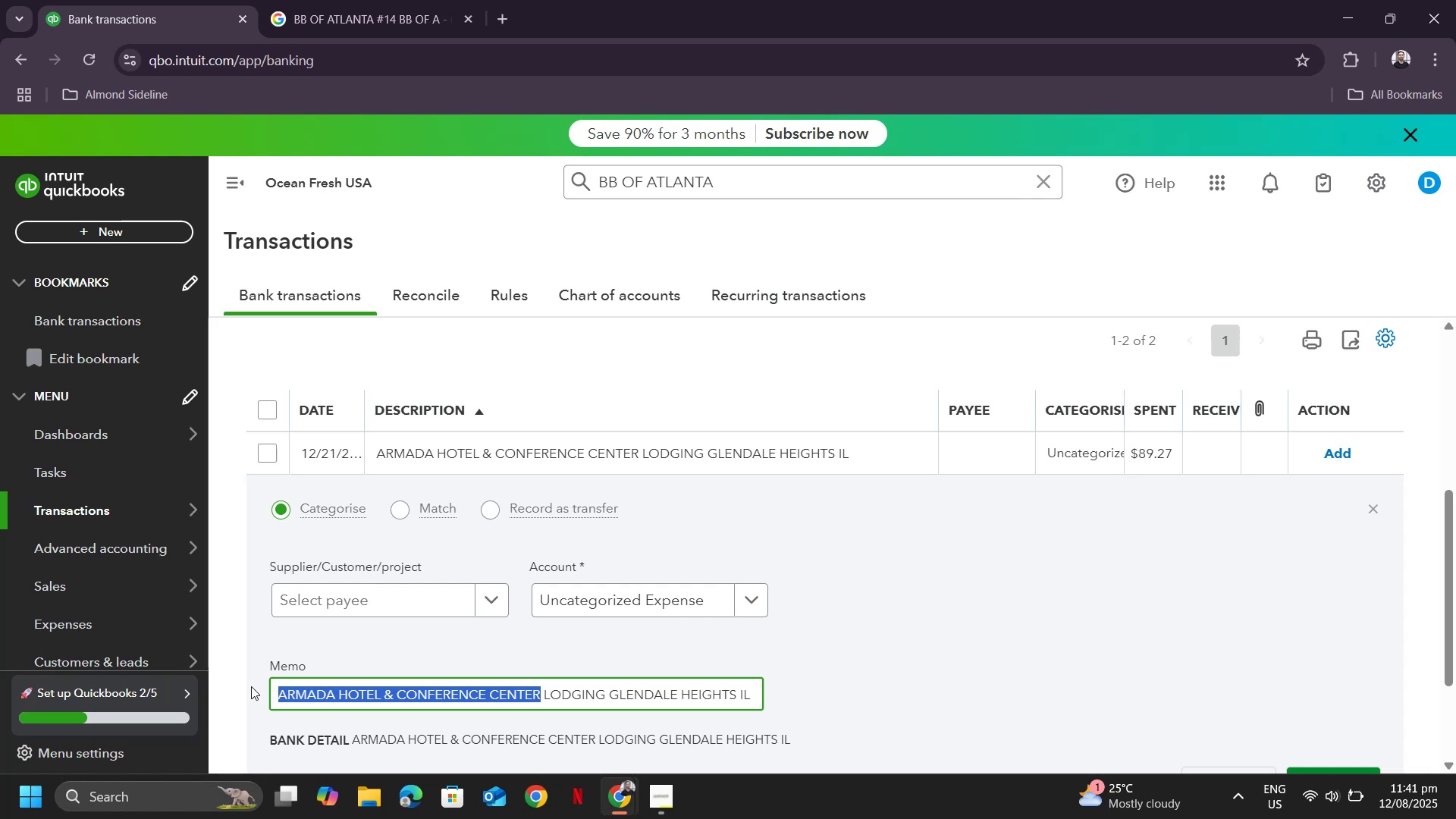 
key(Control+ControlLeft)
 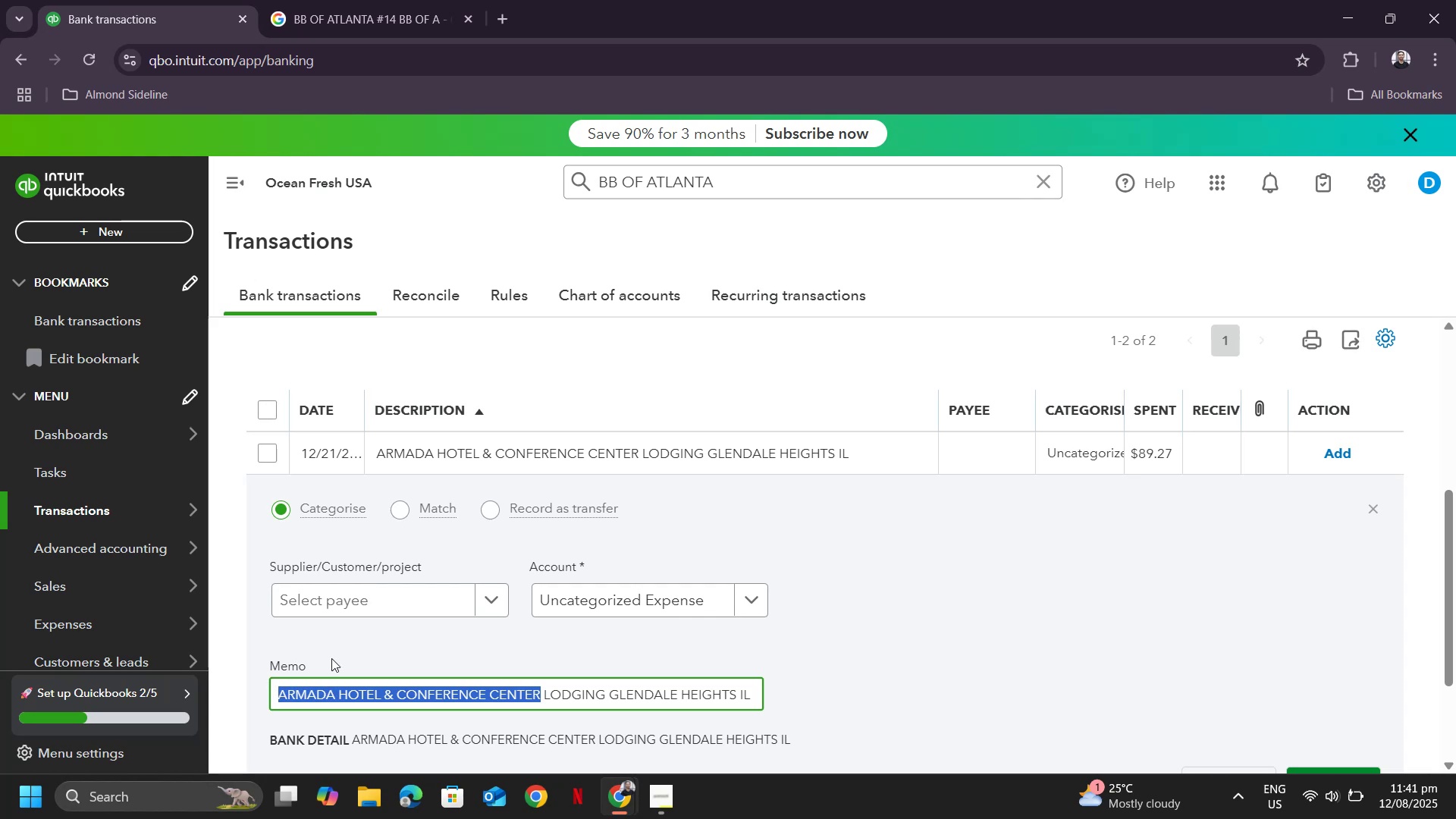 
key(Control+C)
 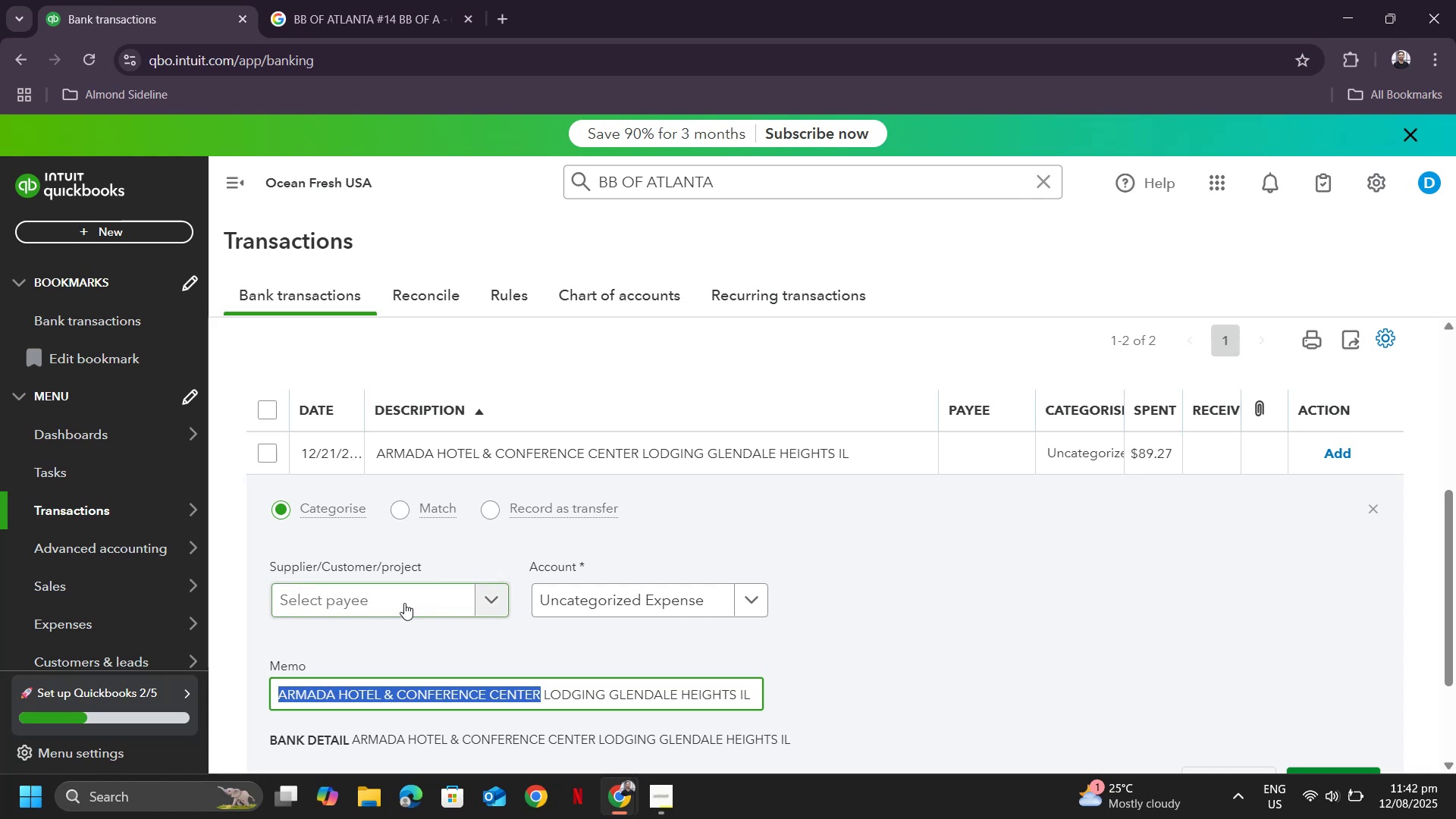 
left_click([404, 603])
 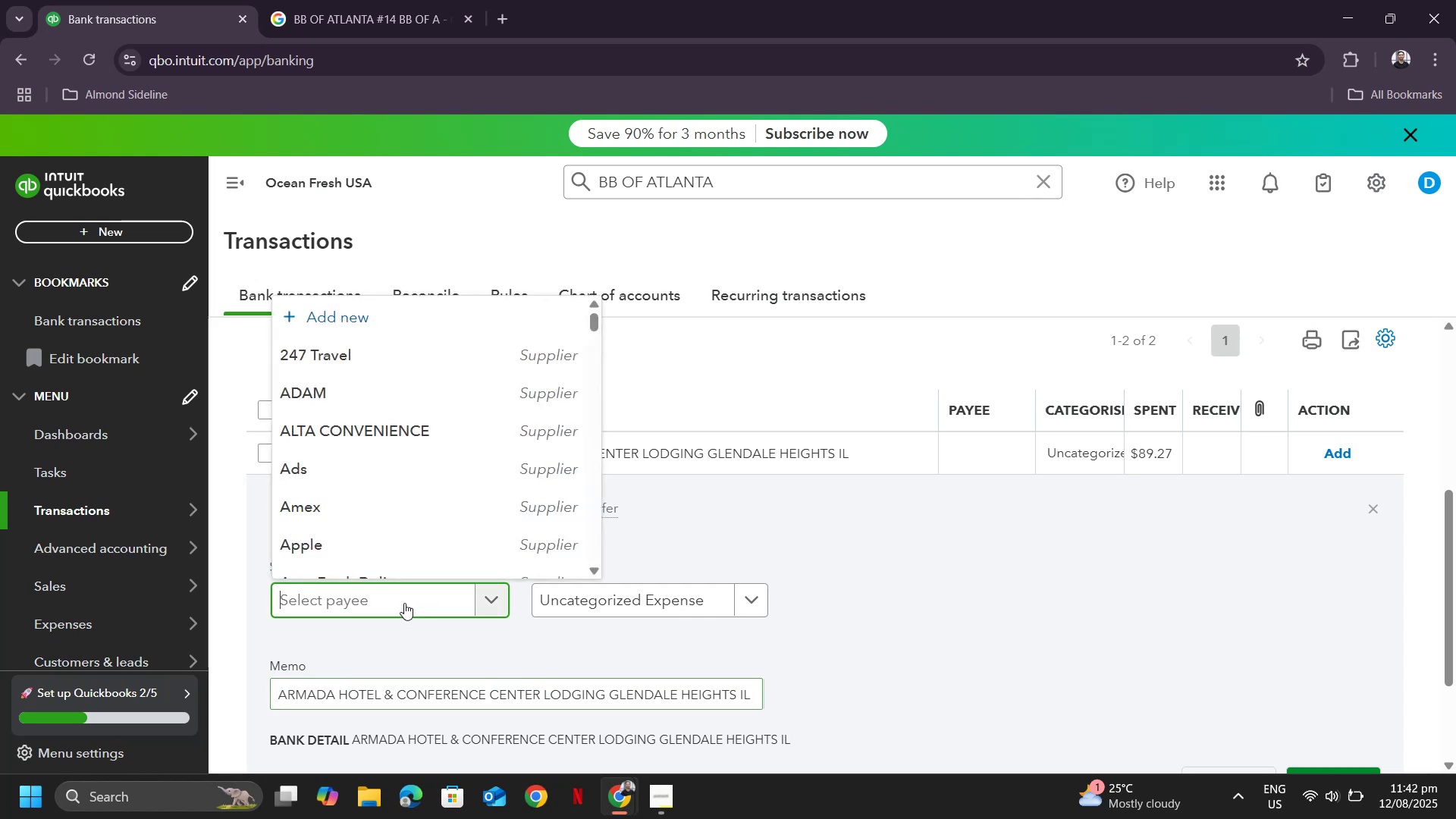 
key(Control+ControlLeft)
 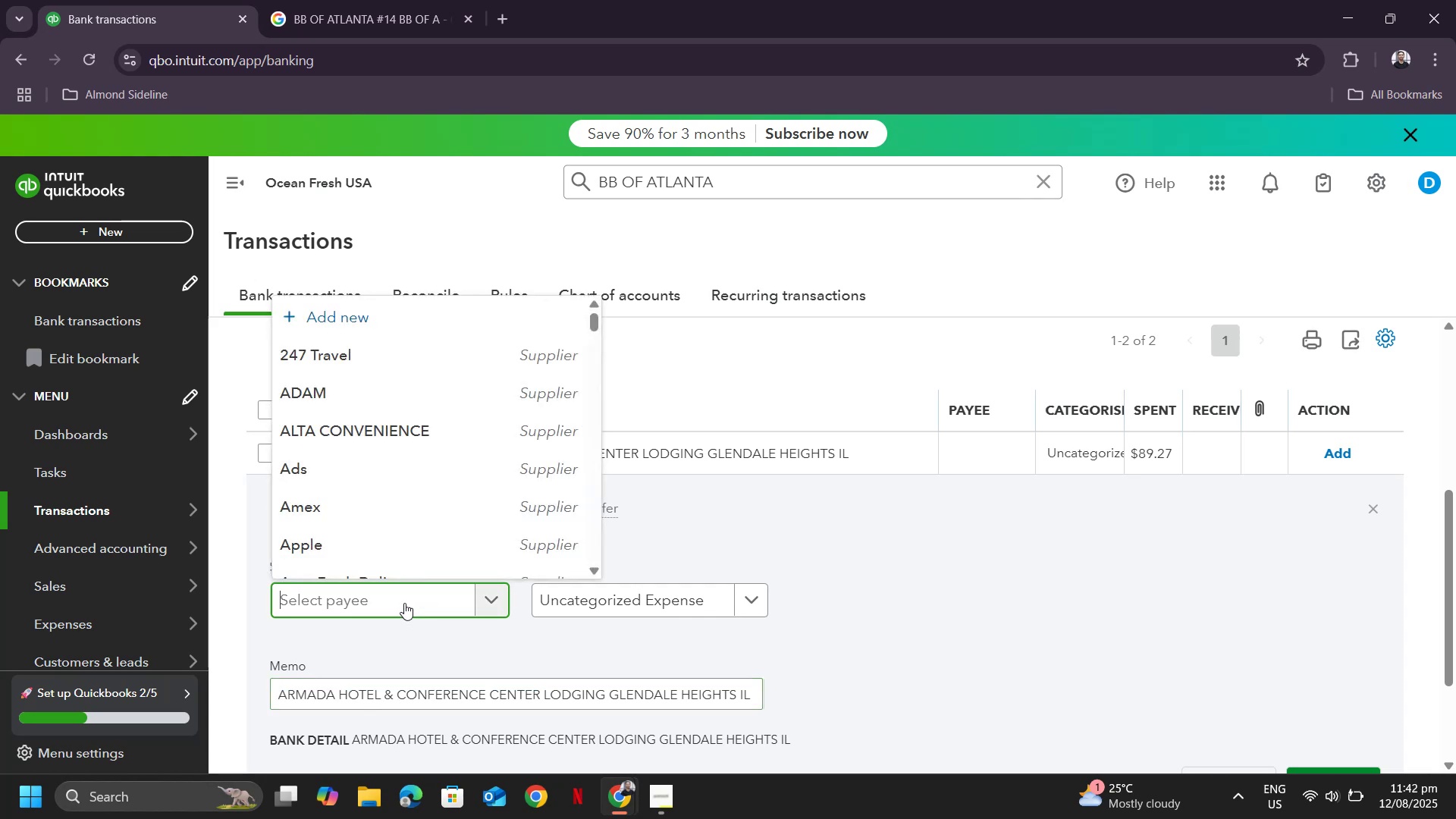 
key(Control+V)
 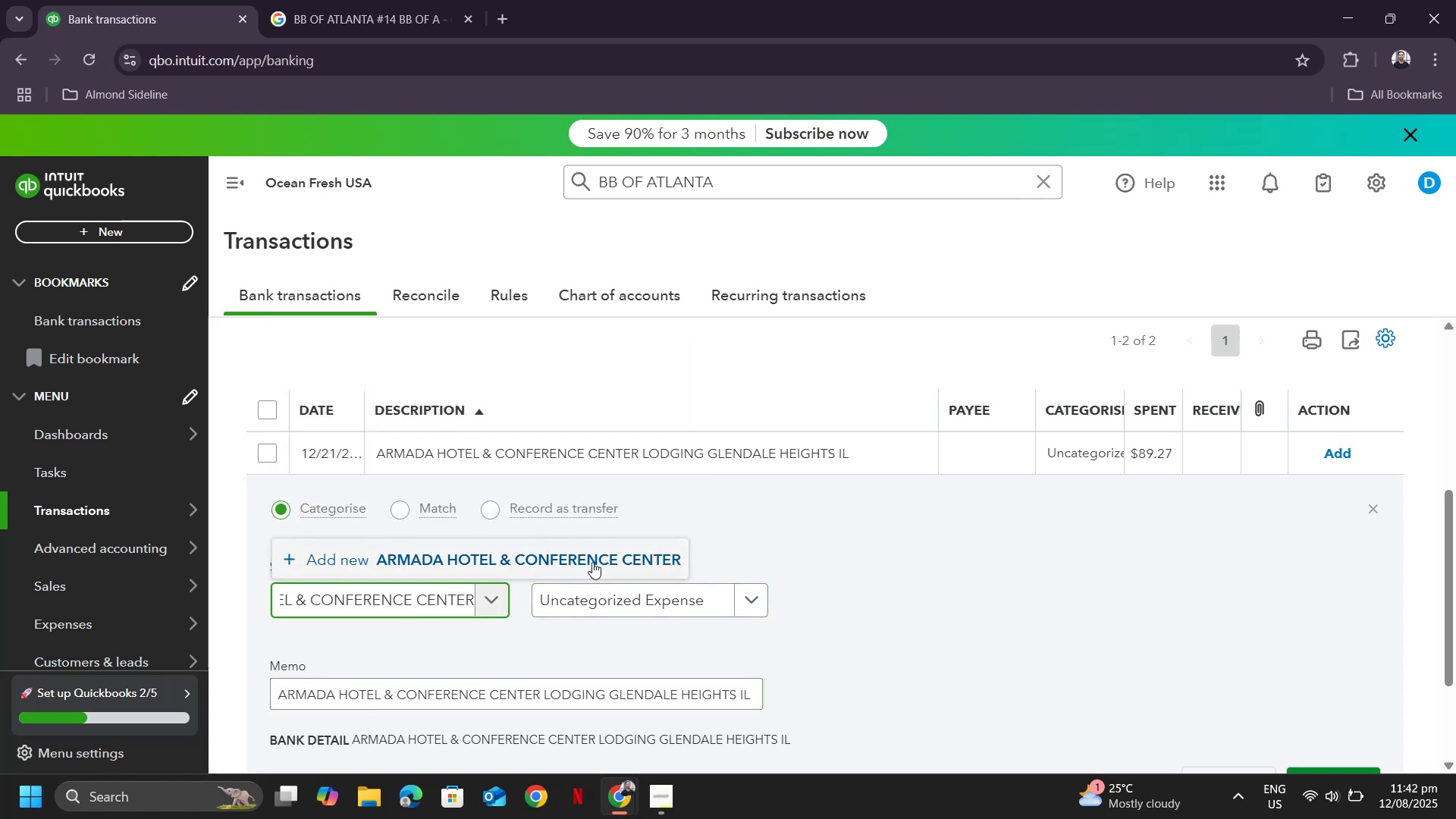 
left_click([588, 560])
 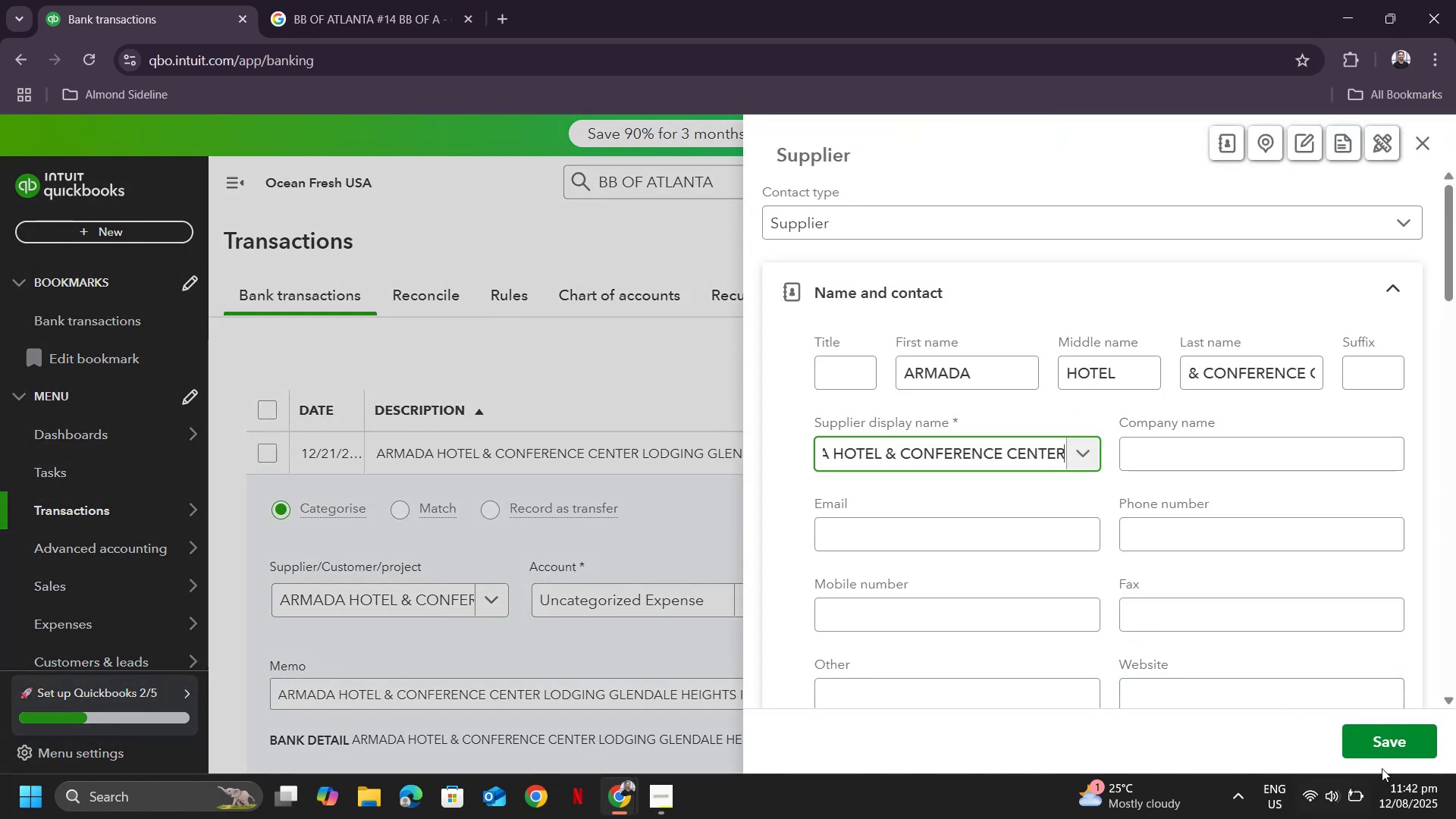 
left_click([1386, 746])
 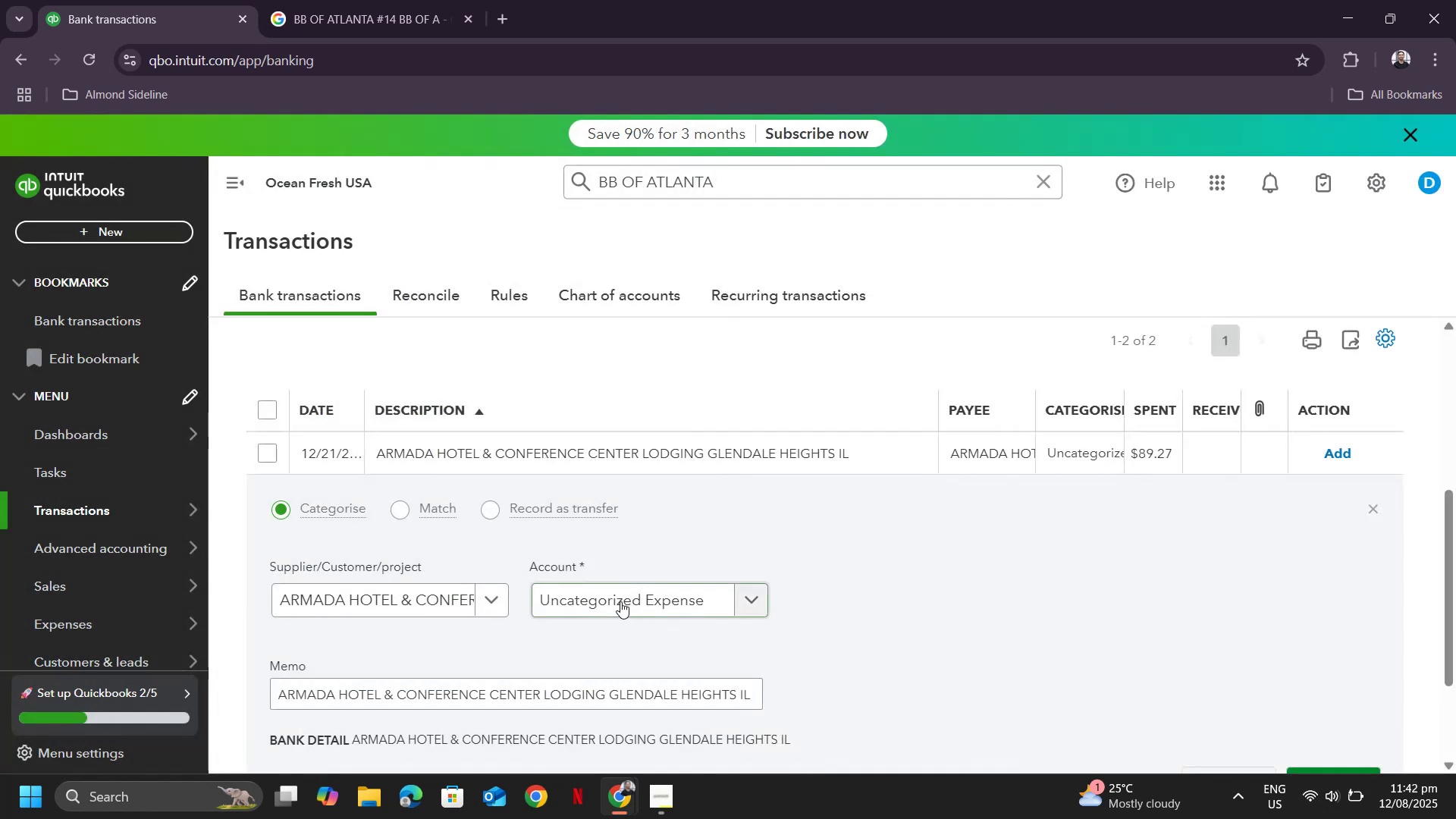 
left_click([620, 600])
 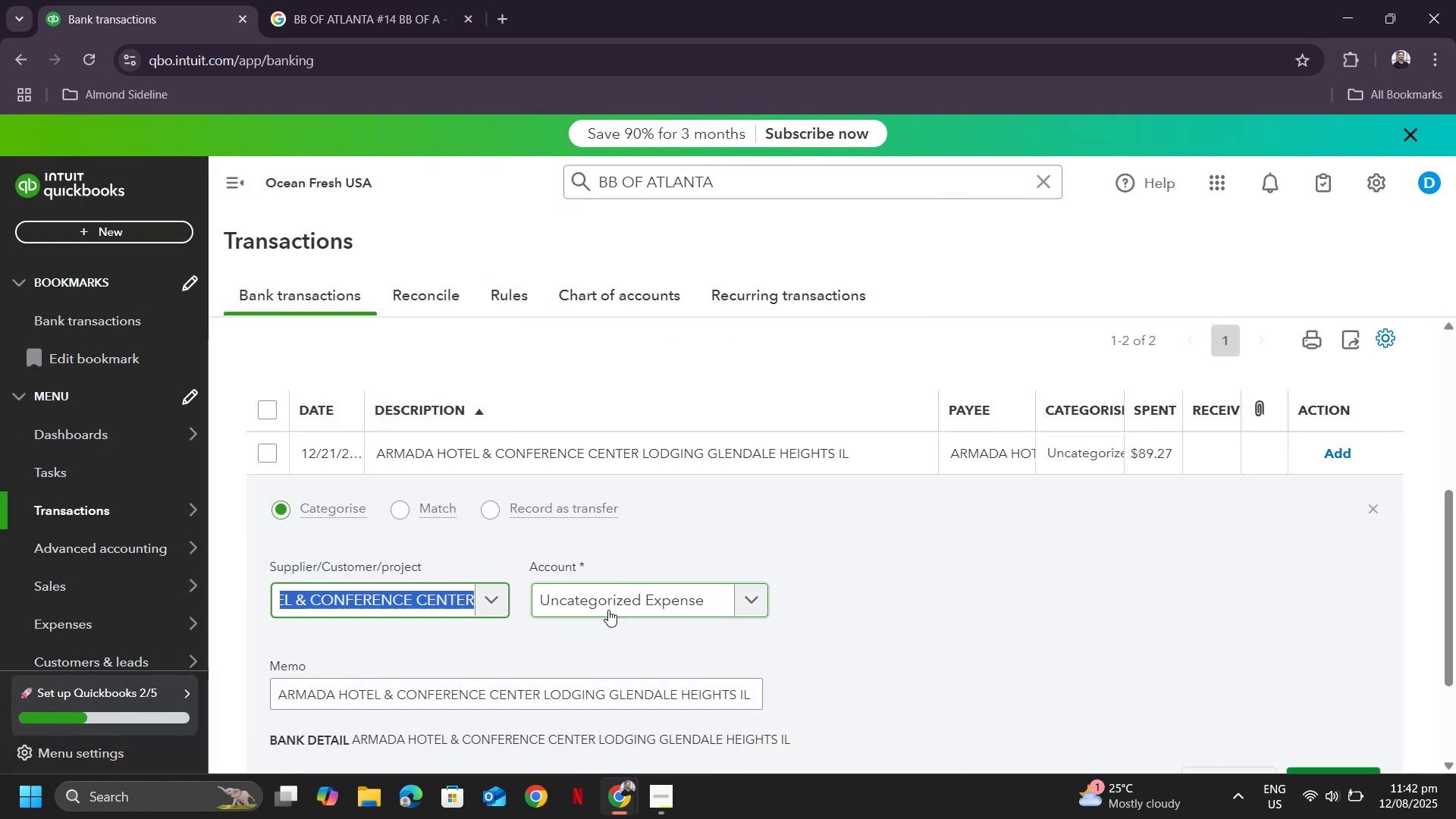 
key(T)
 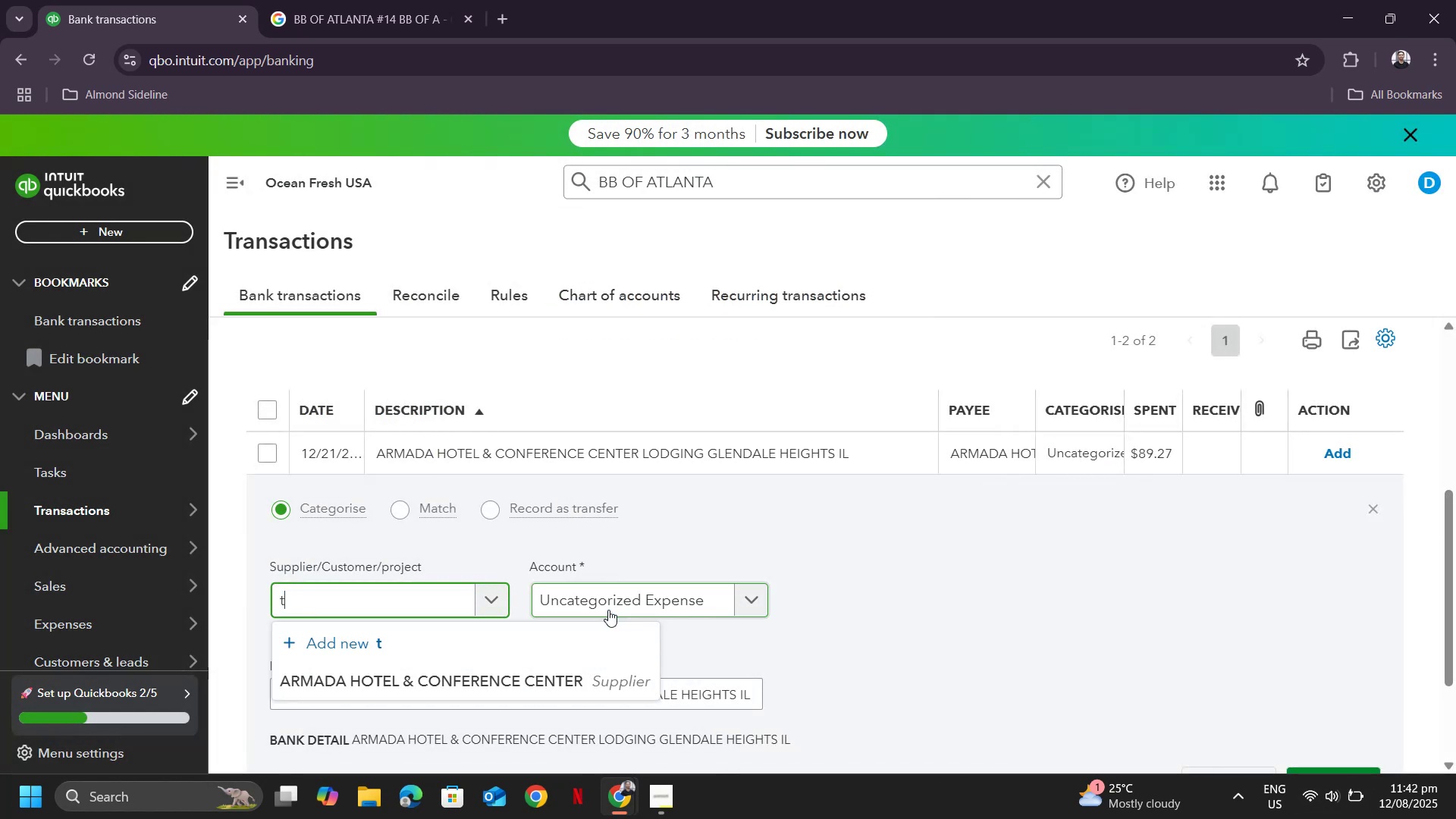 
key(Control+Z)
 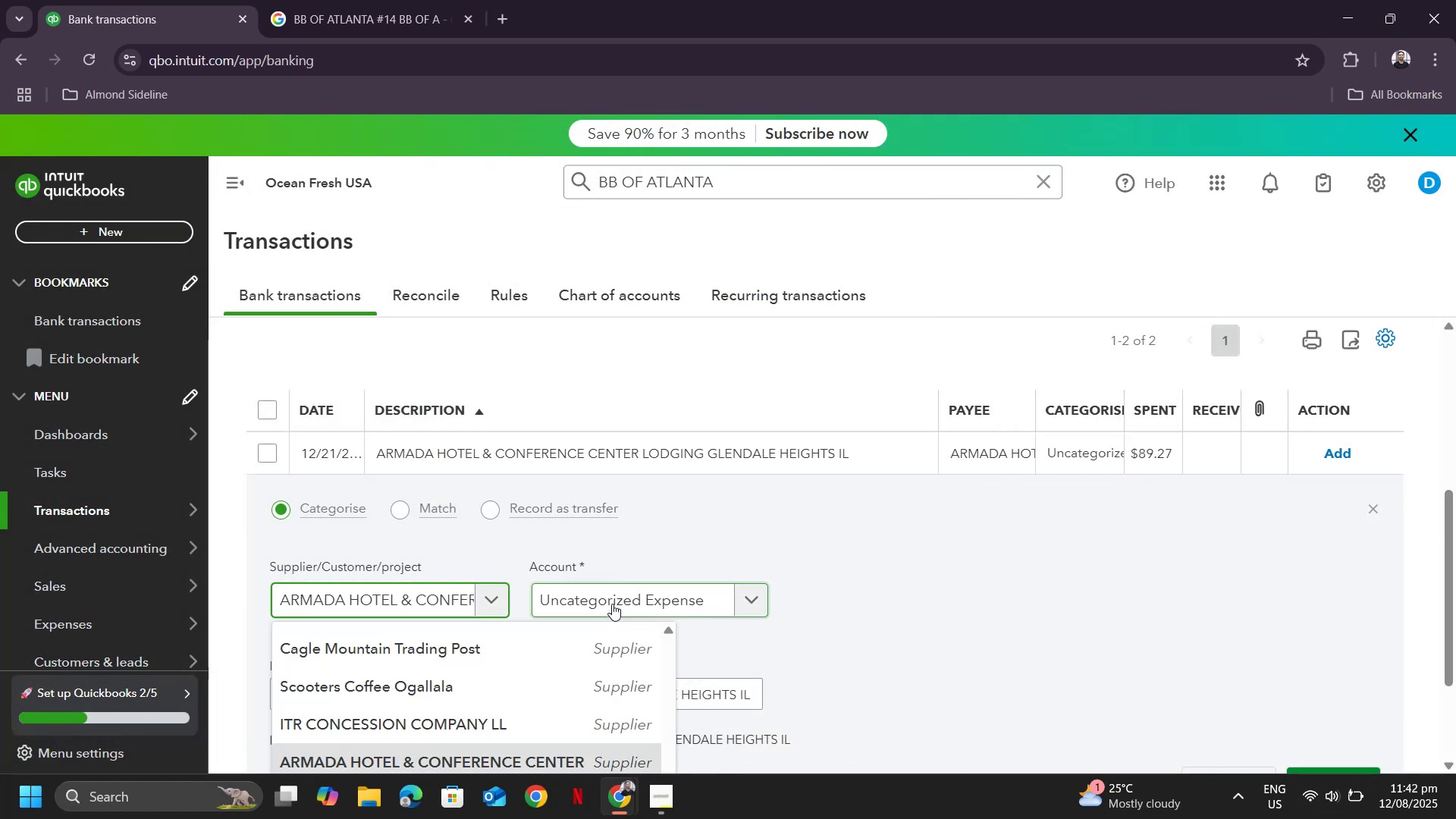 
left_click([612, 604])
 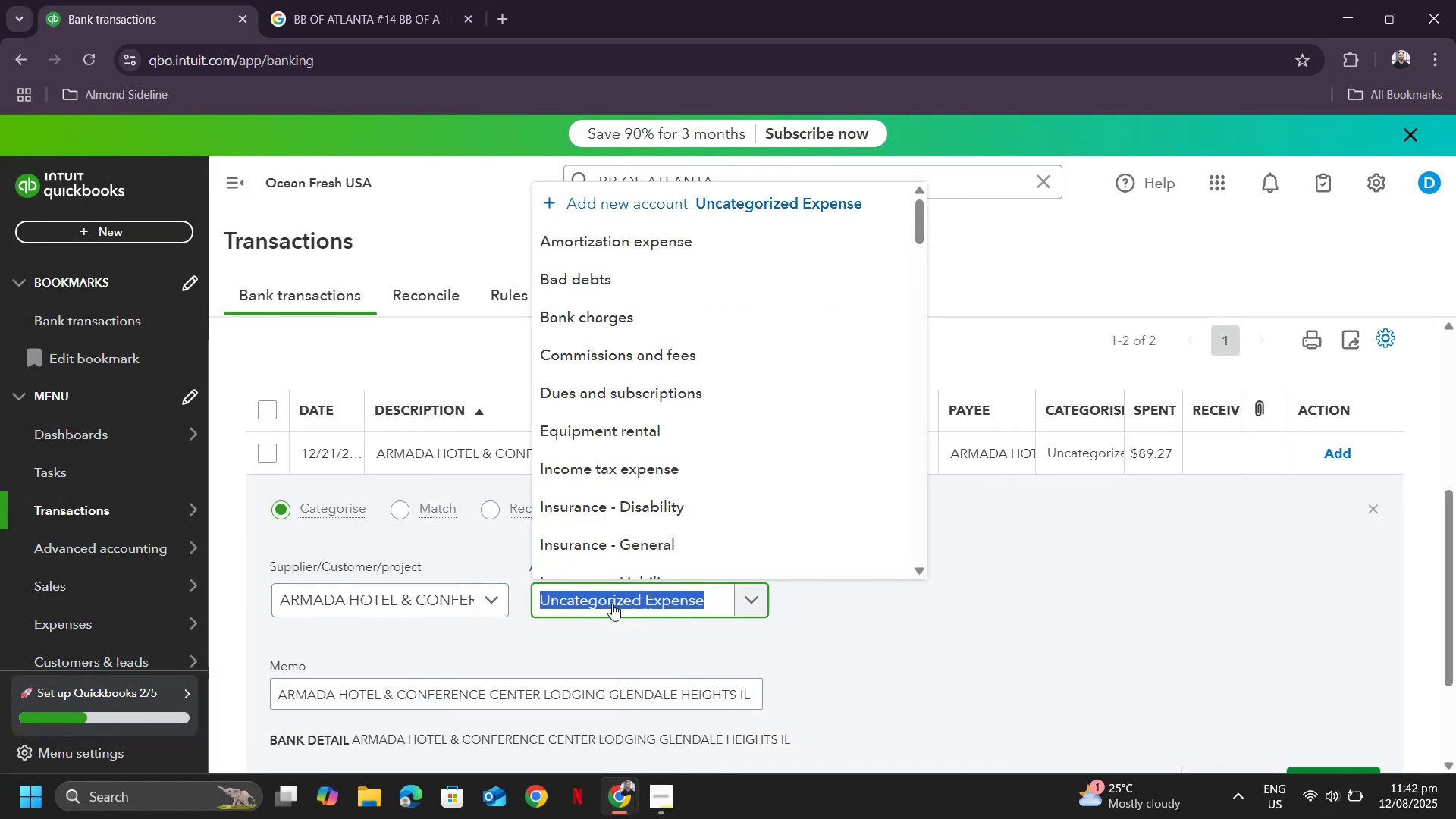 
type(tra)
 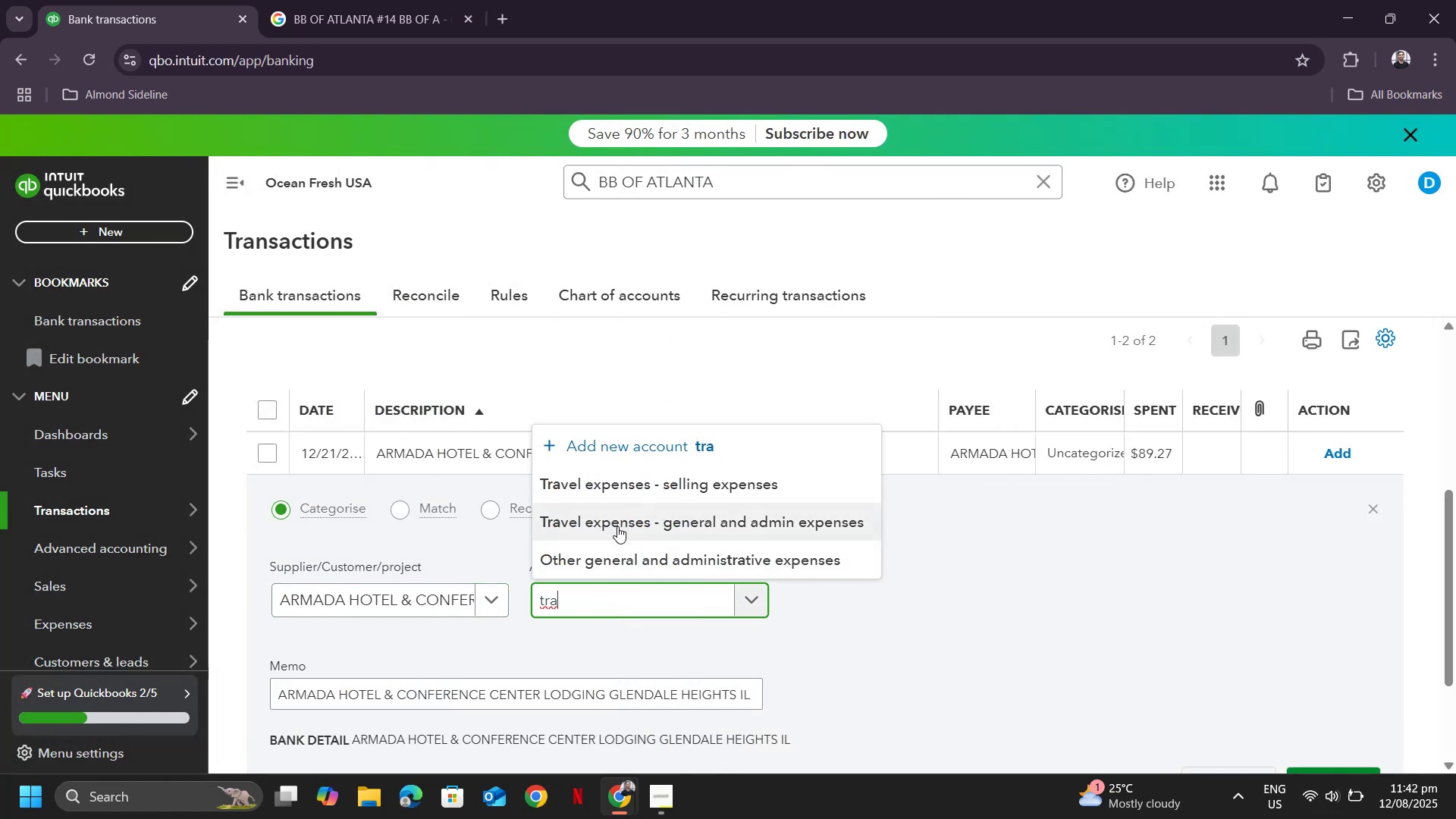 
left_click([617, 528])
 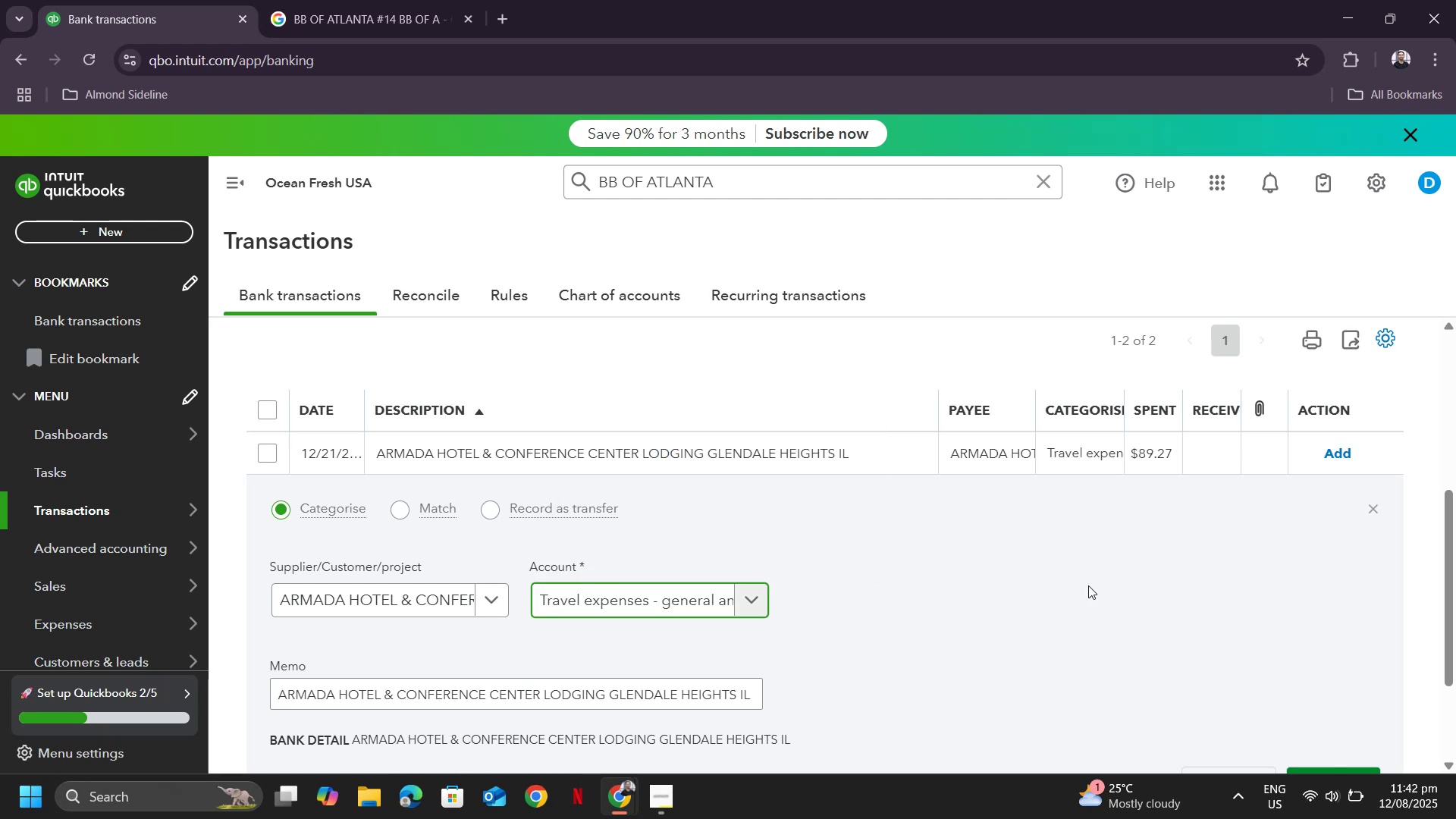 
scroll: coordinate [1153, 610], scroll_direction: down, amount: 1.0
 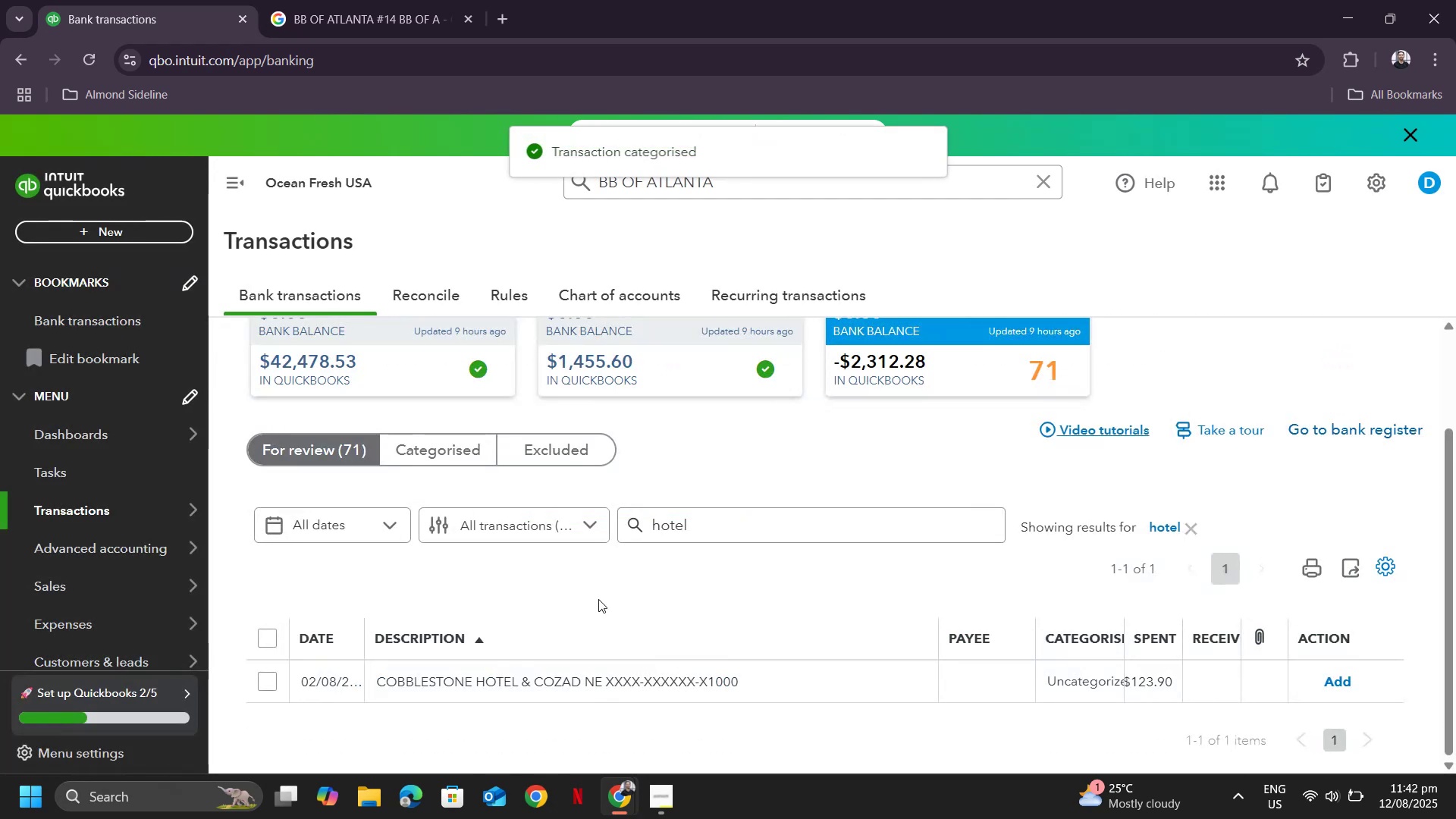 
left_click([570, 678])
 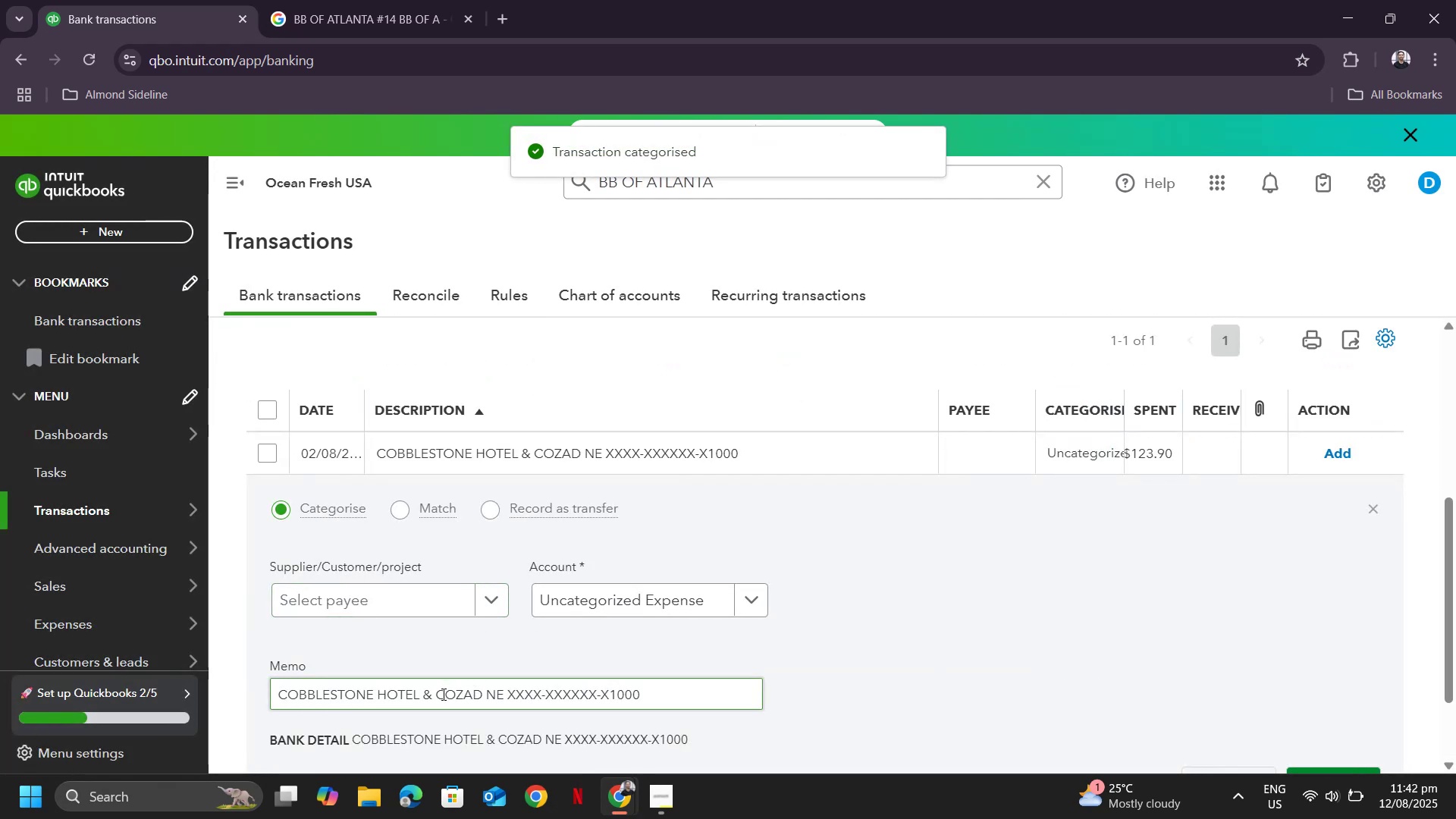 
left_click_drag(start_coordinate=[418, 693], to_coordinate=[197, 683])
 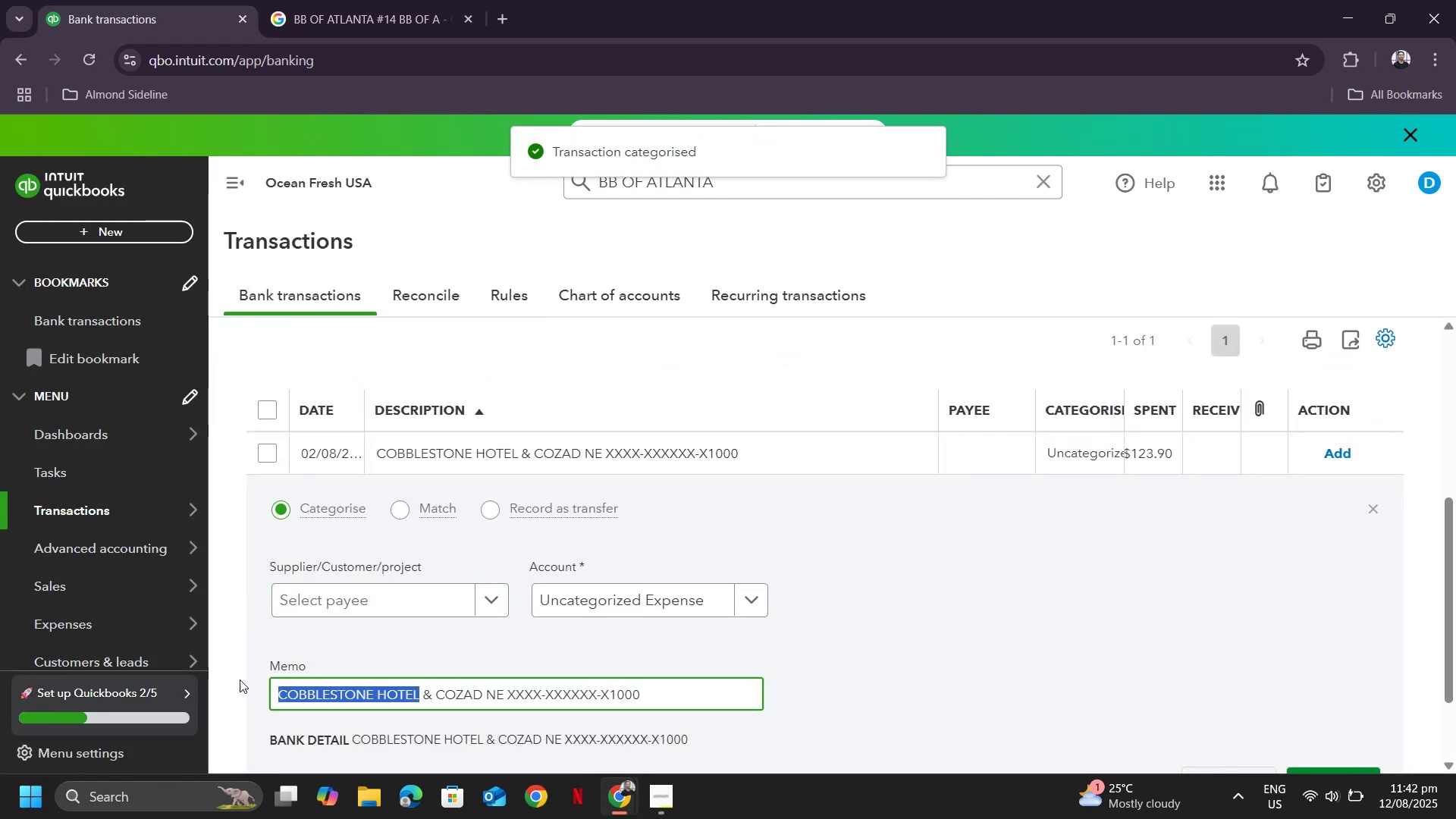 
key(Control+ControlLeft)
 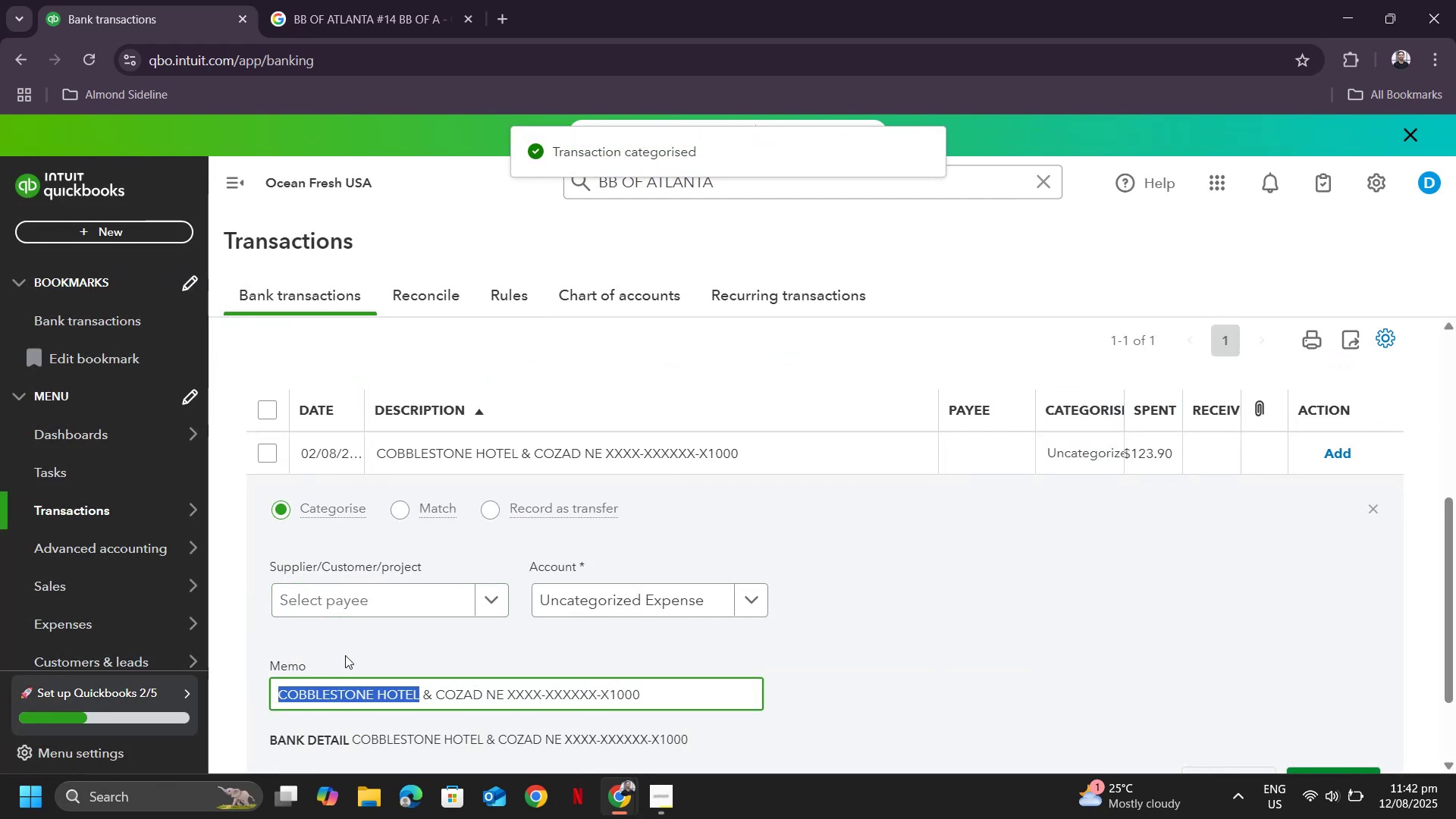 
key(Control+C)
 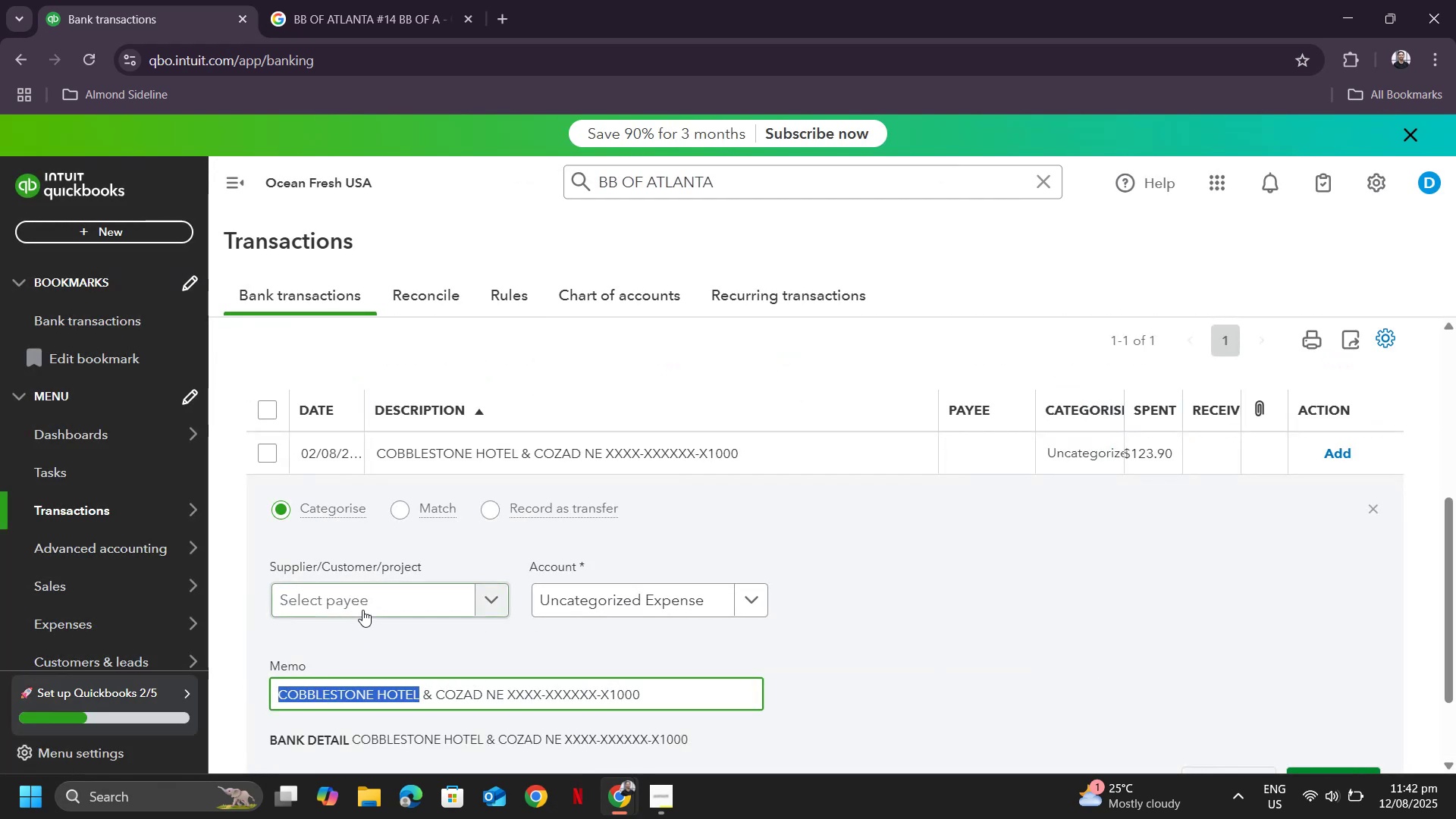 
left_click([362, 610])
 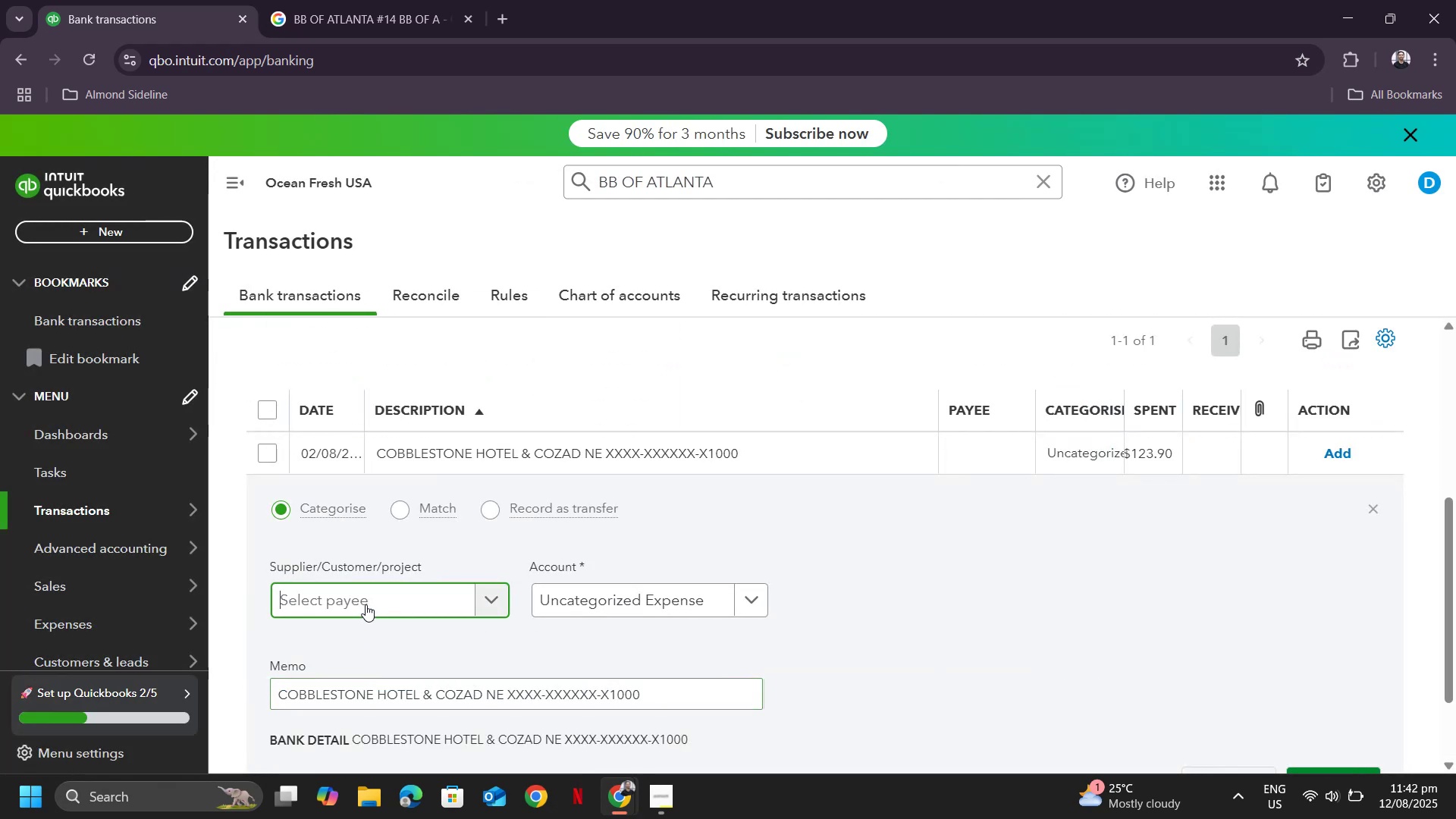 
triple_click([372, 604])
 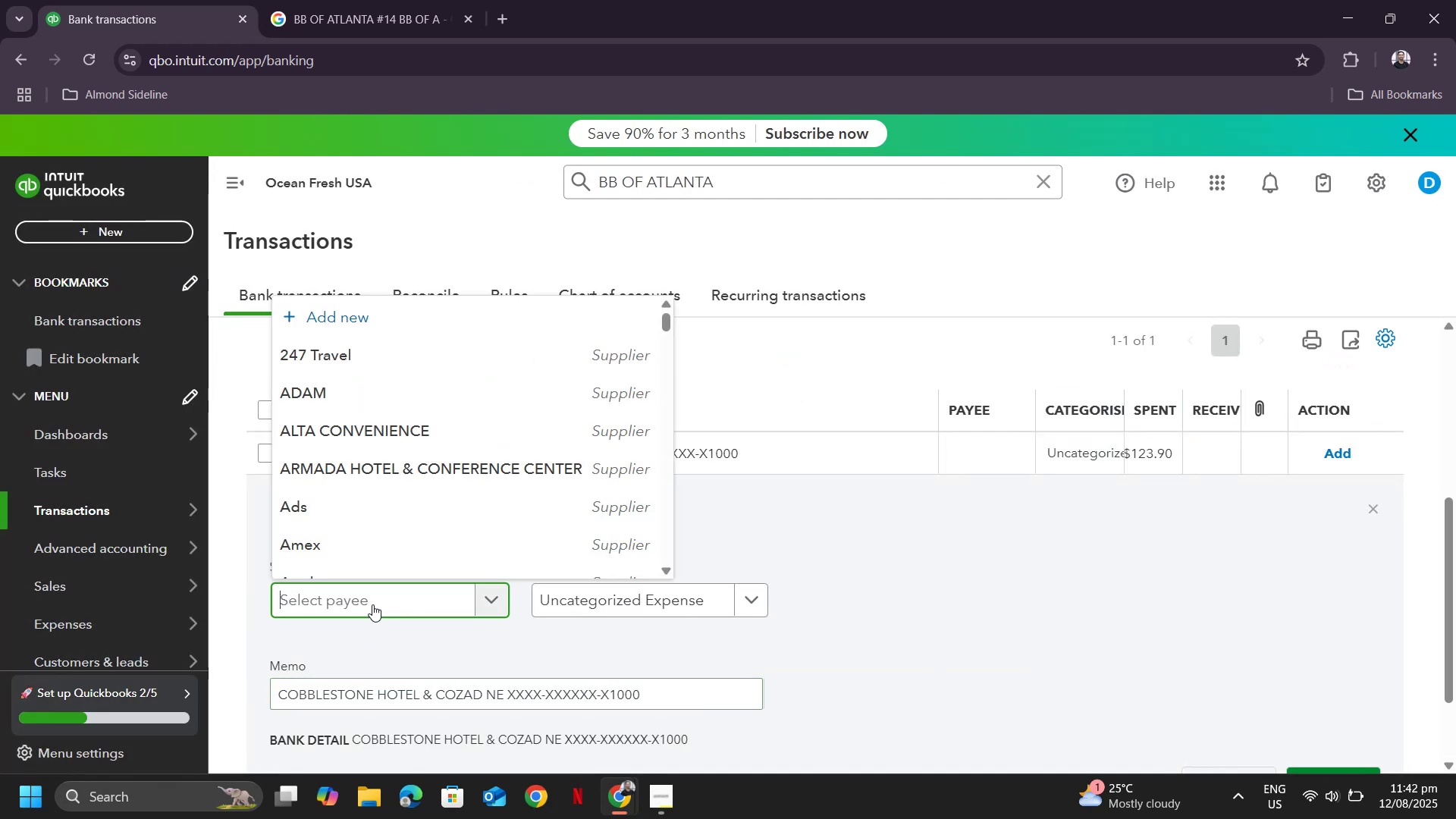 
key(Control+V)
 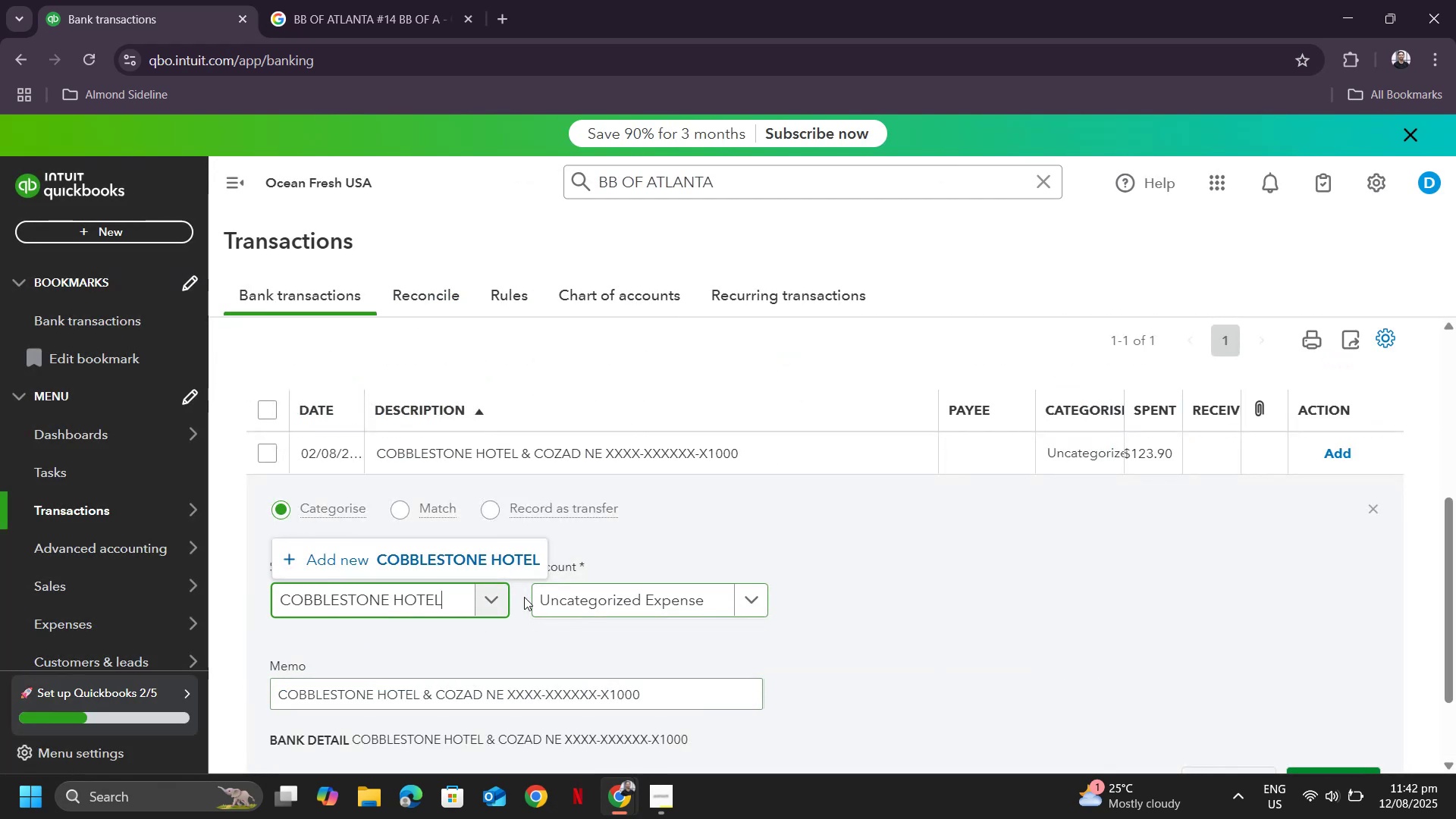 
left_click([476, 552])
 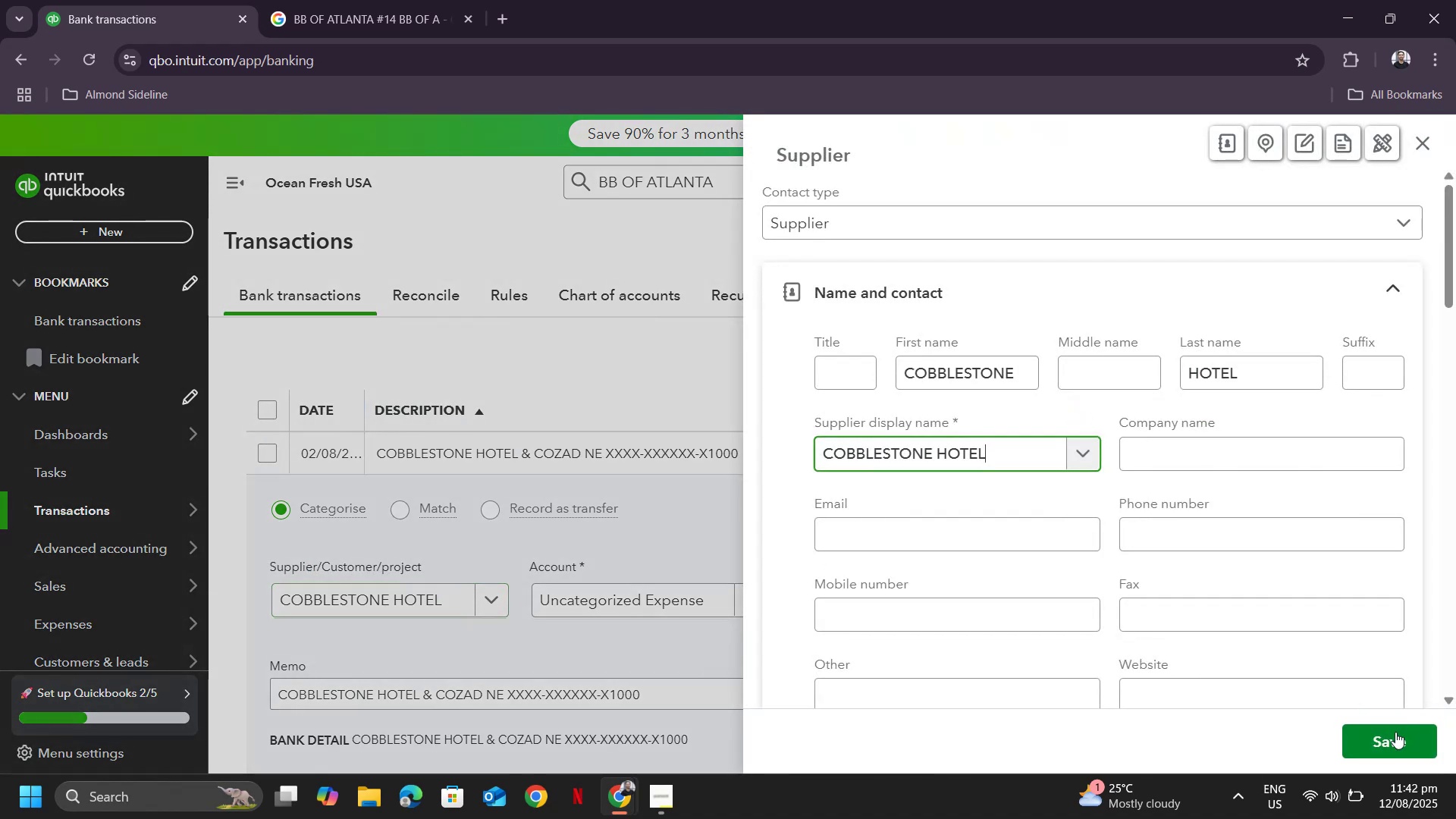 
left_click([1394, 733])
 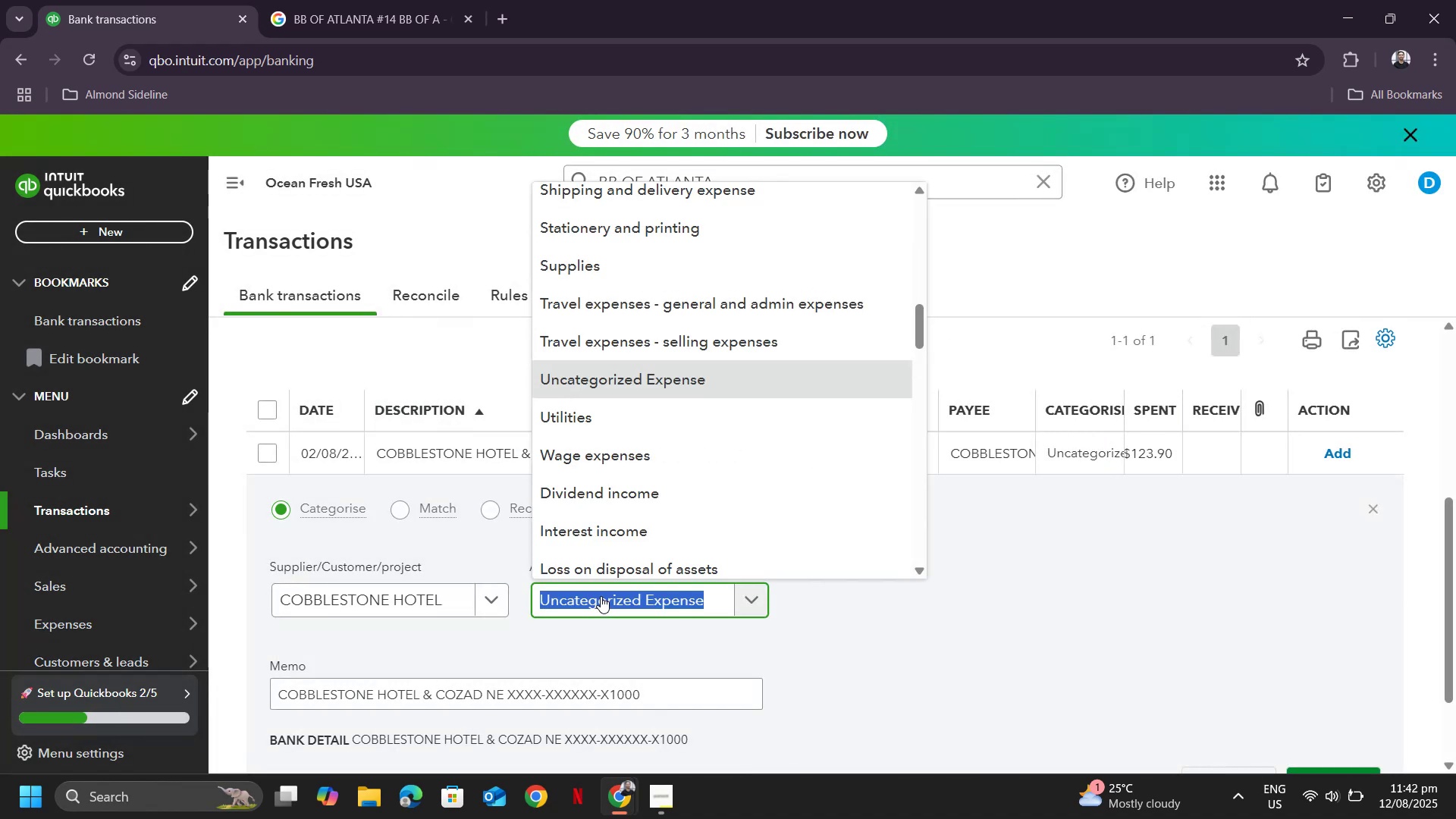 
key(Tab)
type(trave)
 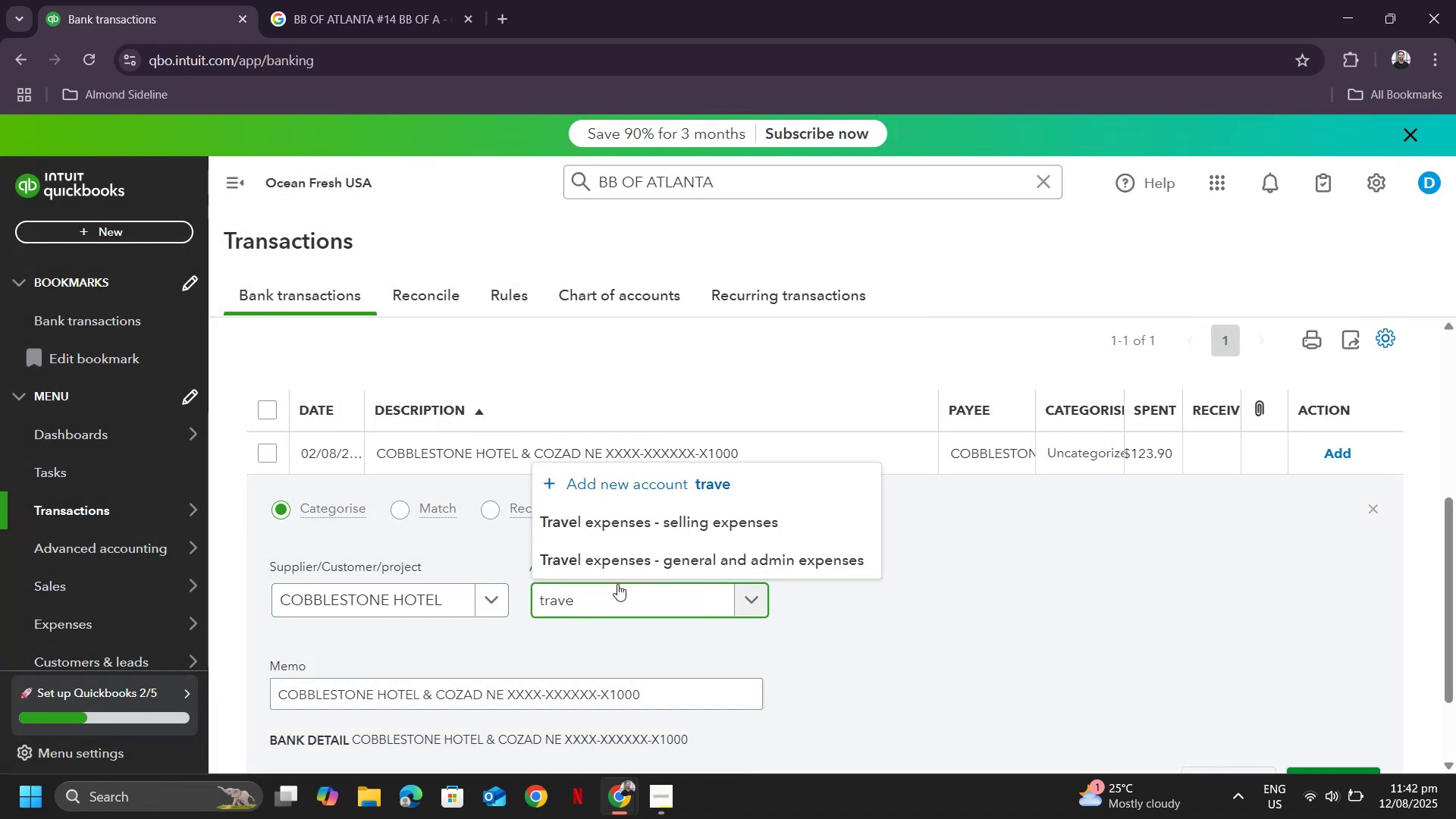 
left_click([625, 559])
 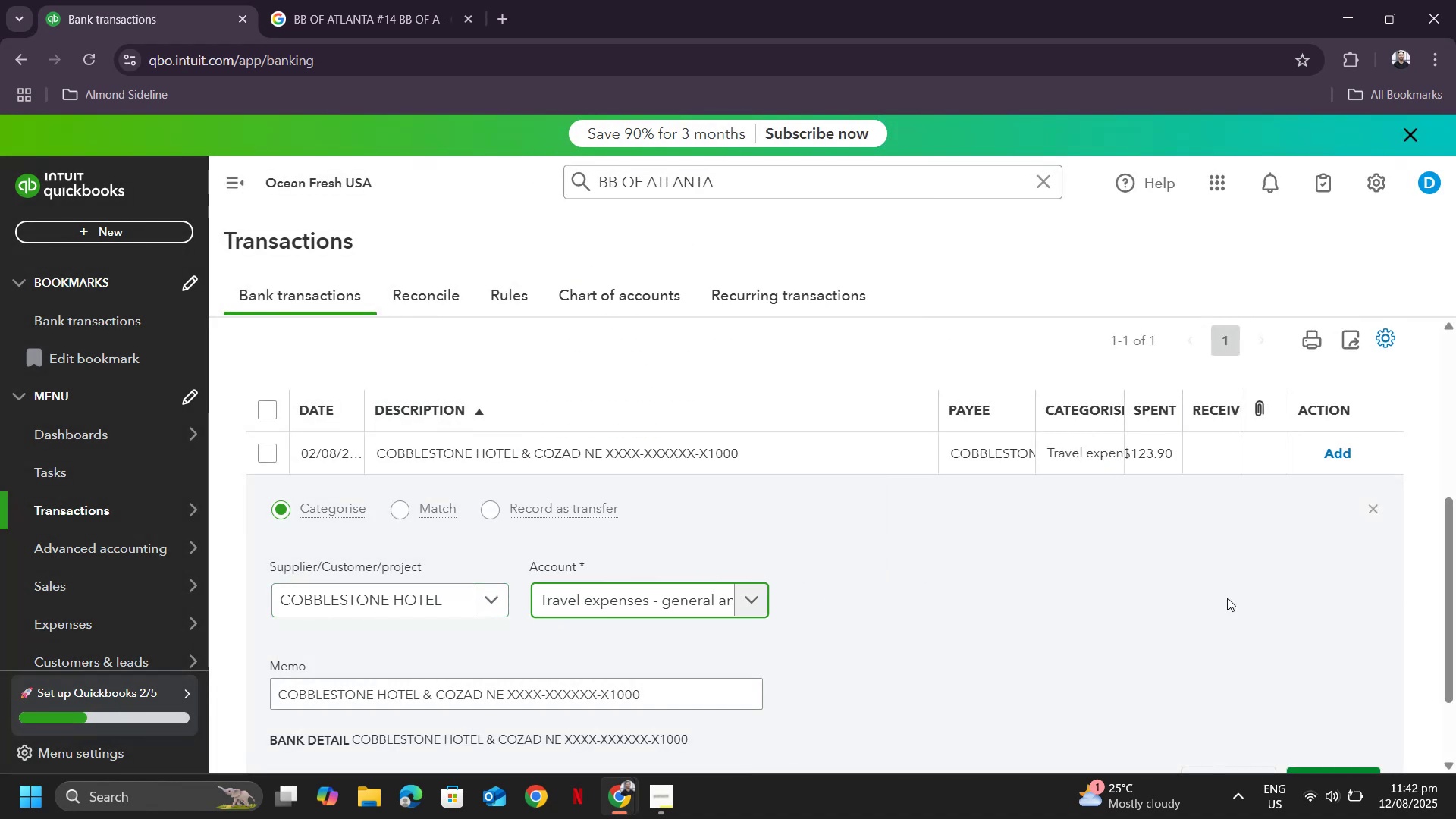 
scroll: coordinate [1231, 595], scroll_direction: down, amount: 3.0
 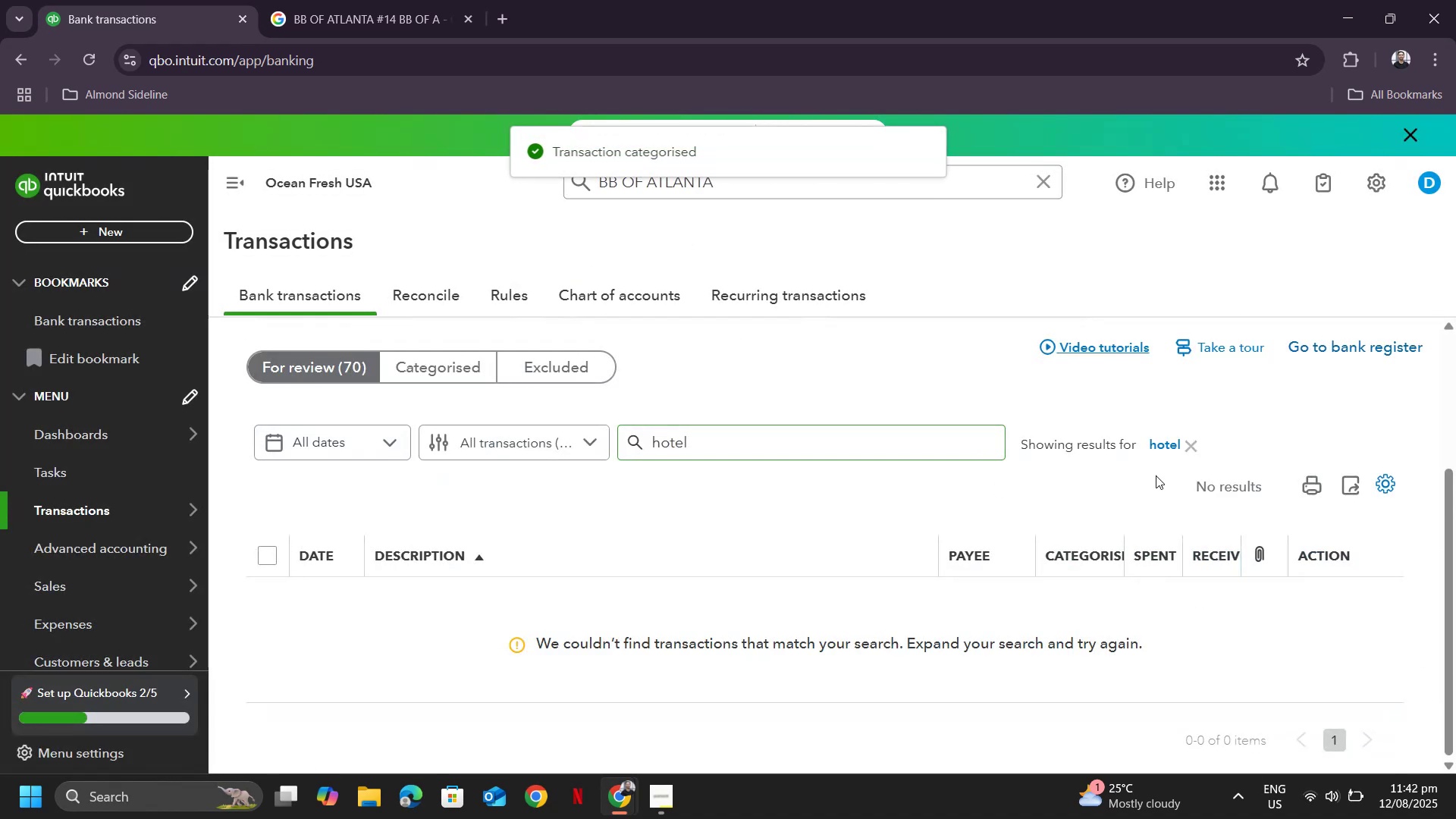 
left_click([1191, 452])
 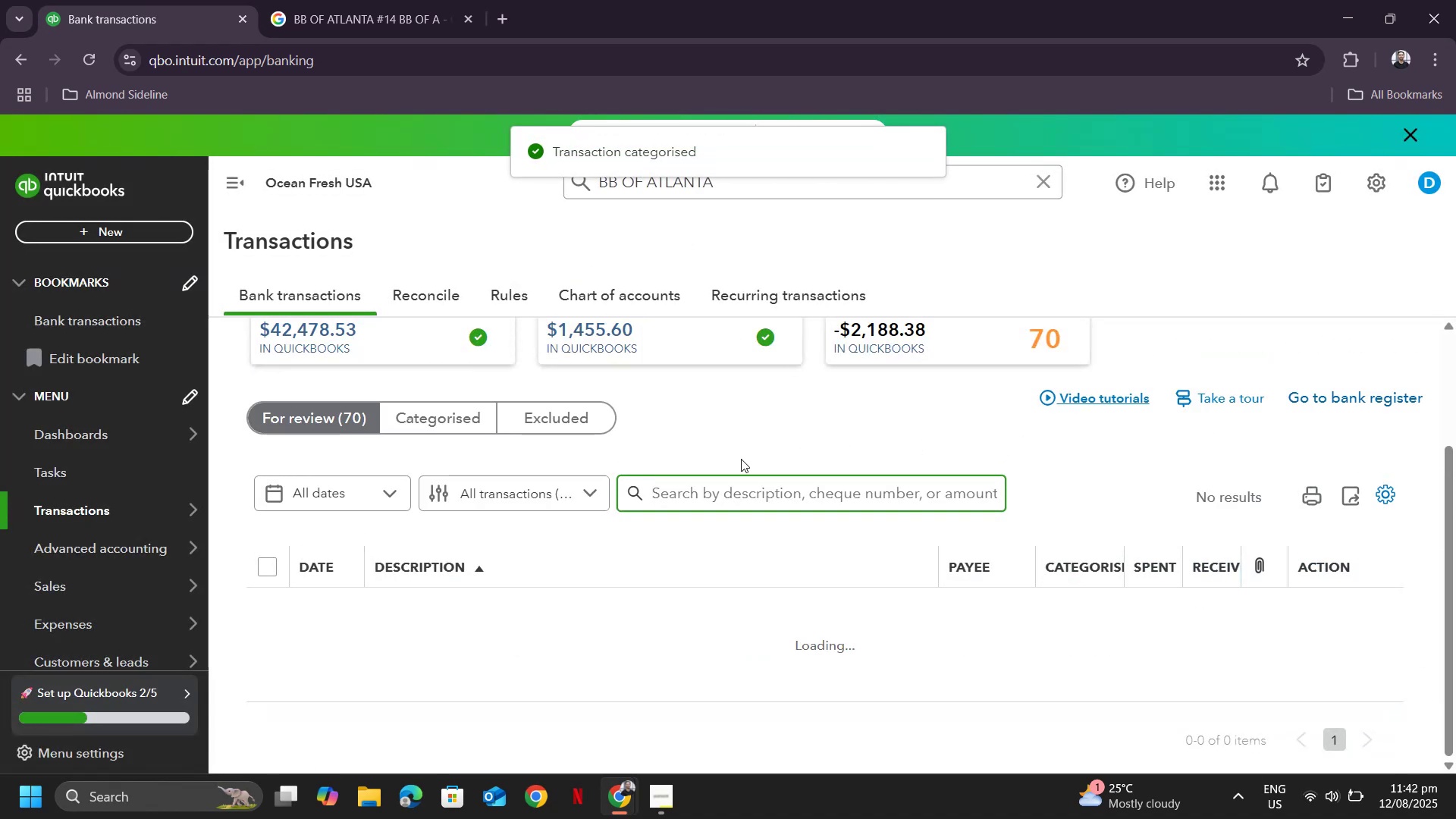 
scroll: coordinate [725, 472], scroll_direction: down, amount: 8.0
 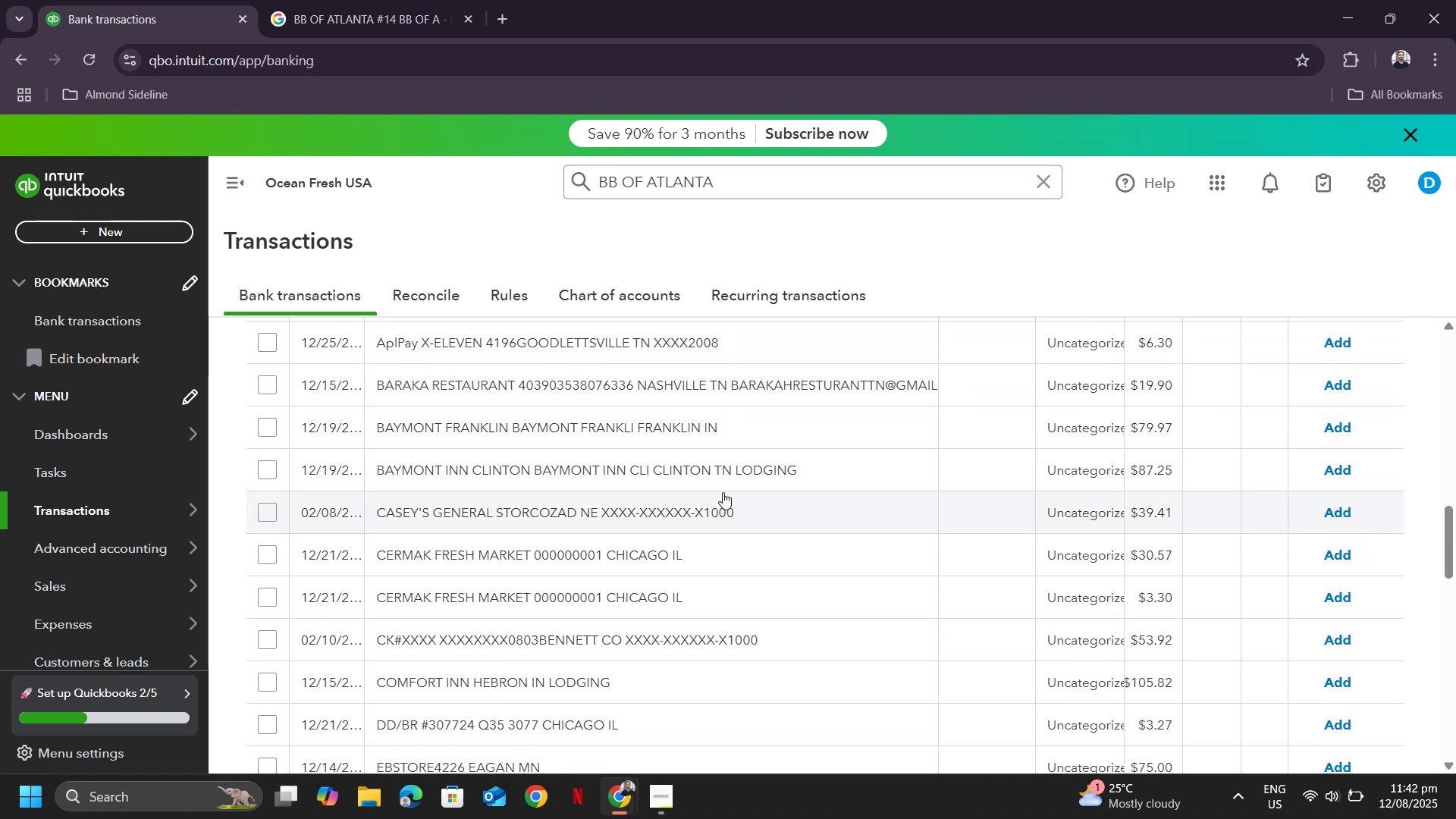 
scroll: coordinate [761, 488], scroll_direction: up, amount: 13.0
 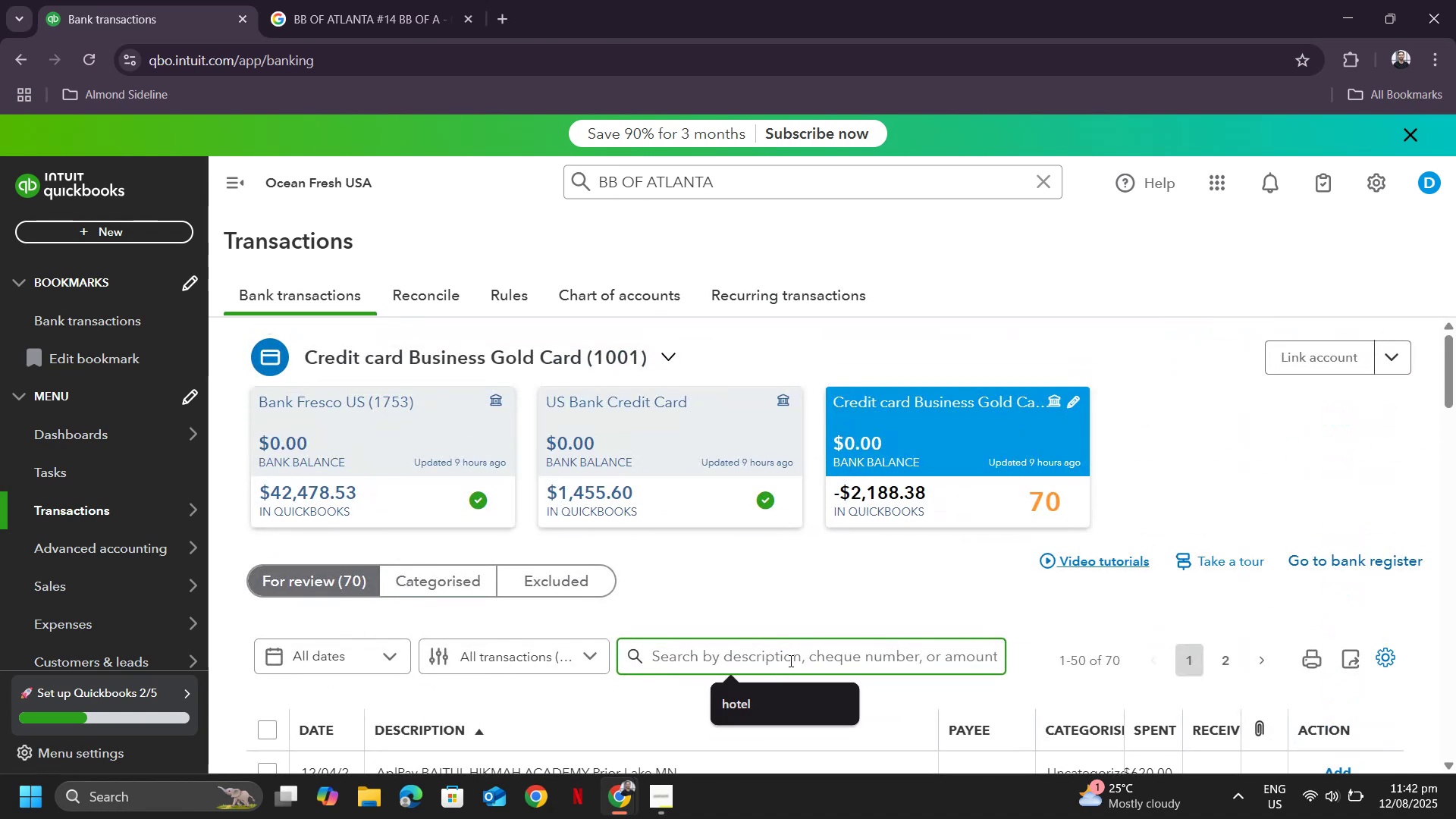 
type(inn)
 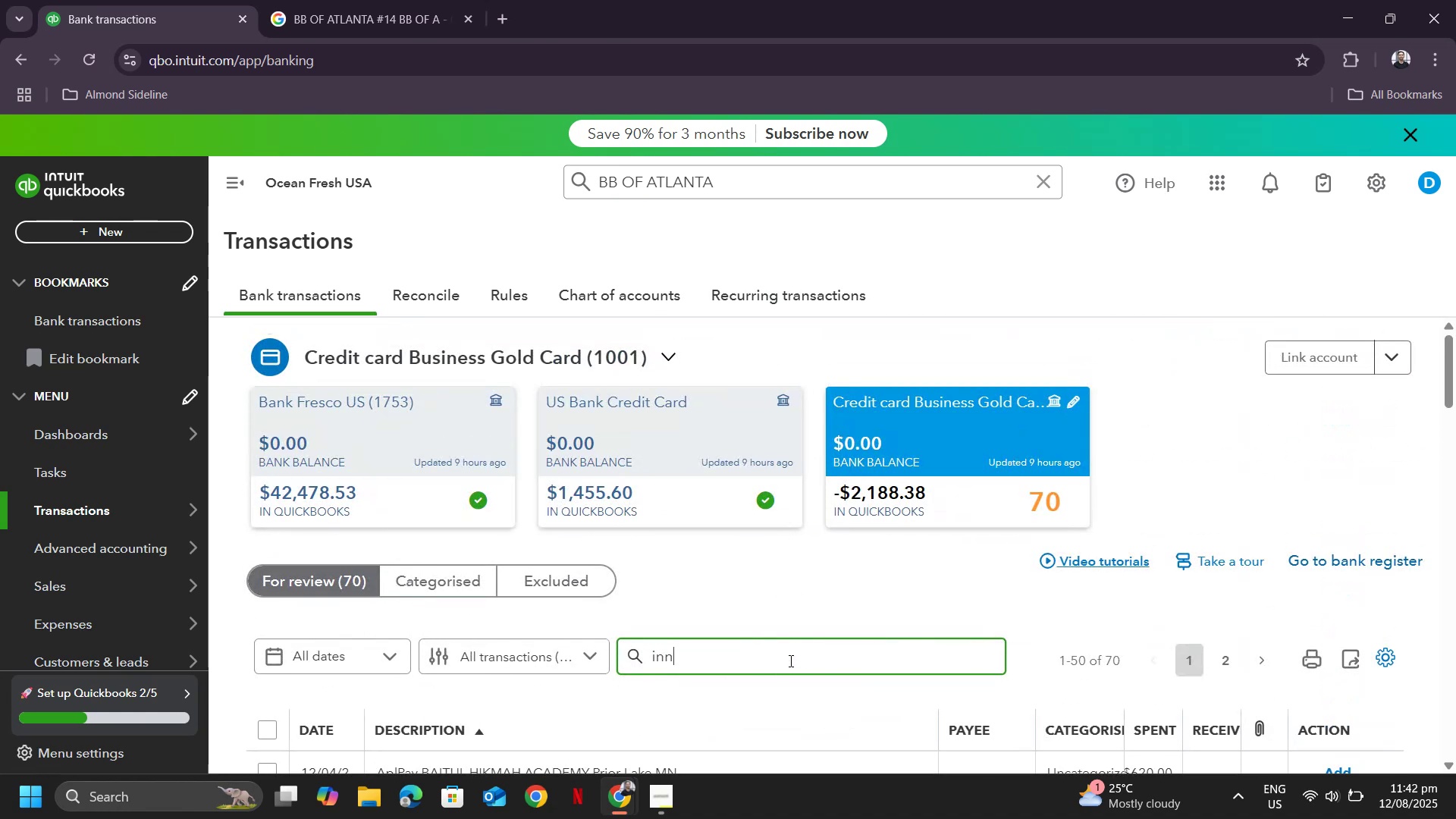 
key(Enter)
 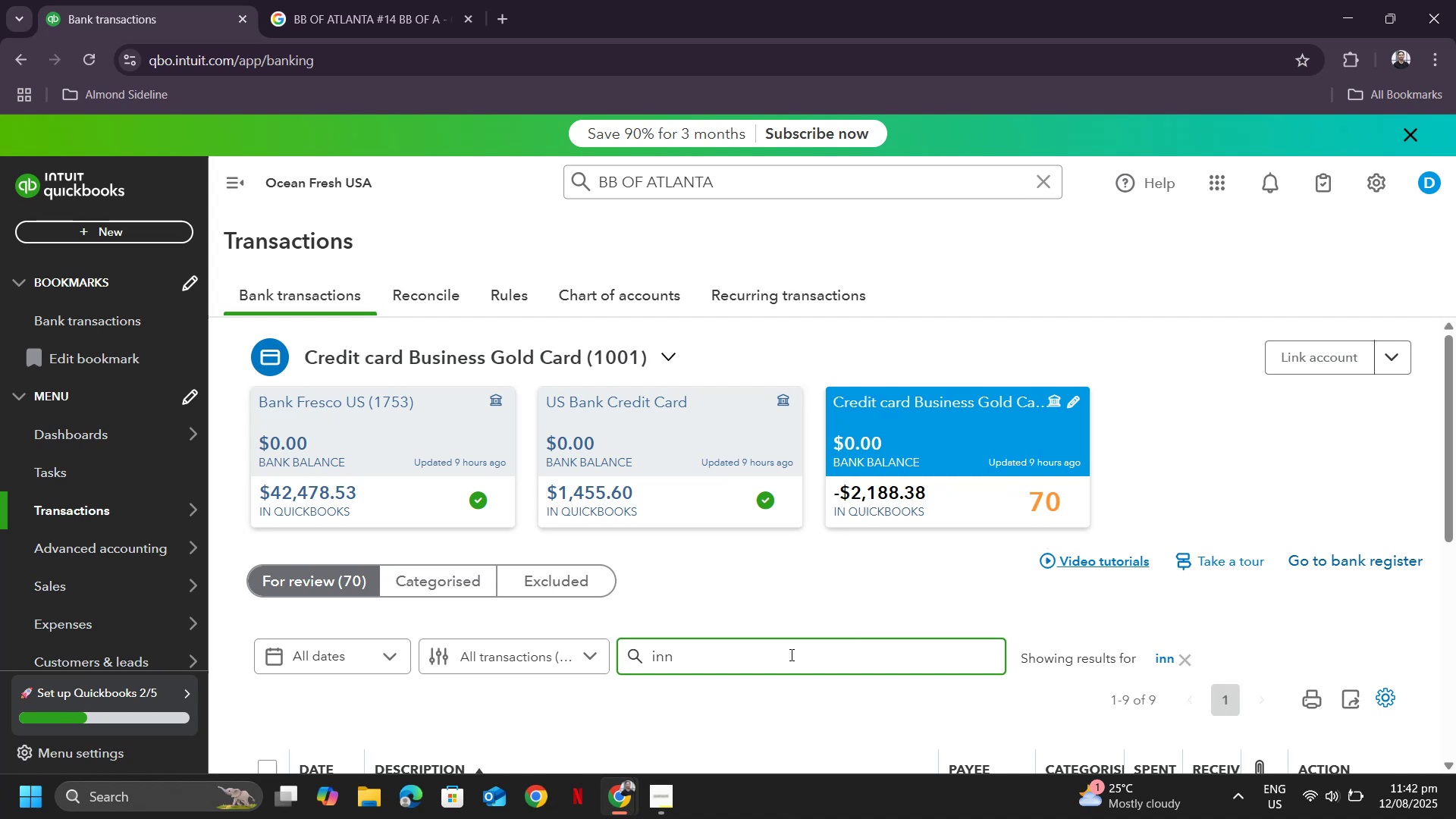 
scroll: coordinate [839, 575], scroll_direction: down, amount: 5.0
 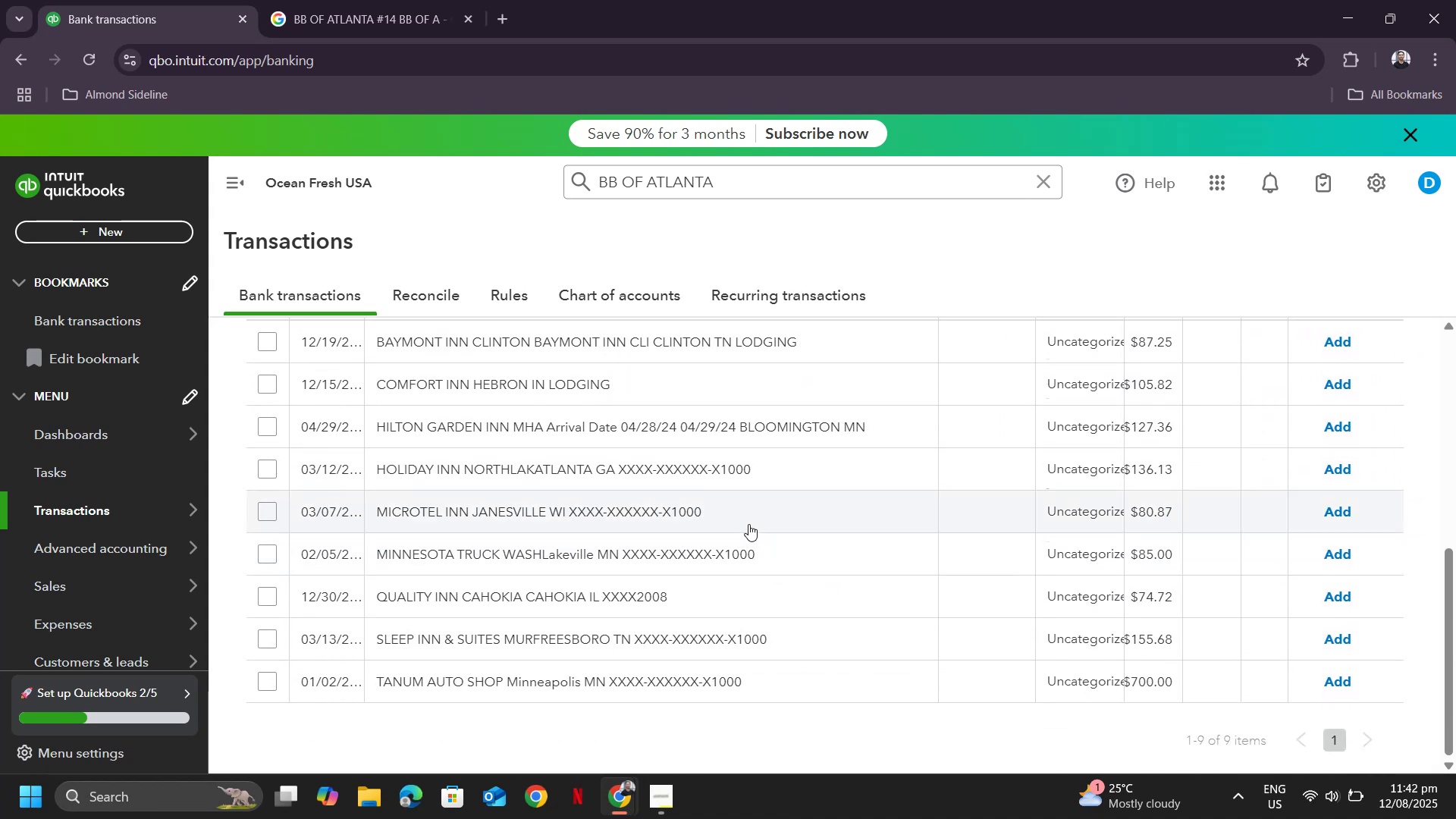 
wait(6.9)
 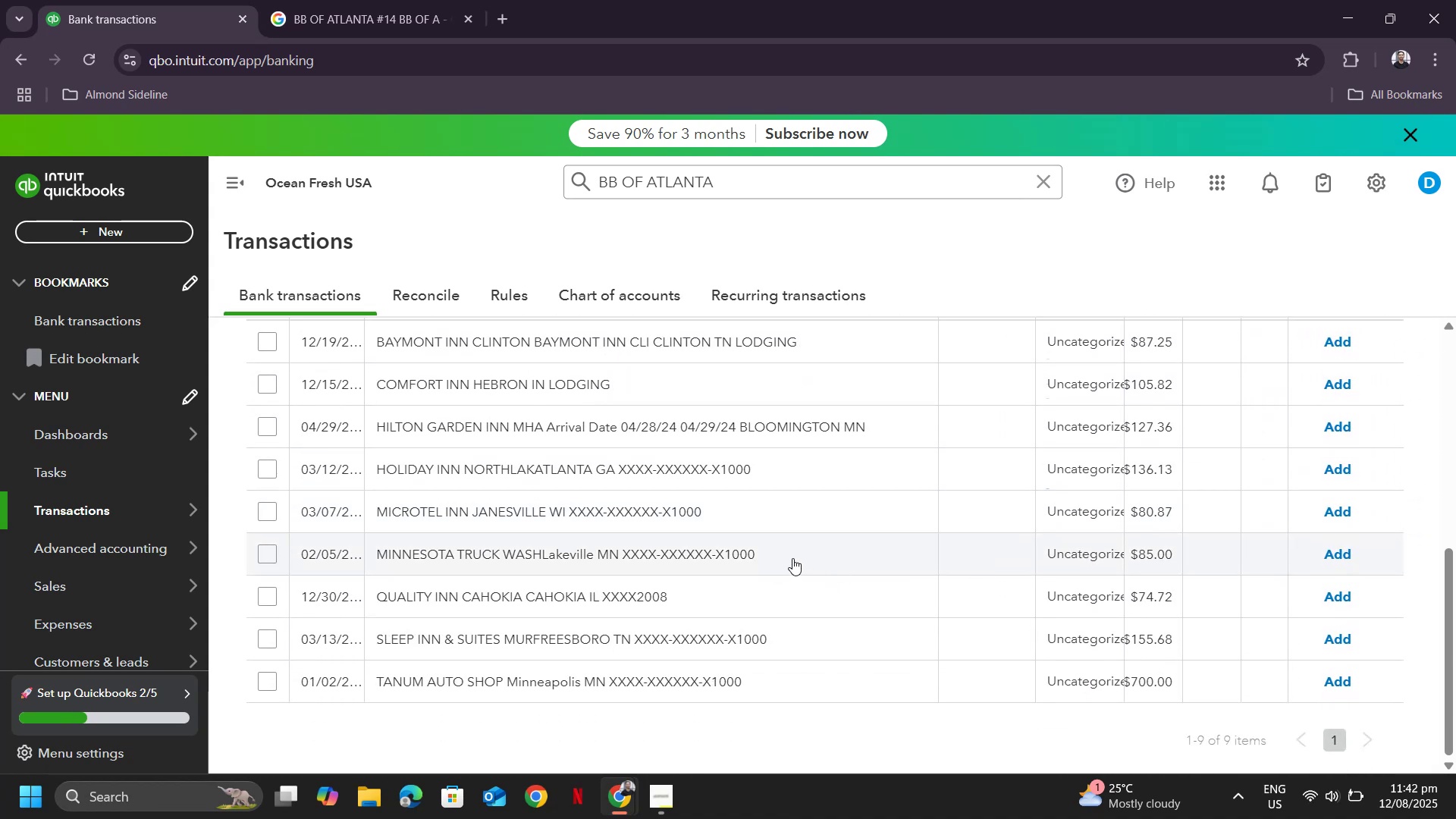 
left_click([467, 422])
 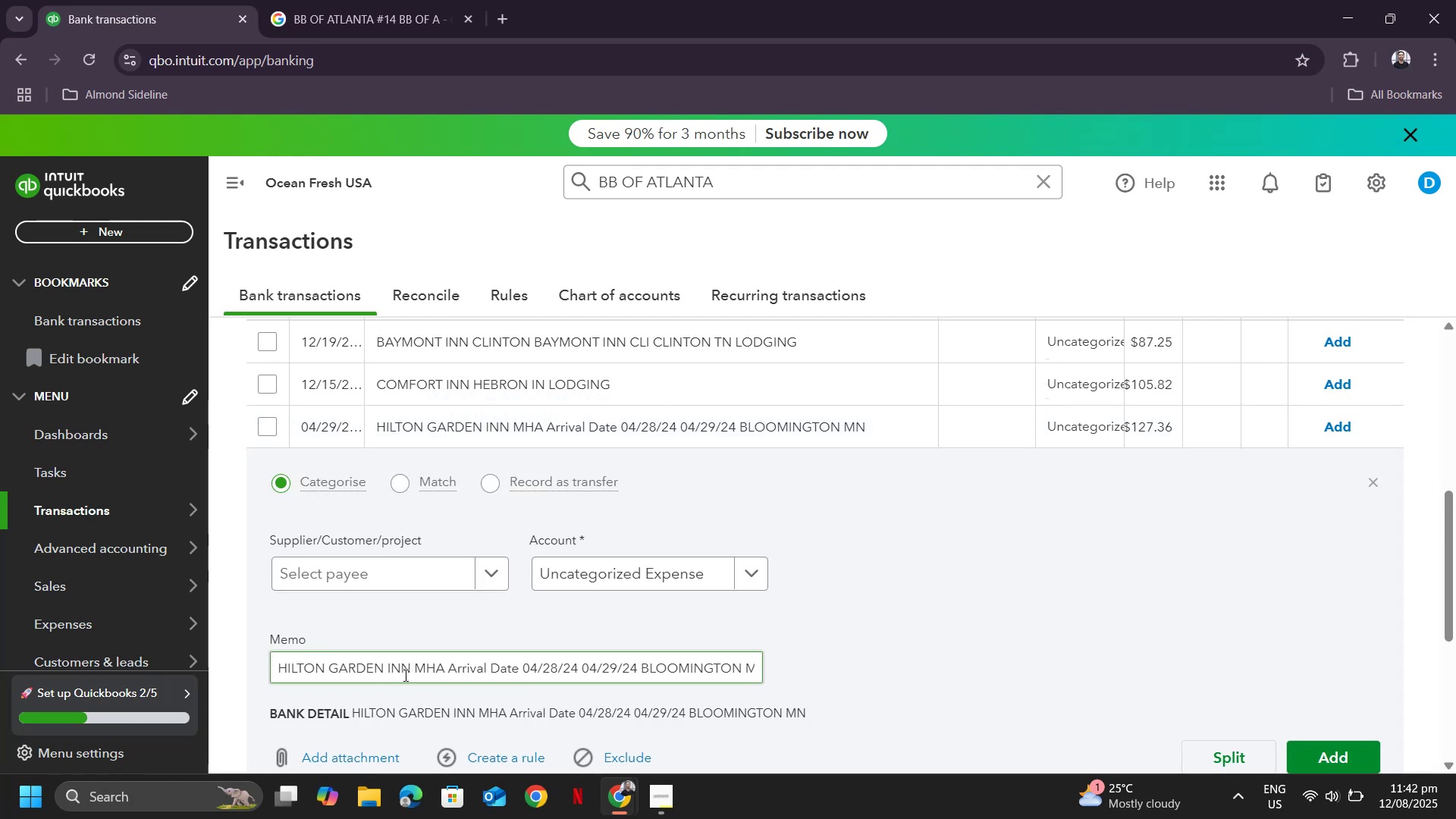 
left_click_drag(start_coordinate=[412, 667], to_coordinate=[254, 674])
 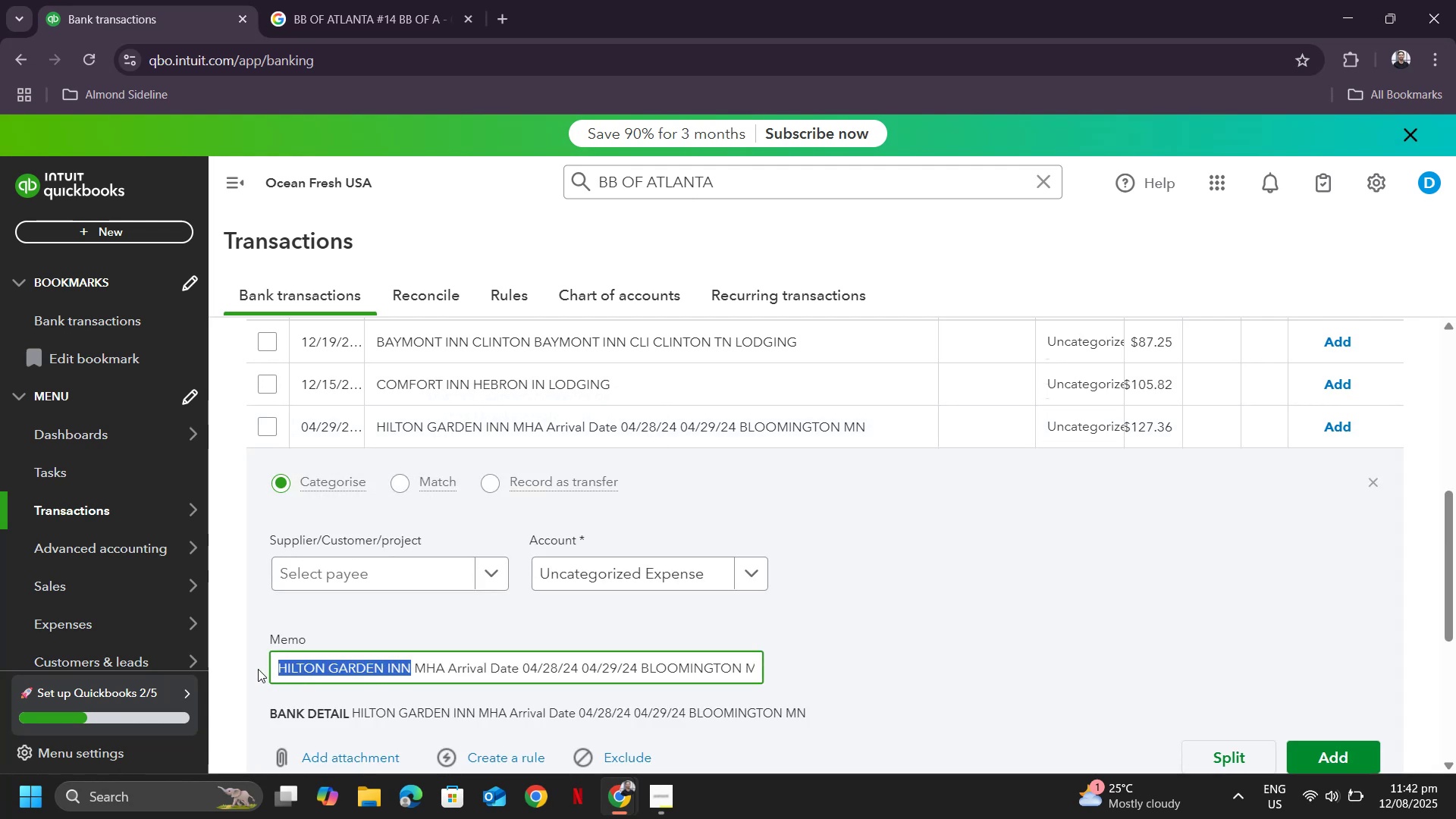 
key(Control+ControlLeft)
 